 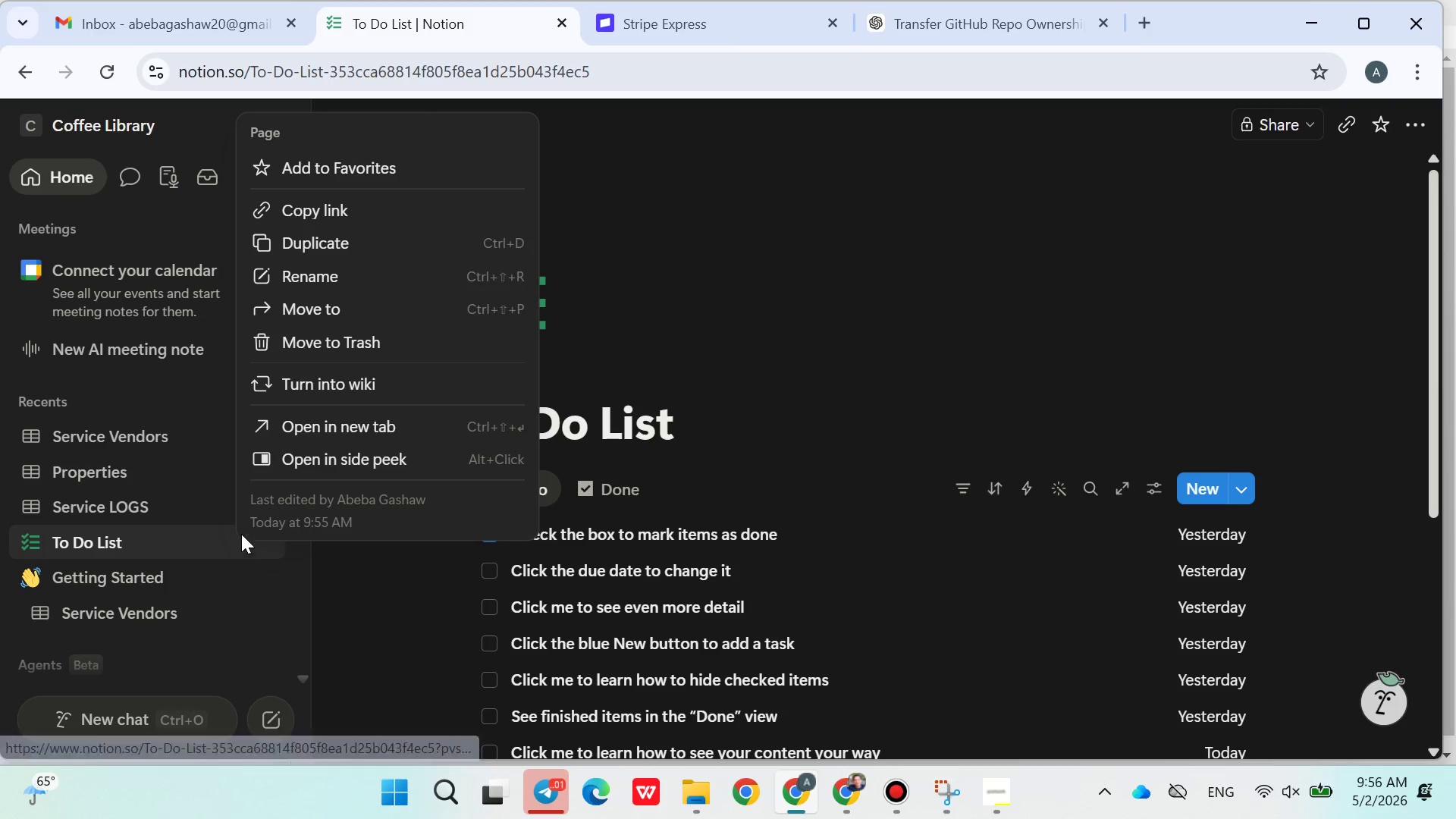 
left_click([351, 337])
 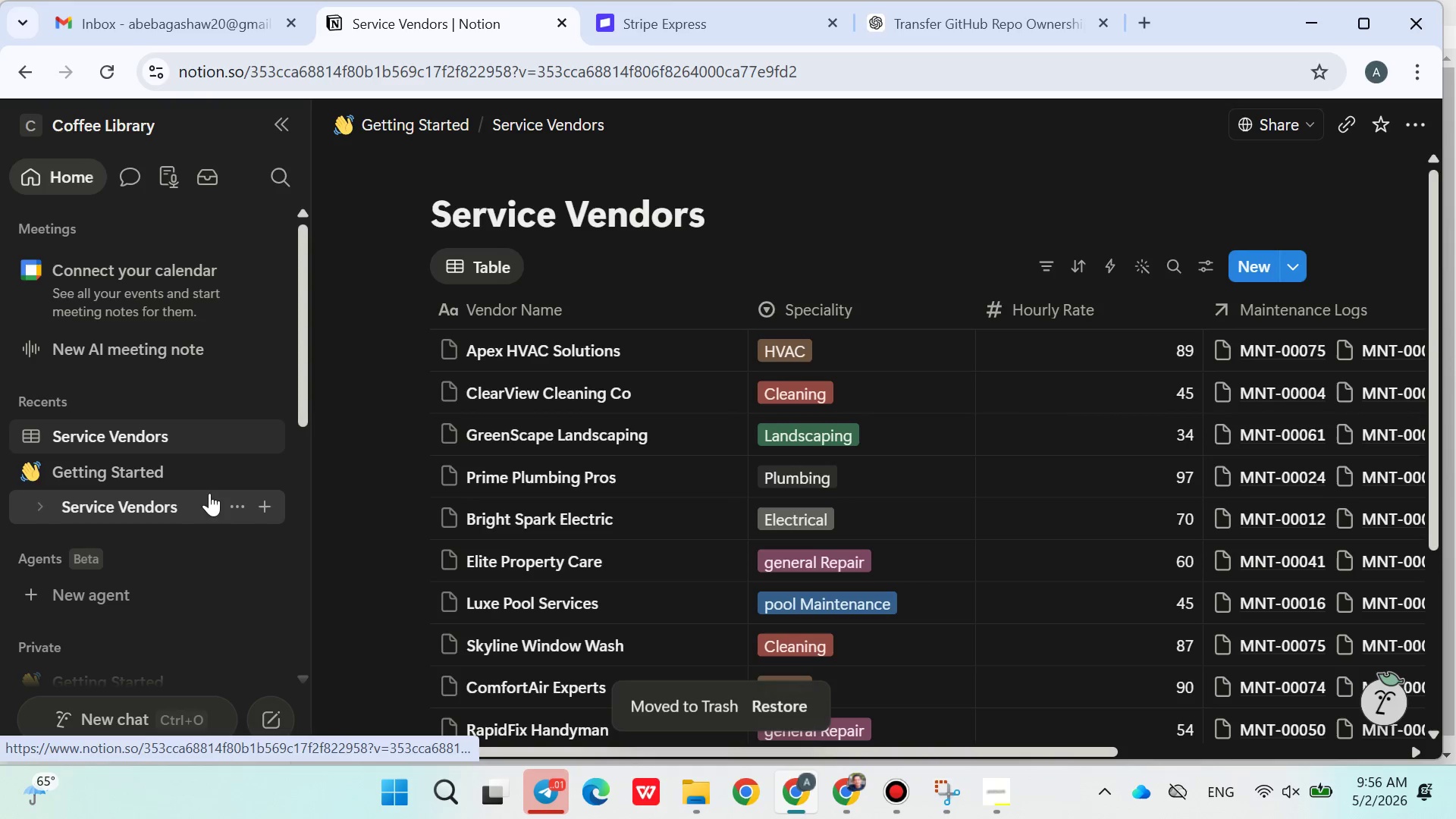 
left_click([232, 510])
 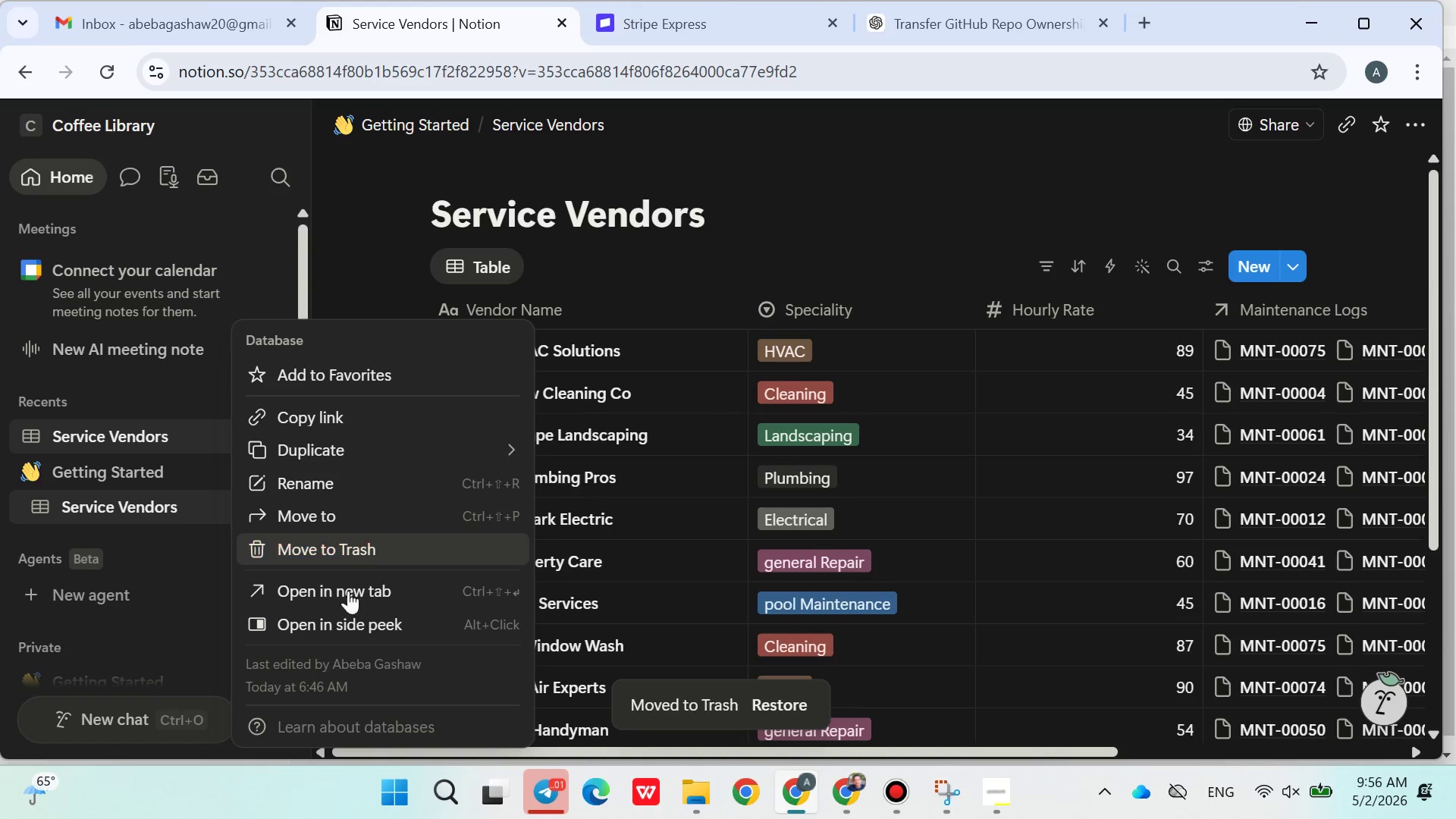 
left_click([346, 546])
 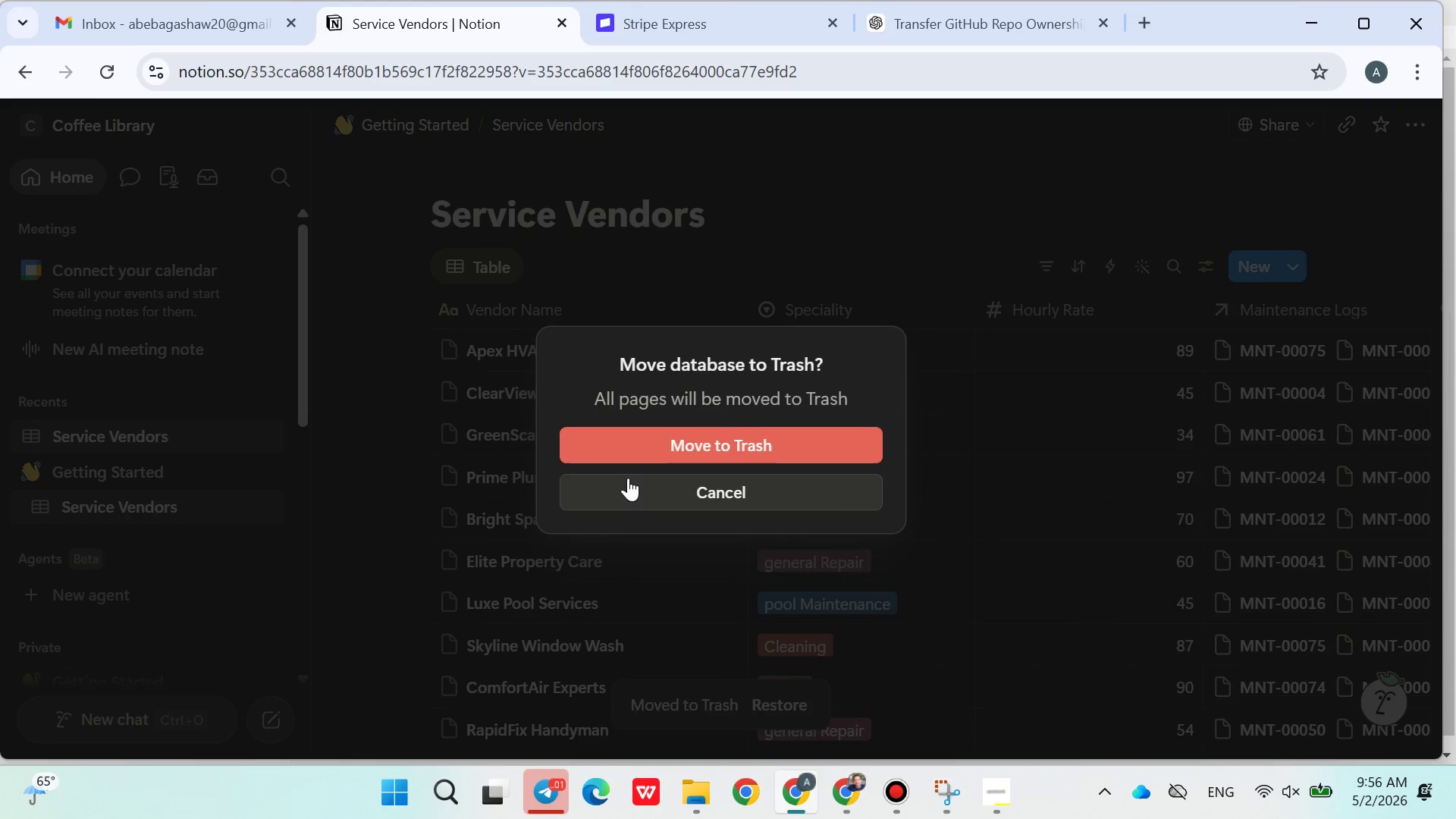 
left_click([629, 450])
 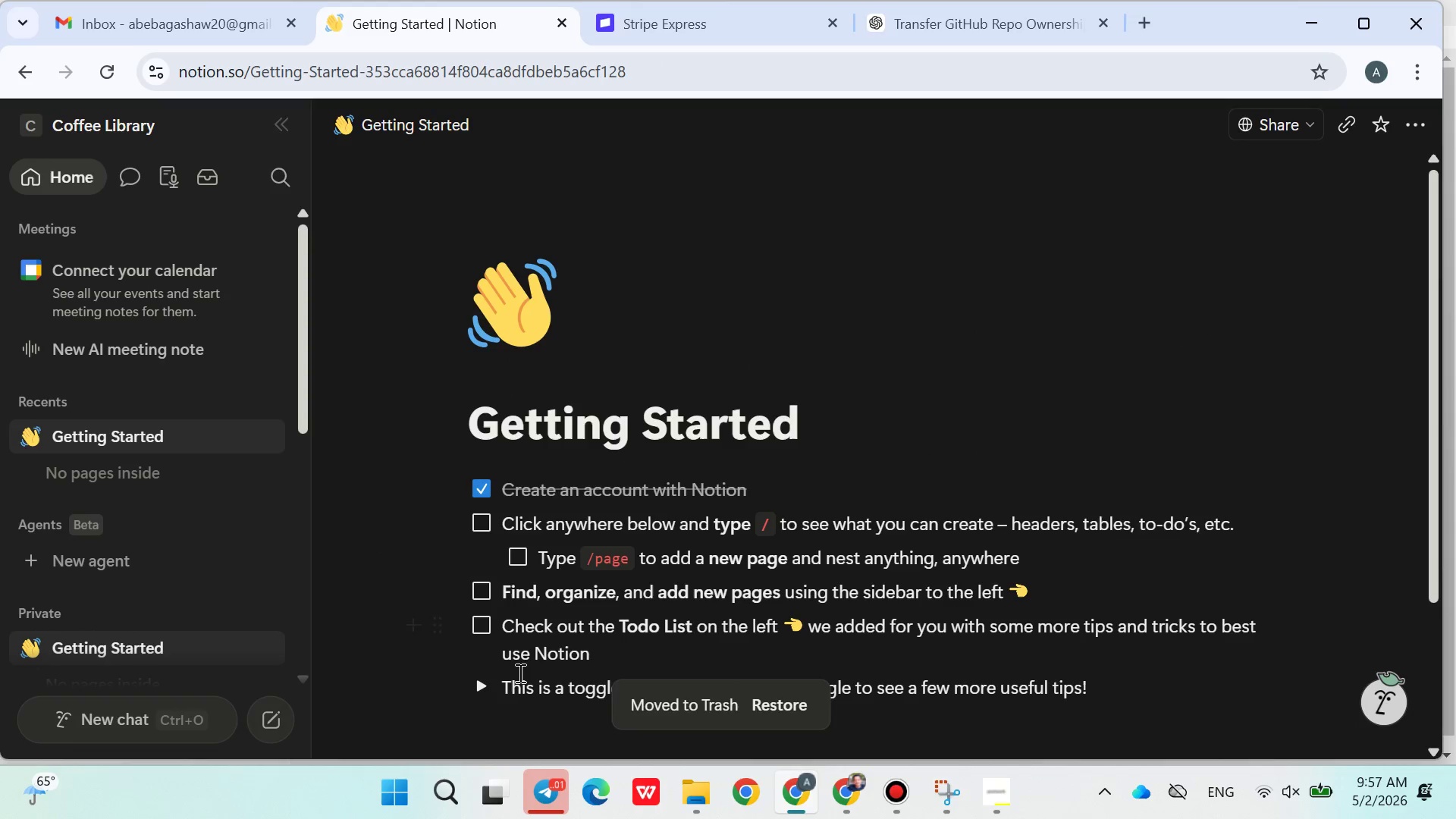 
left_click([827, 783])
 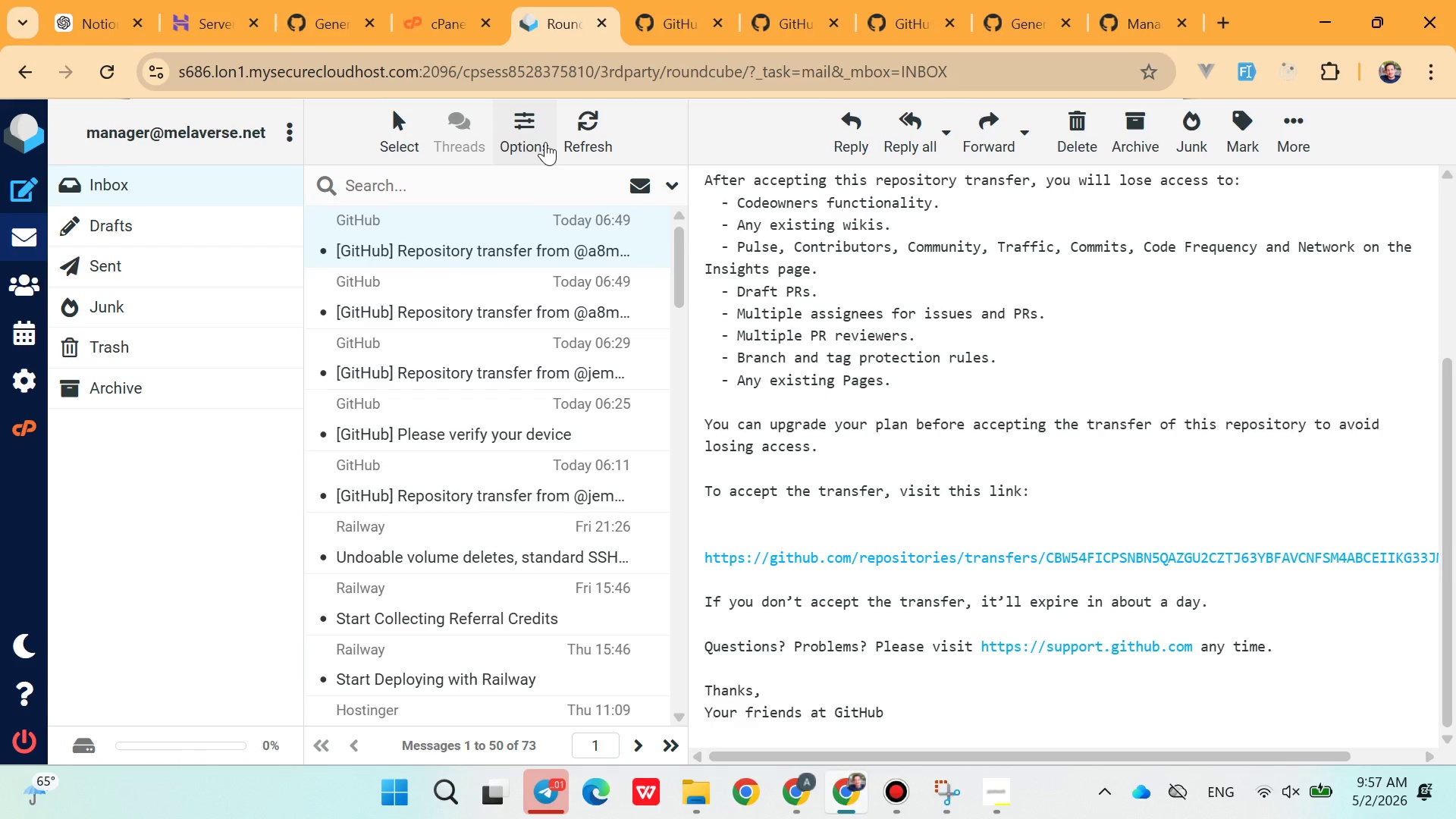 
left_click([584, 130])
 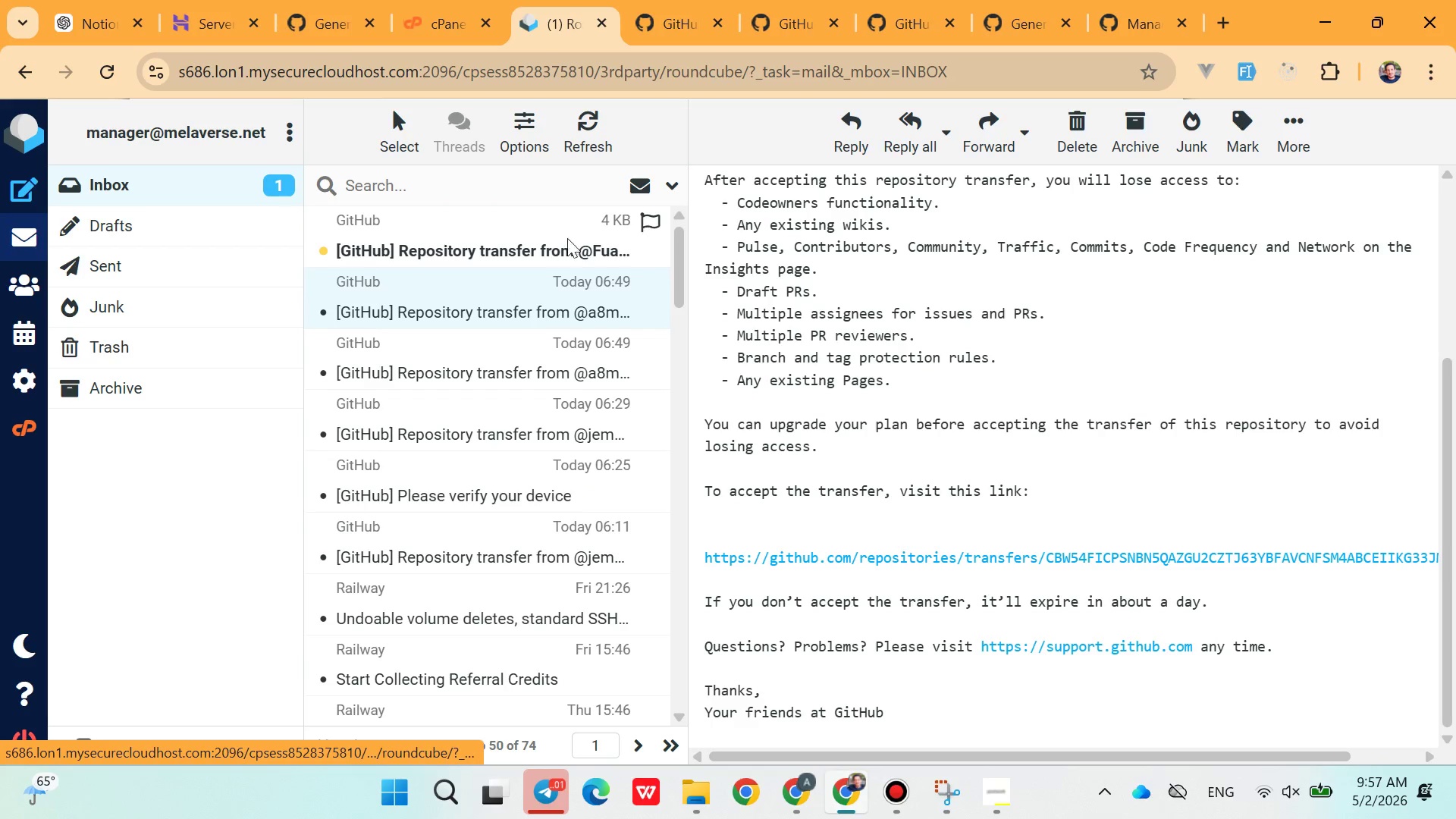 
left_click([544, 242])
 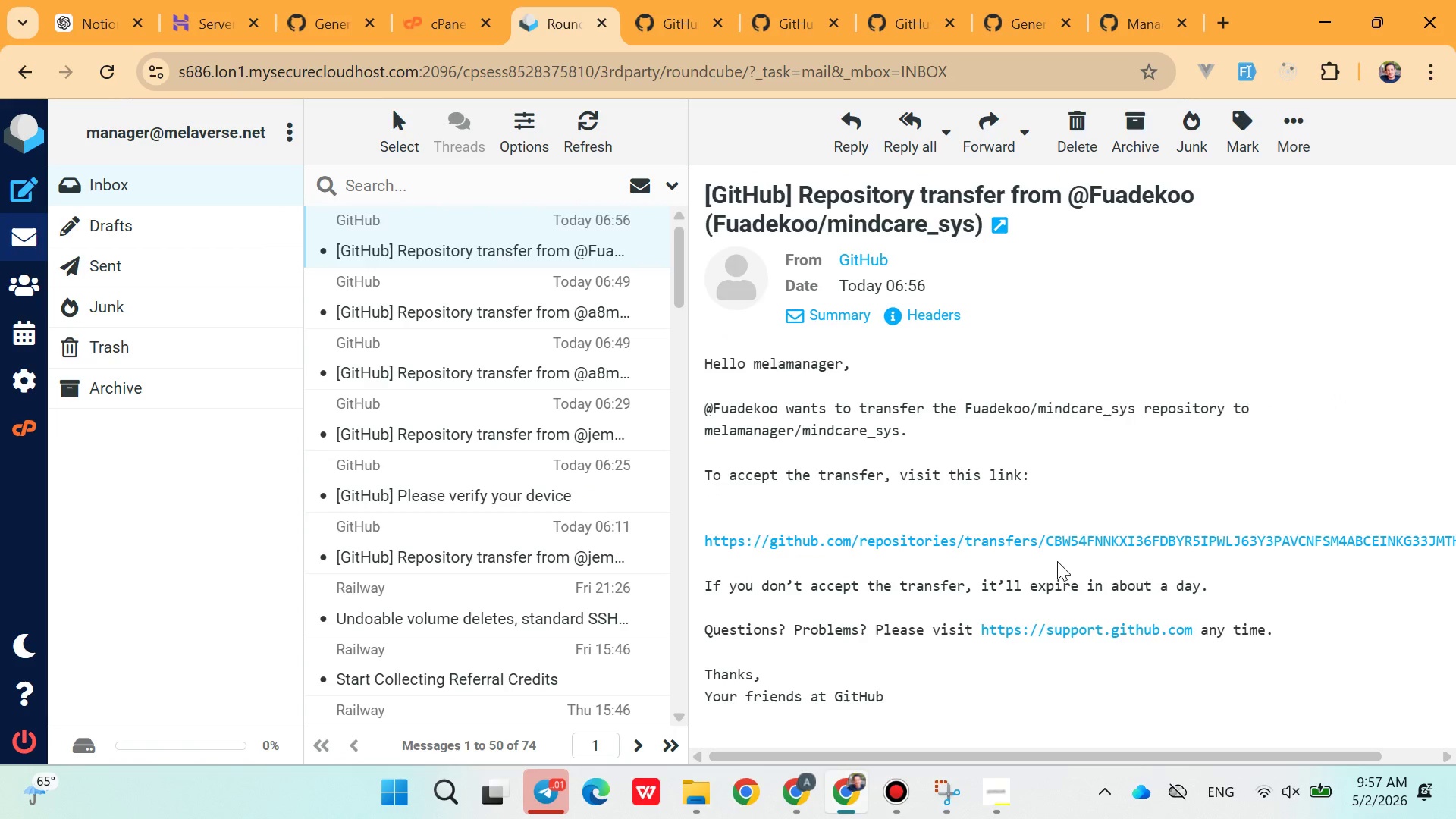 
left_click([1054, 546])
 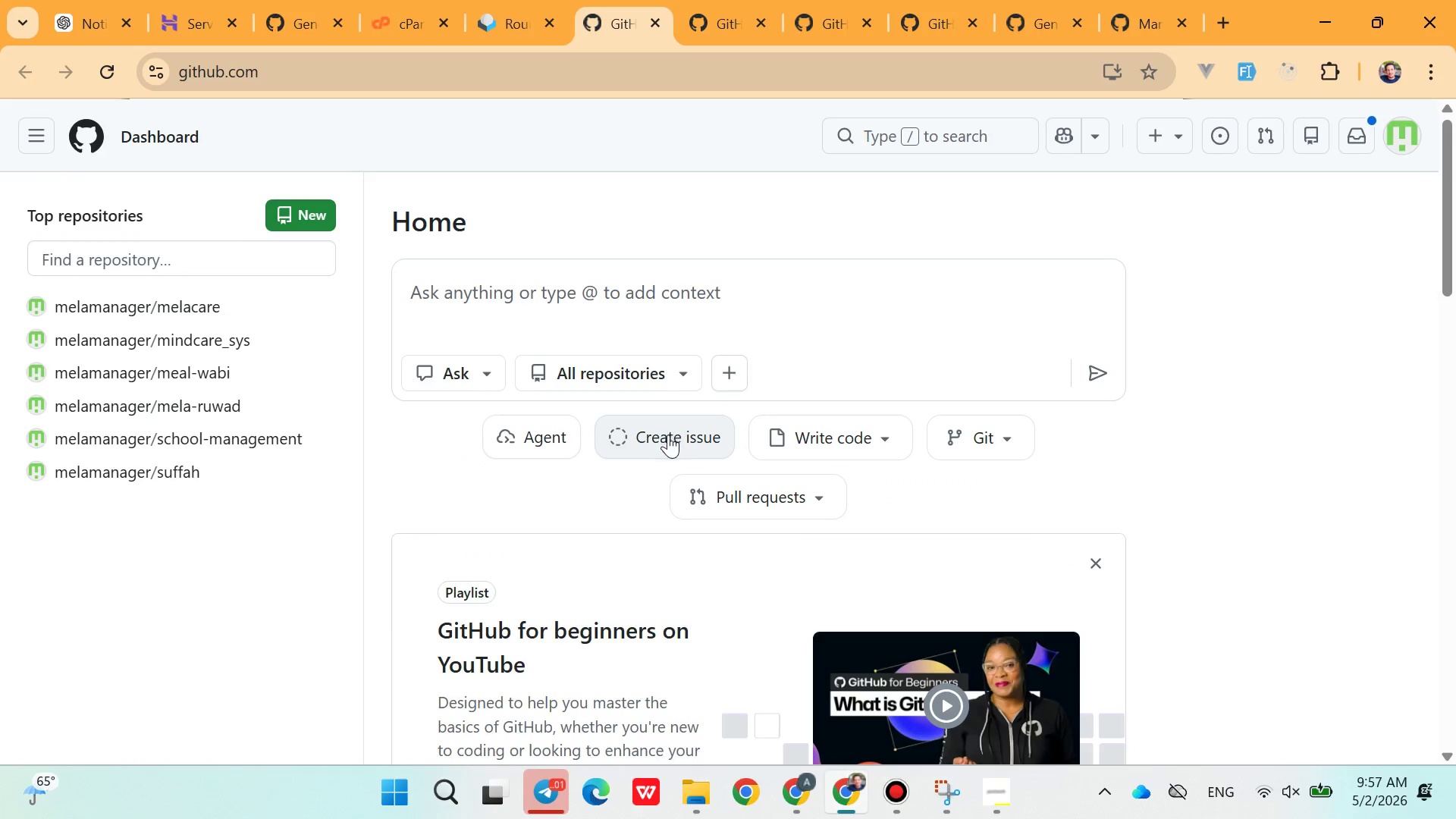 
left_click([807, 783])
 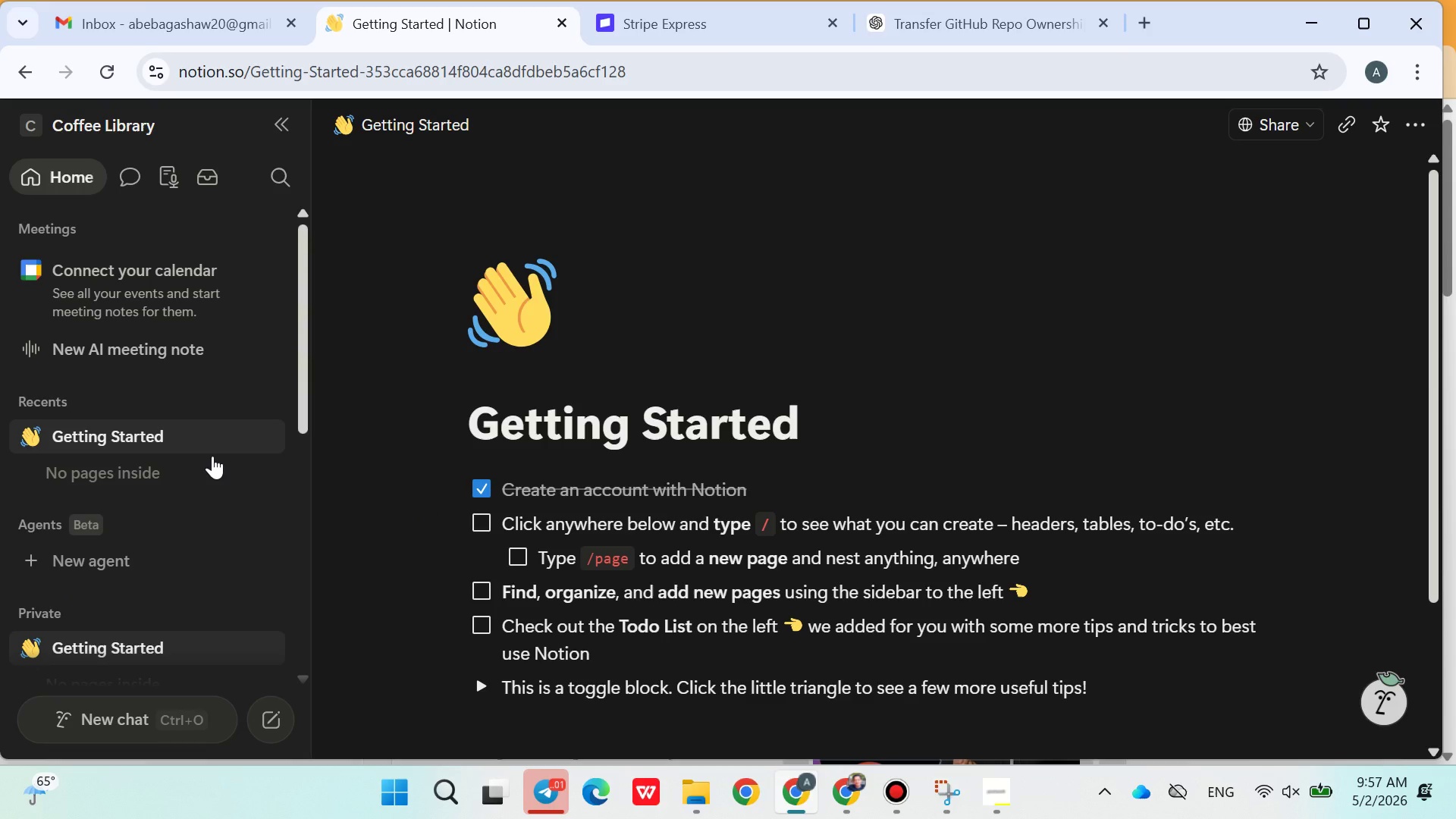 
wait(11.02)
 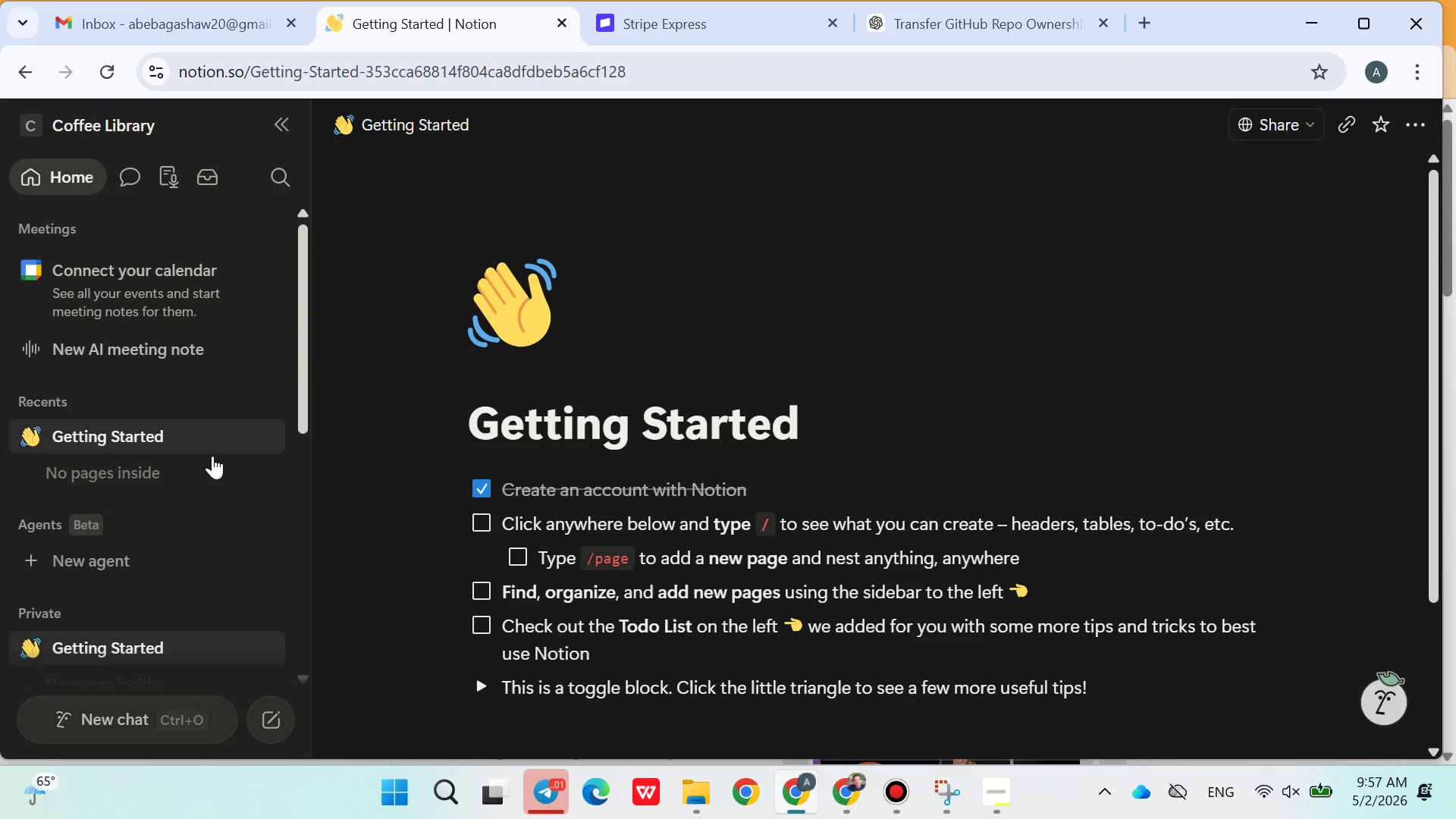 
scroll: coordinate [475, 360], scroll_direction: down, amount: 1.0
 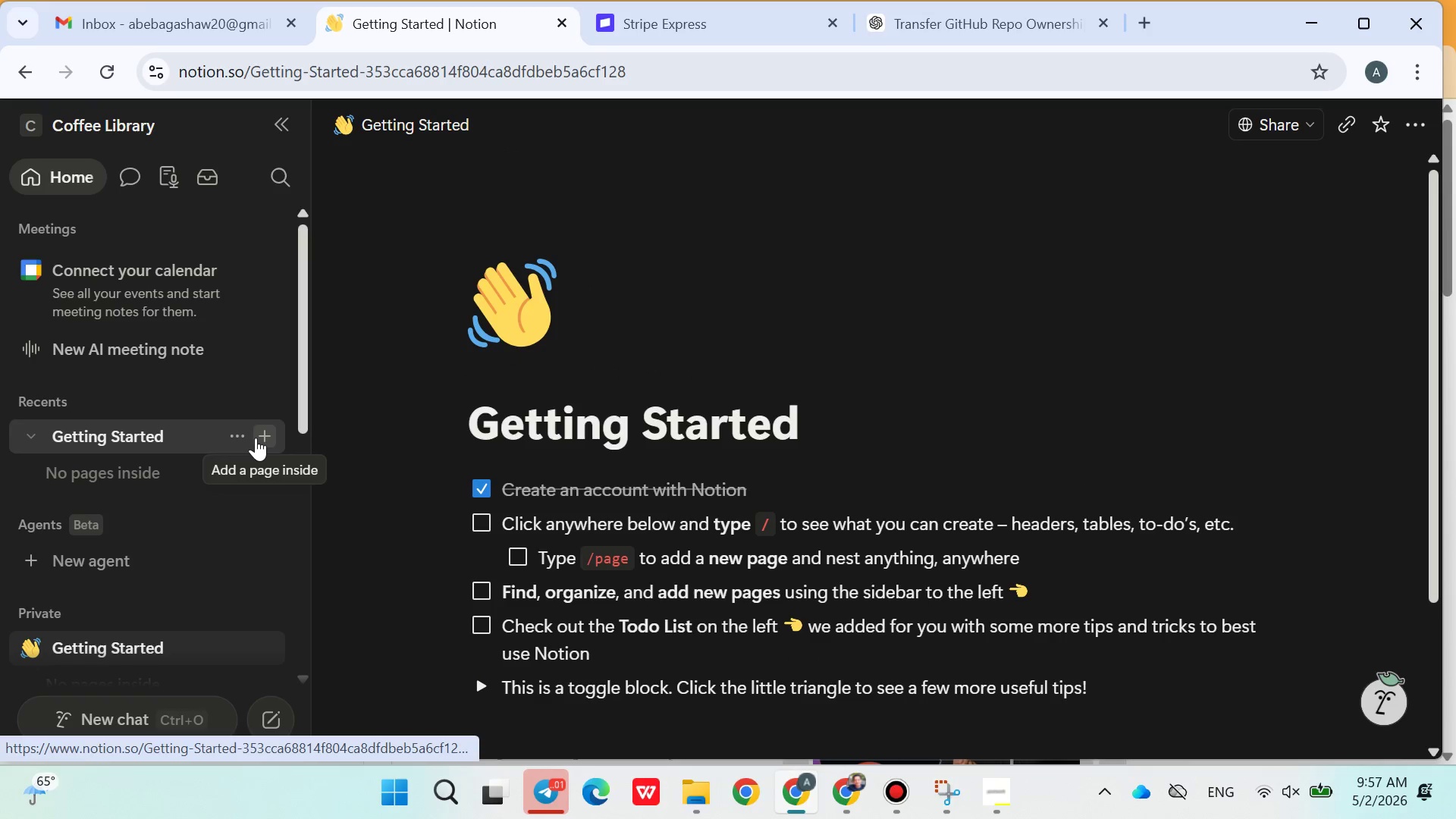 
left_click([256, 438])
 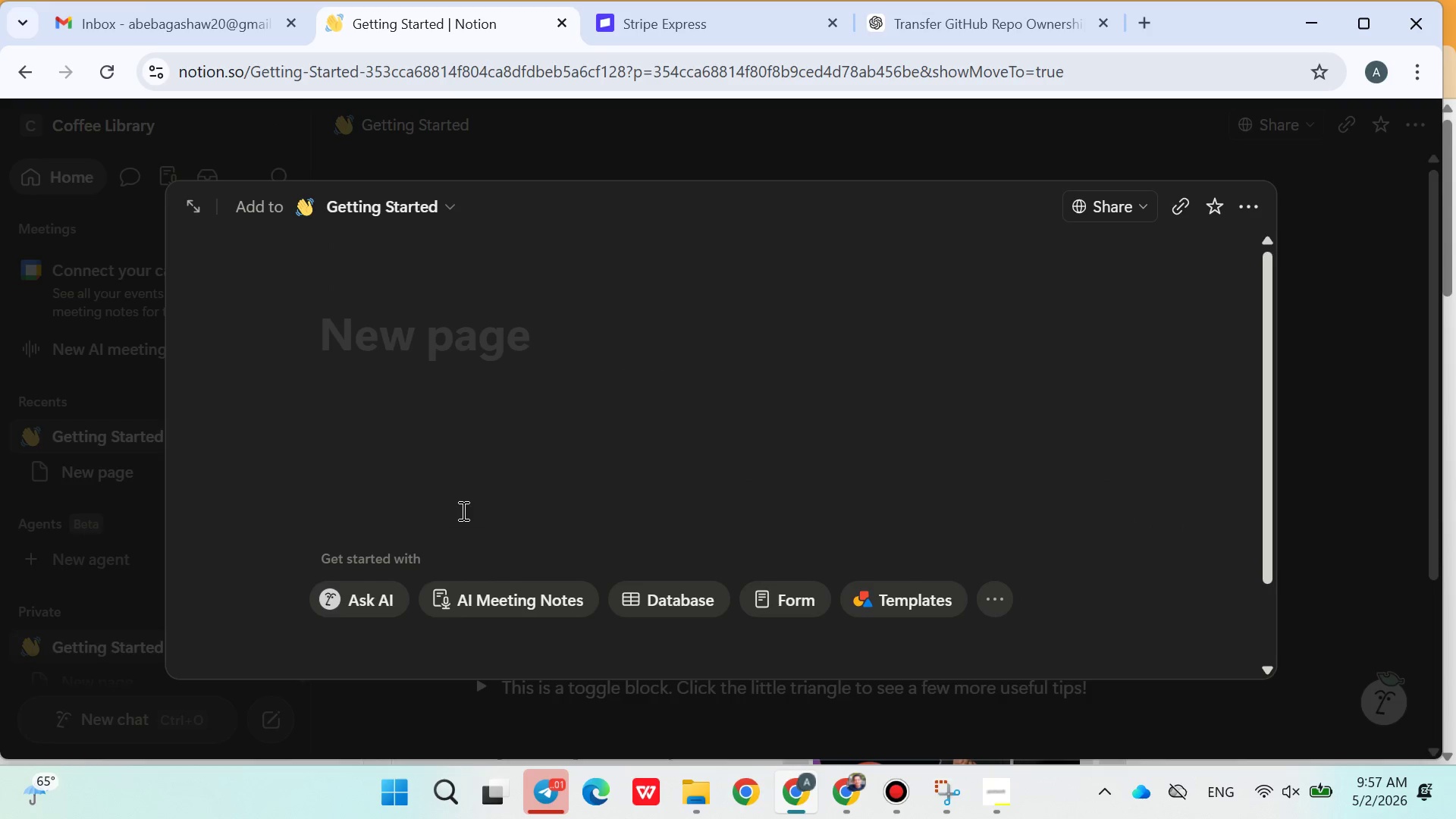 
wait(5.47)
 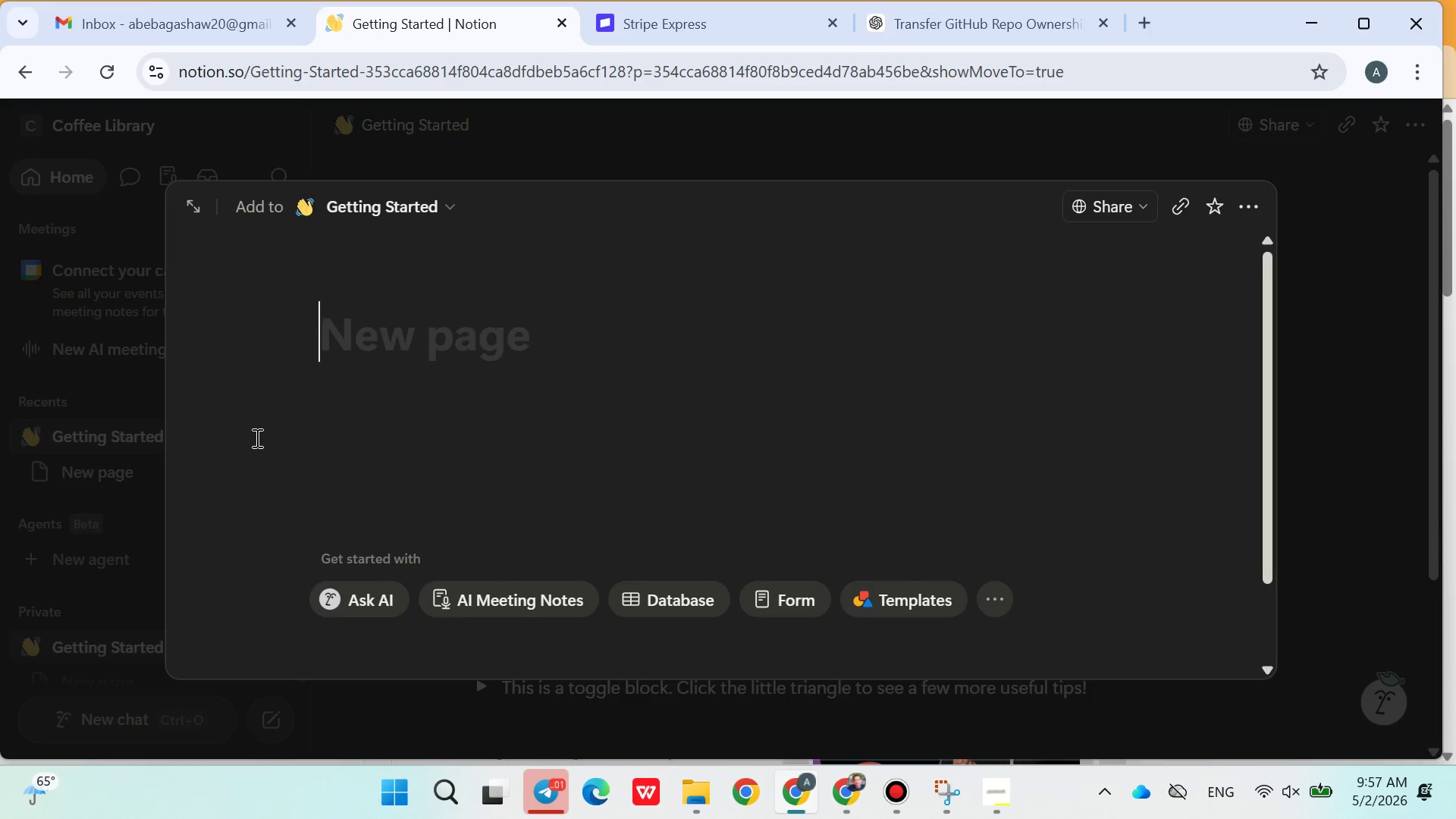 
left_click([993, 593])
 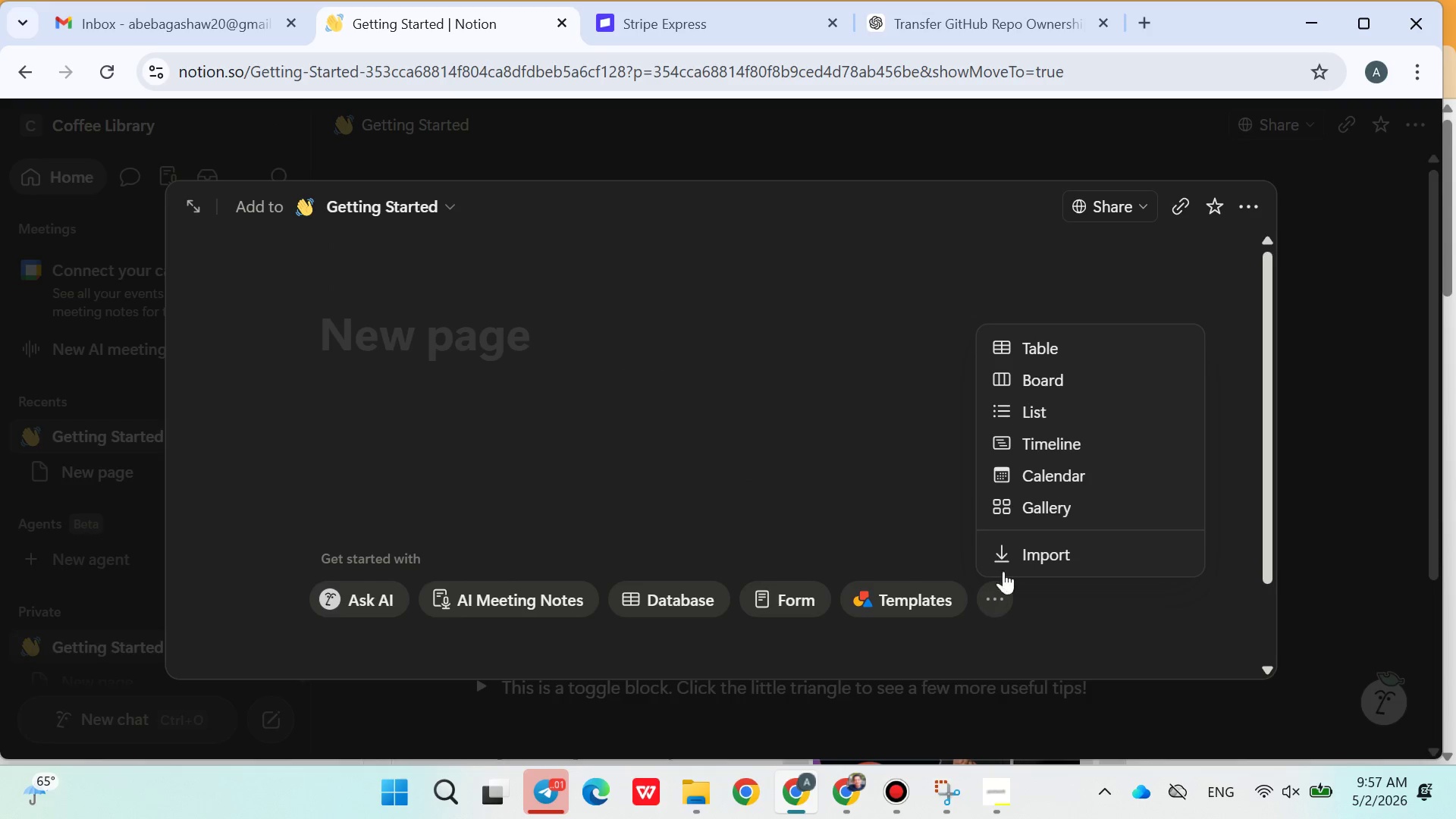 
left_click([1018, 567])
 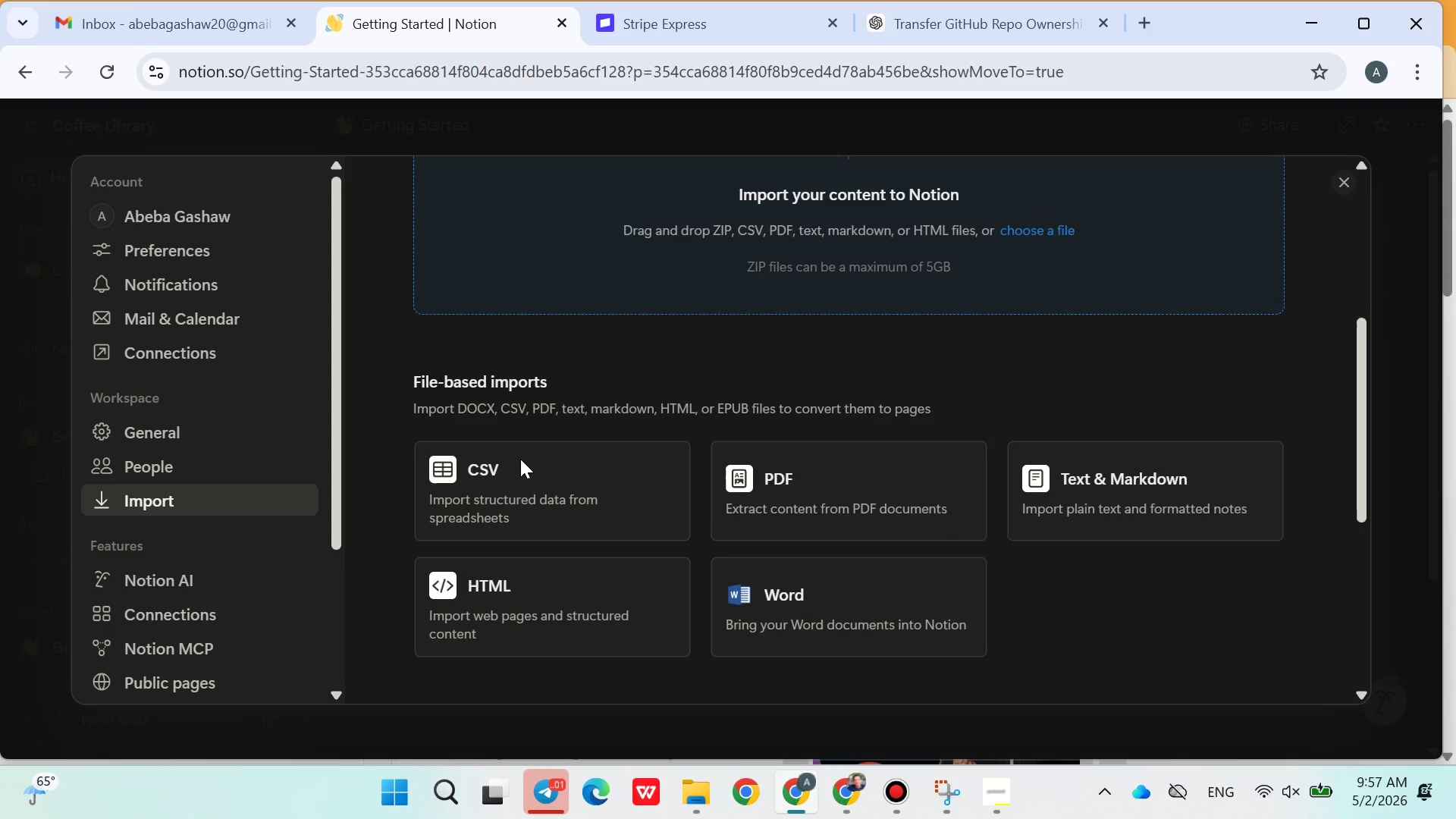 
left_click([514, 492])
 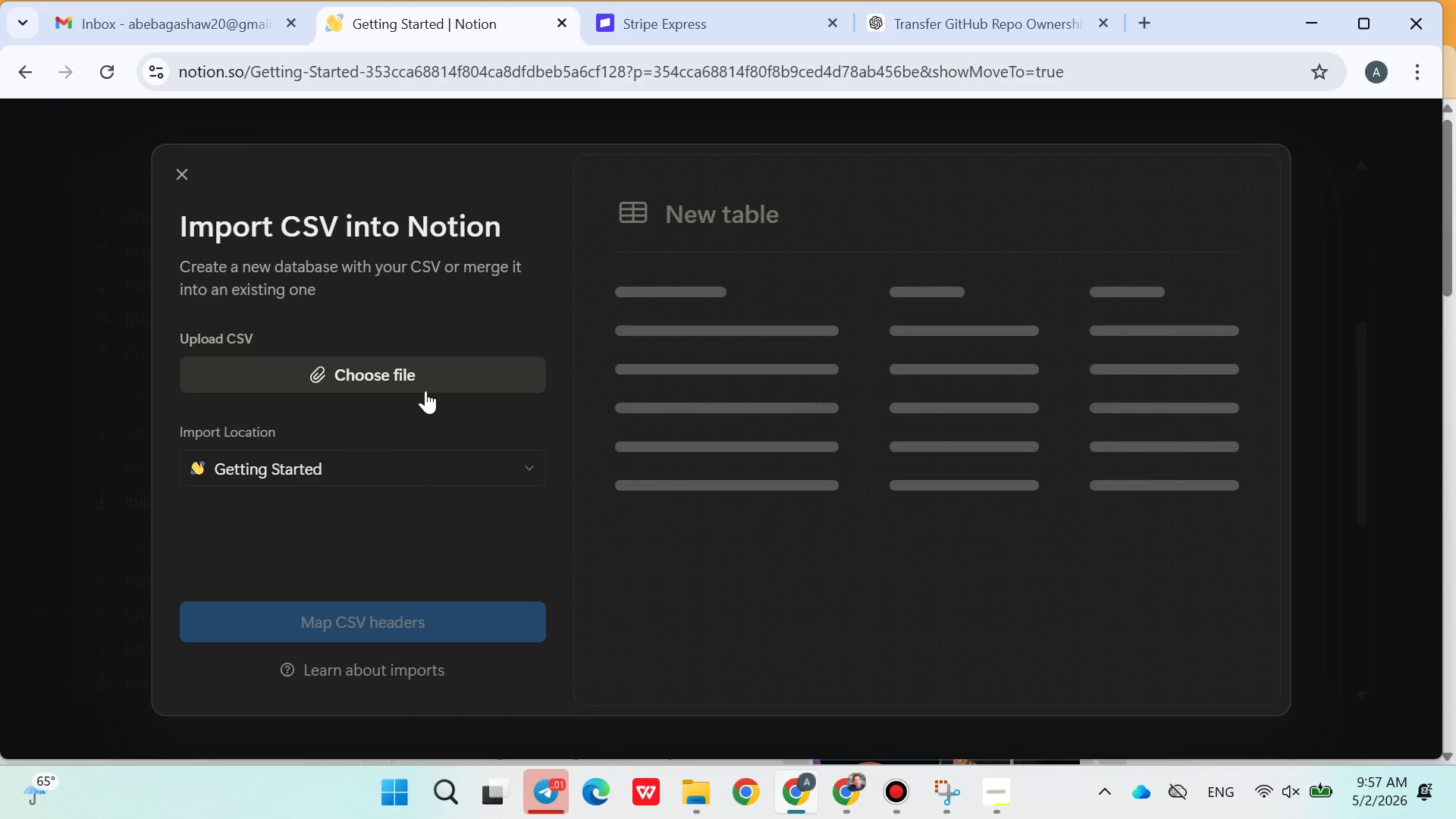 
left_click([423, 379])
 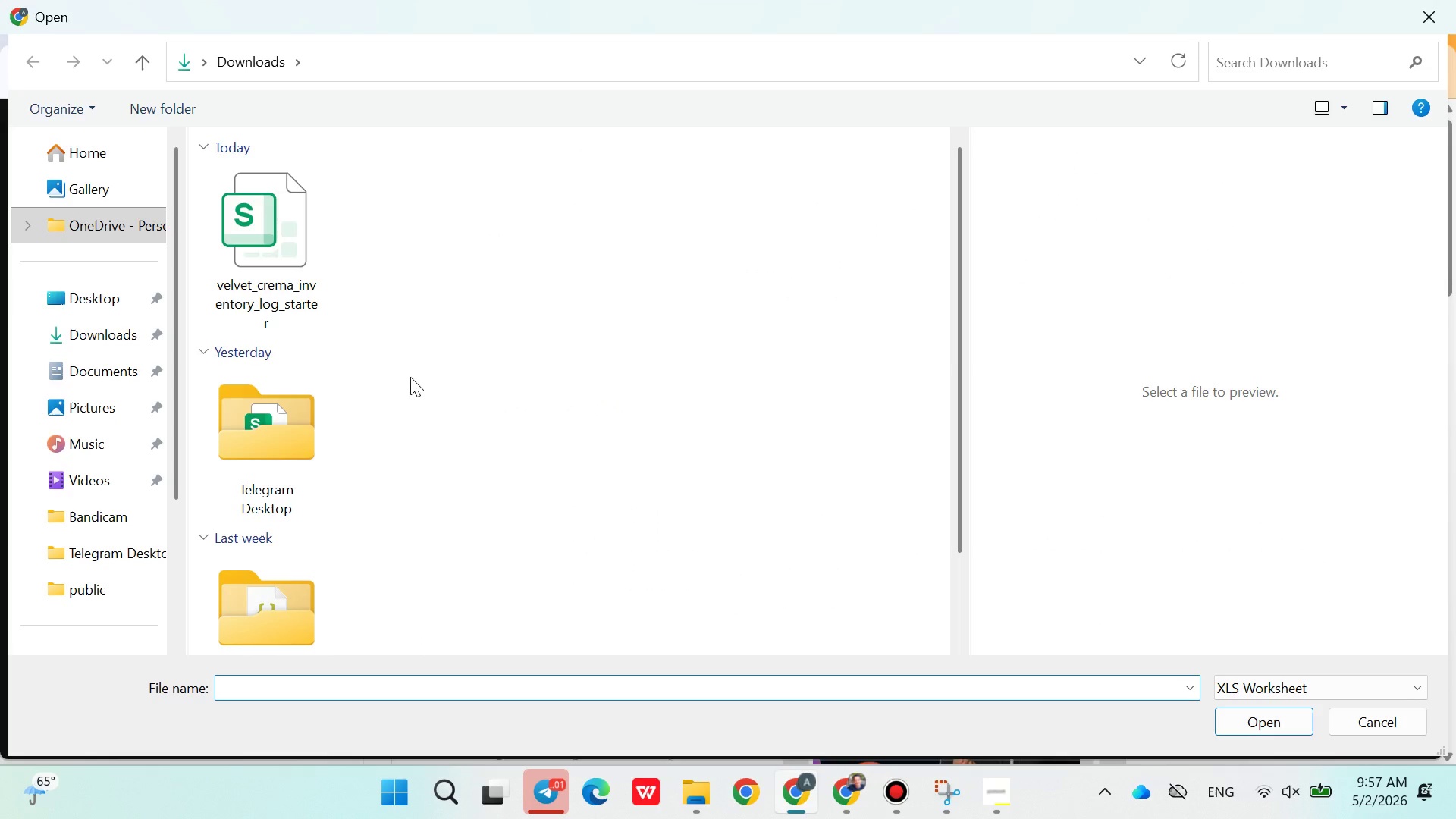 
double_click([272, 268])
 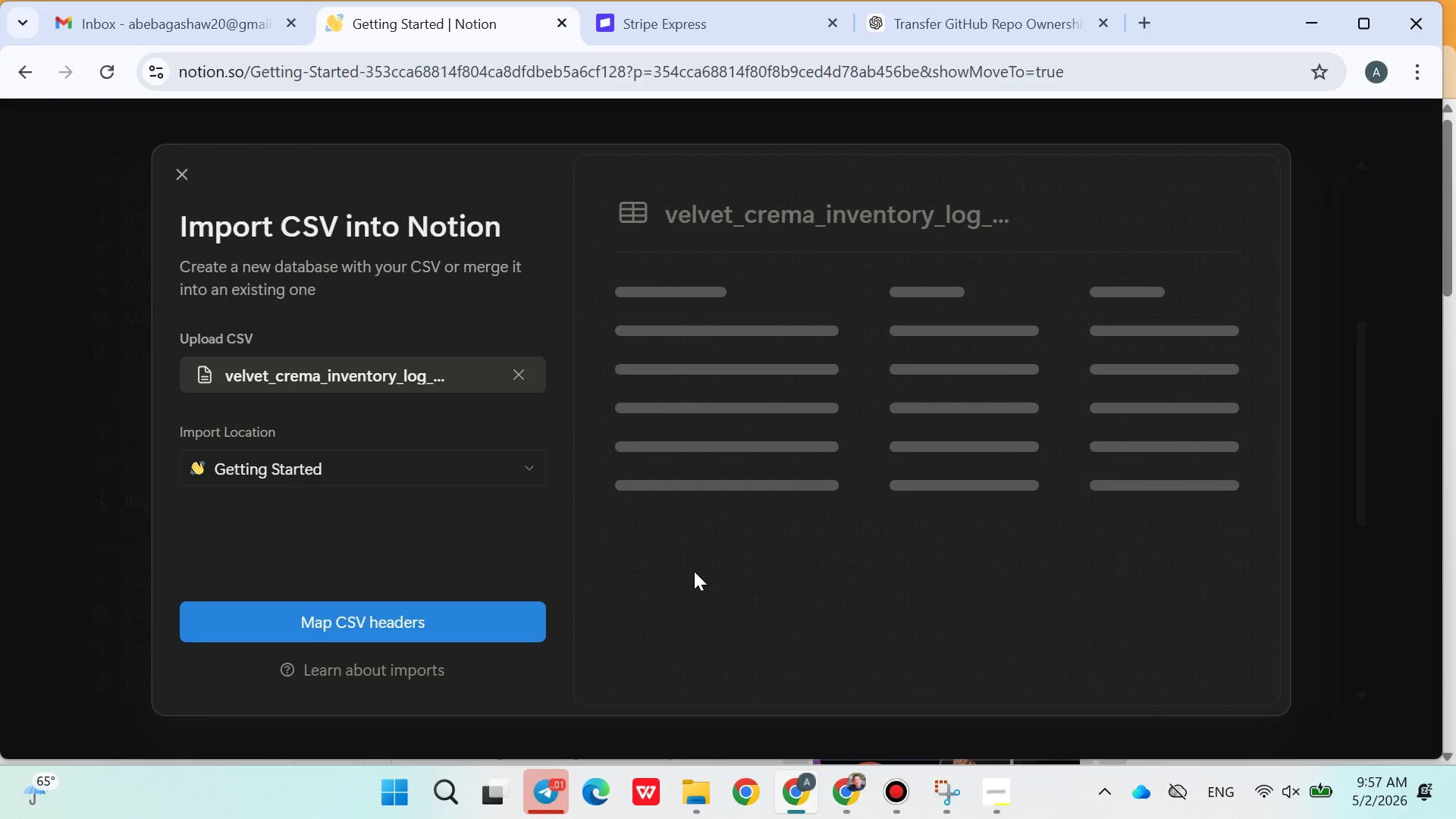 
wait(15.38)
 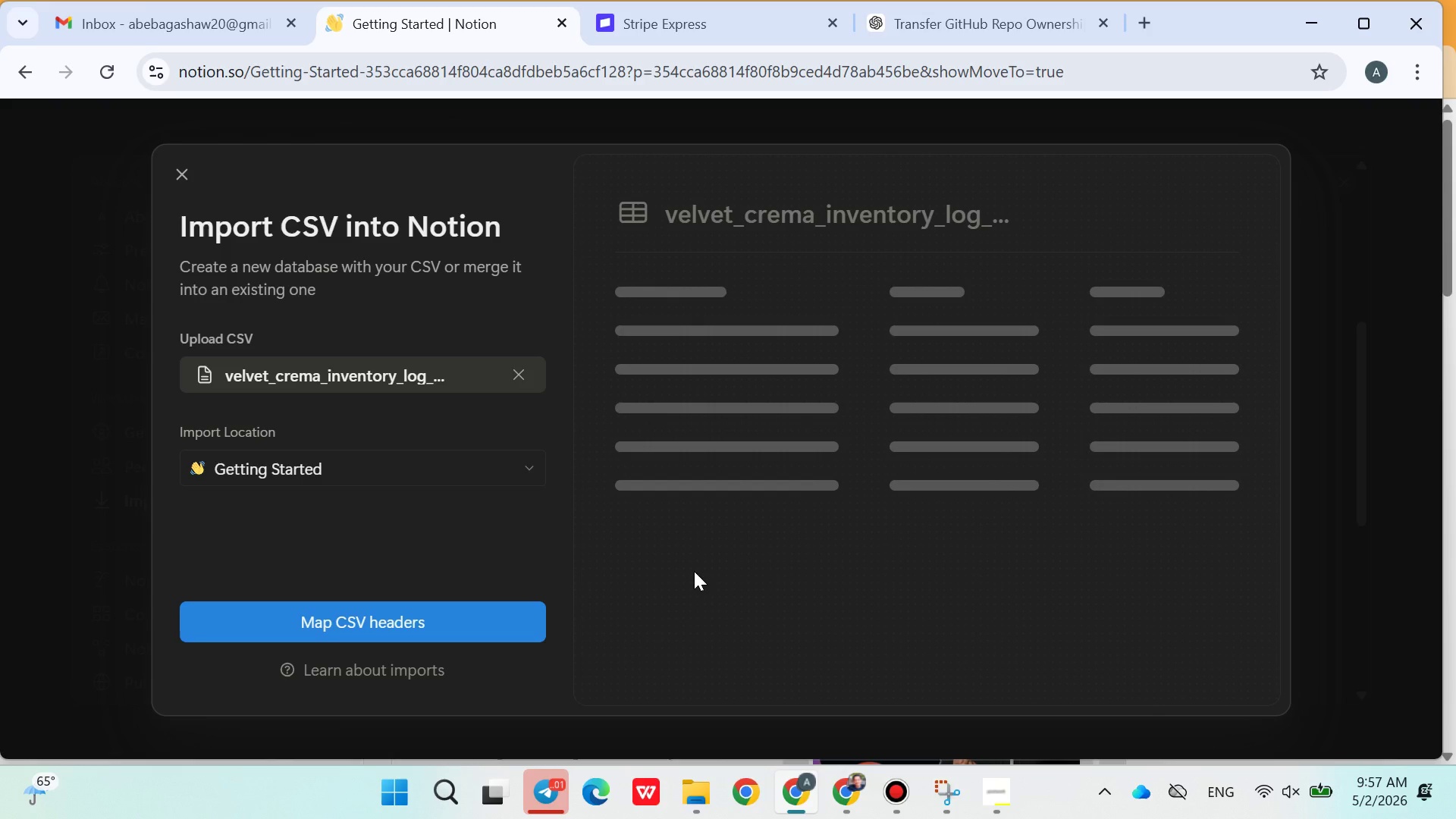 
left_click([479, 617])
 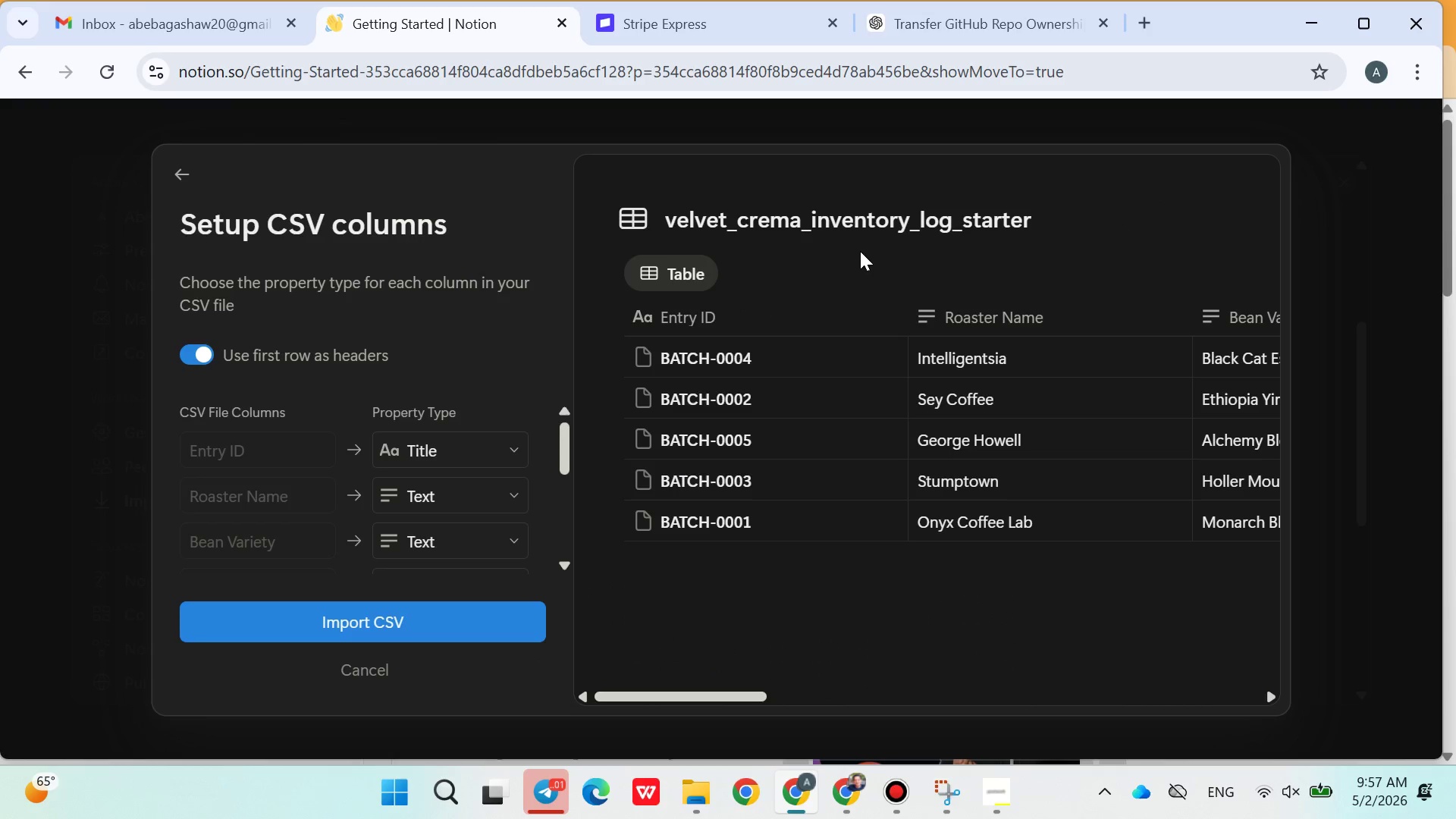 
mouse_move([839, 743])
 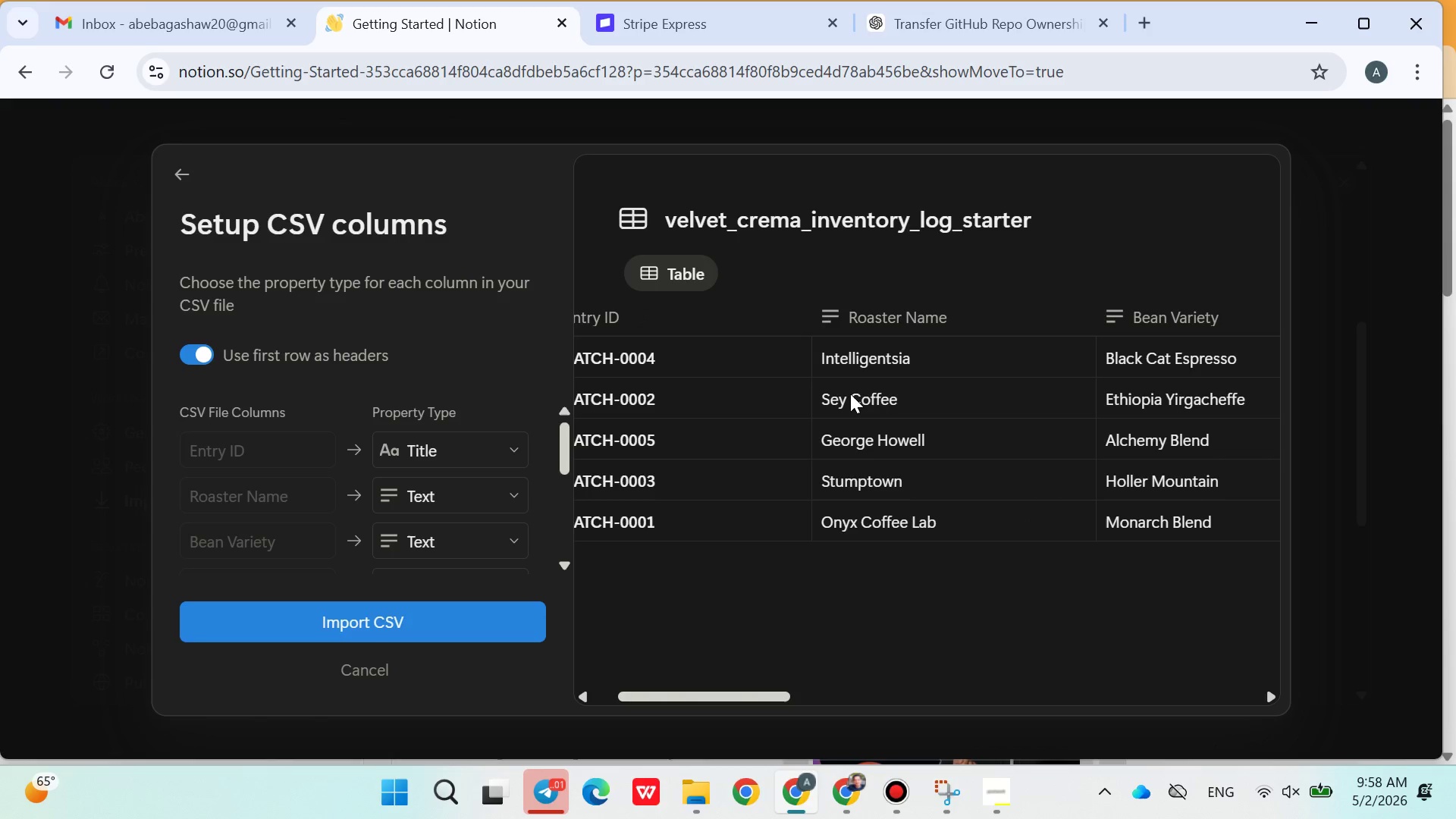 
left_click_drag(start_coordinate=[474, 624], to_coordinate=[507, 682])
 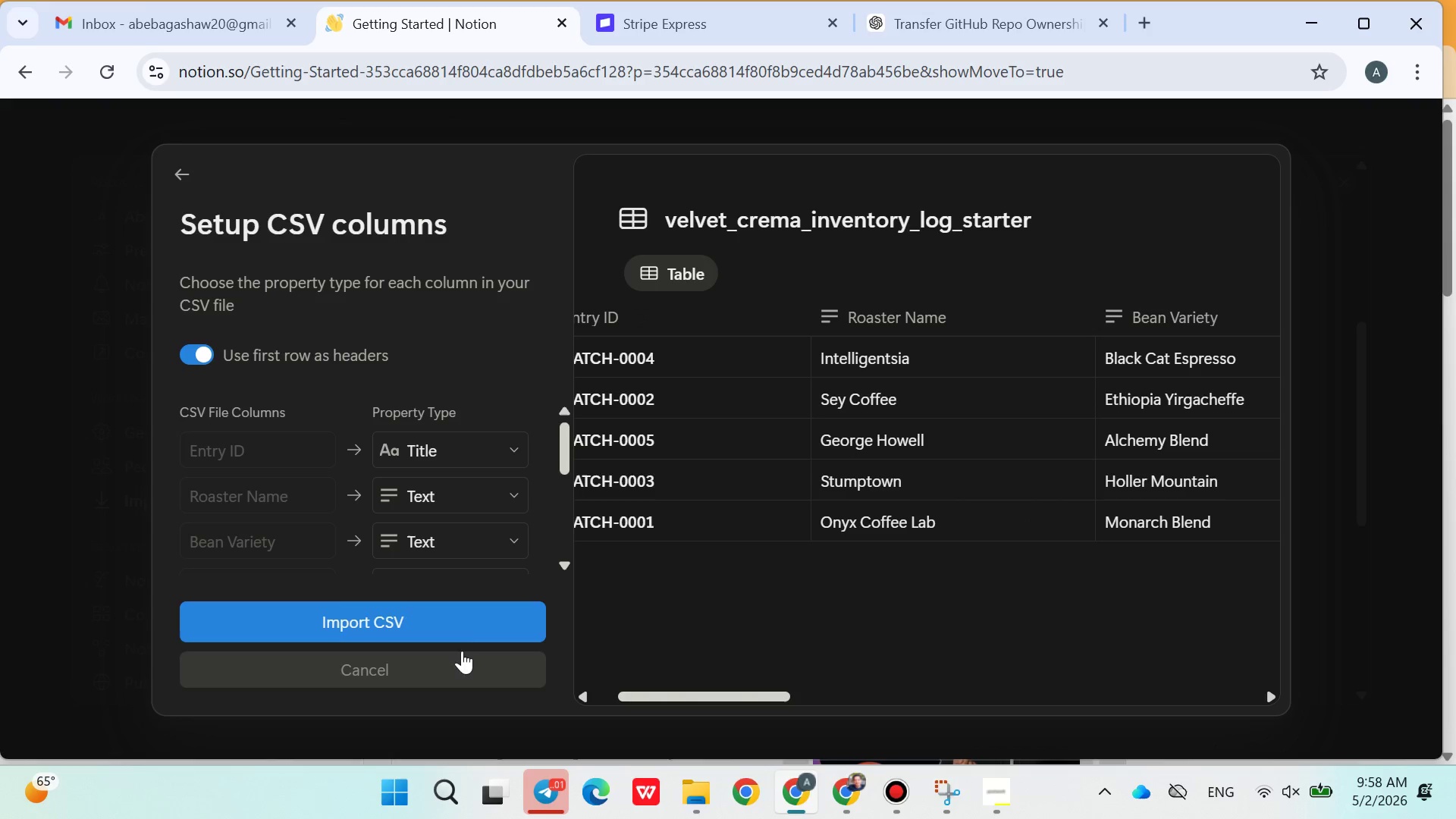 
left_click([450, 619])
 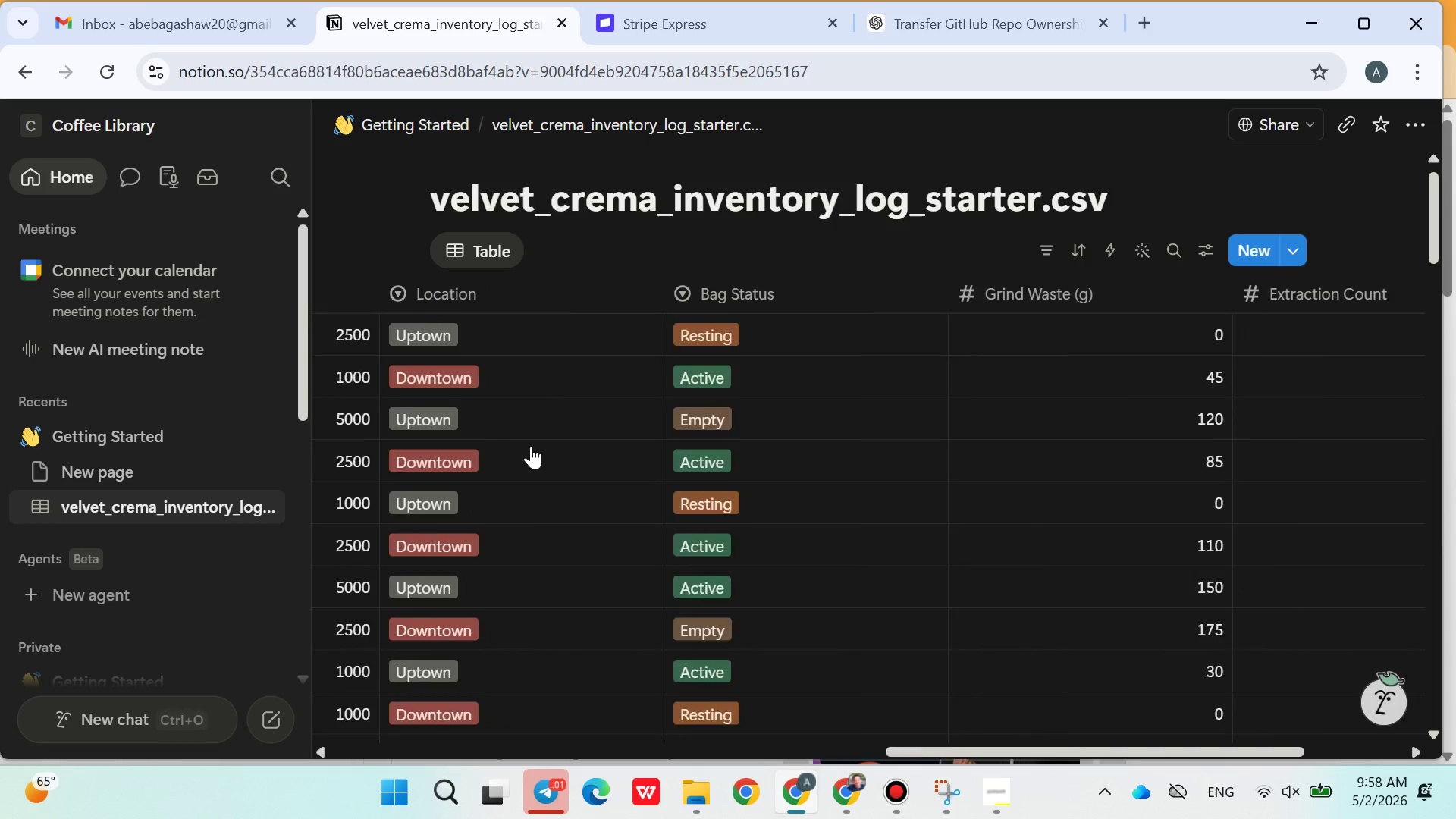 
wait(23.4)
 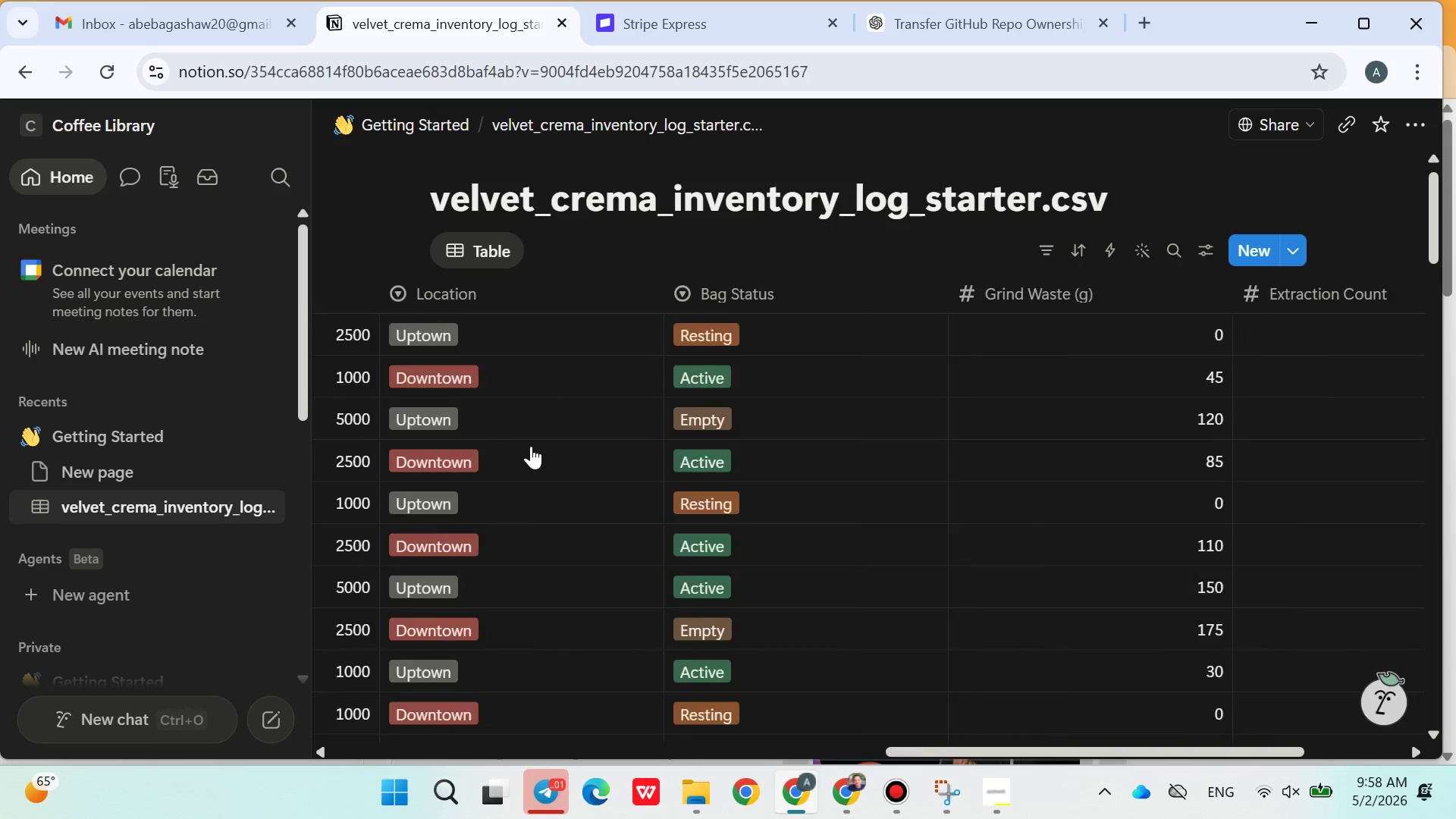 
mouse_move([646, 417])
 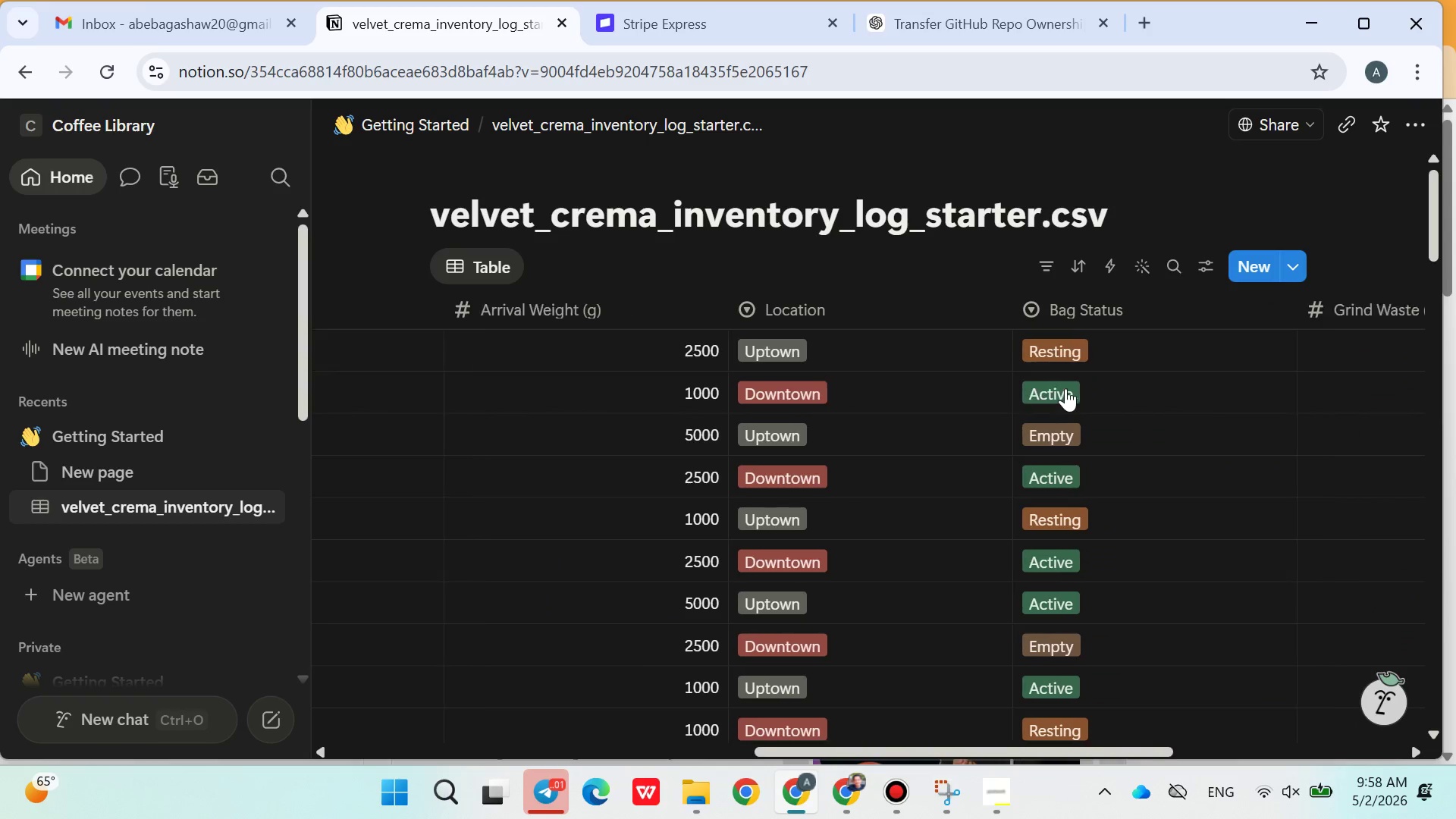 
wait(11.35)
 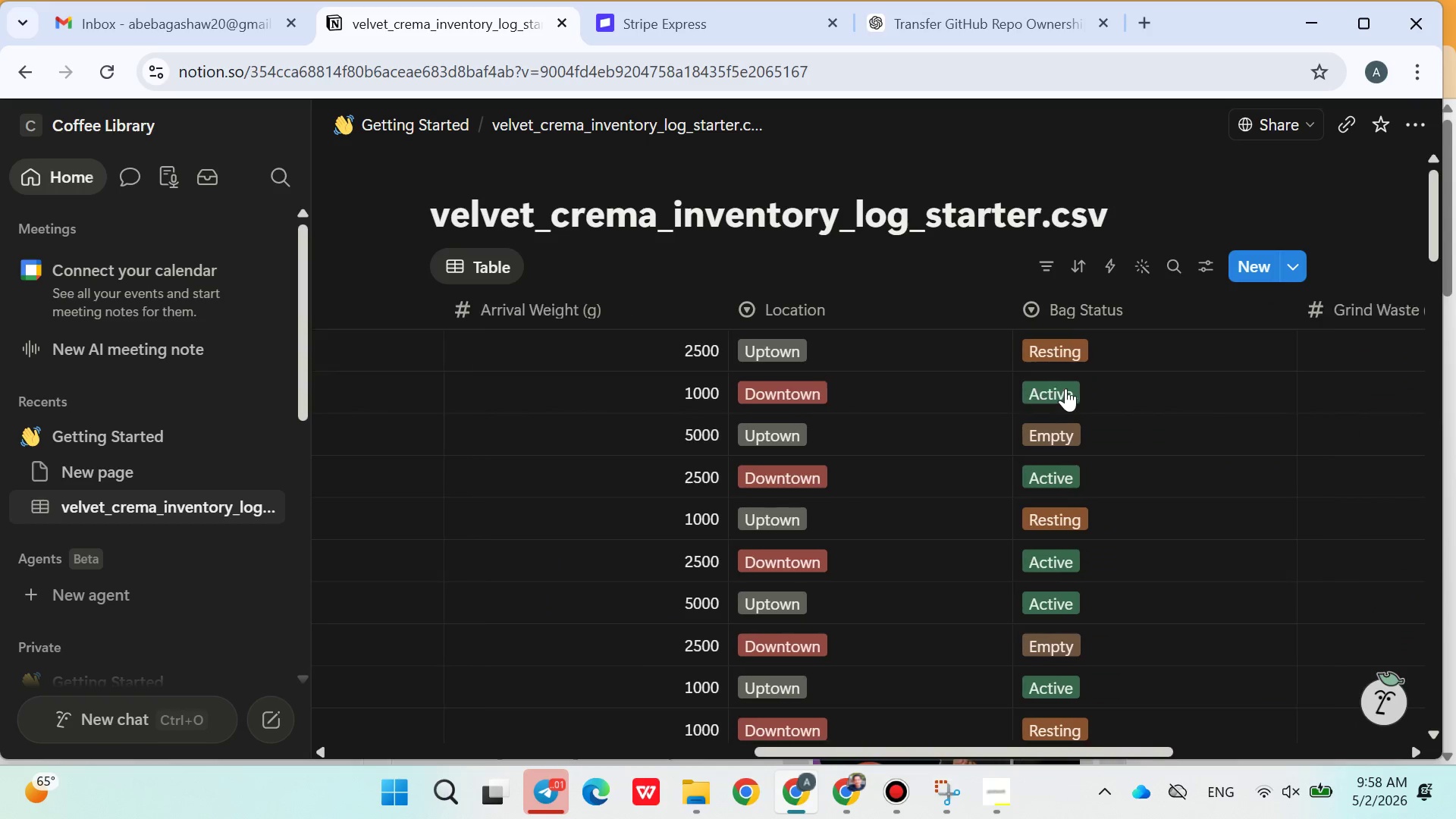 
double_click([546, 224])
 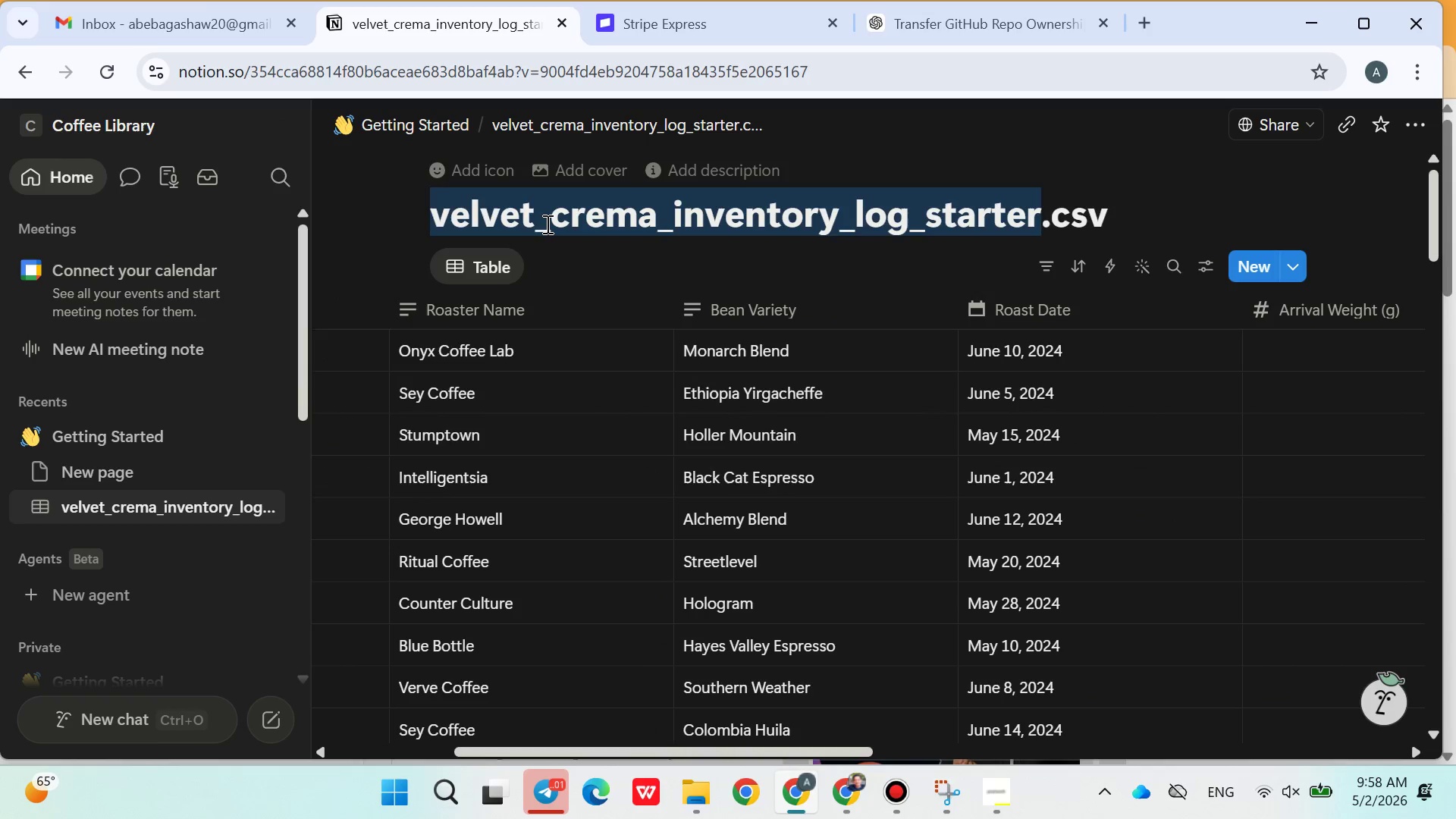 
triple_click([546, 224])
 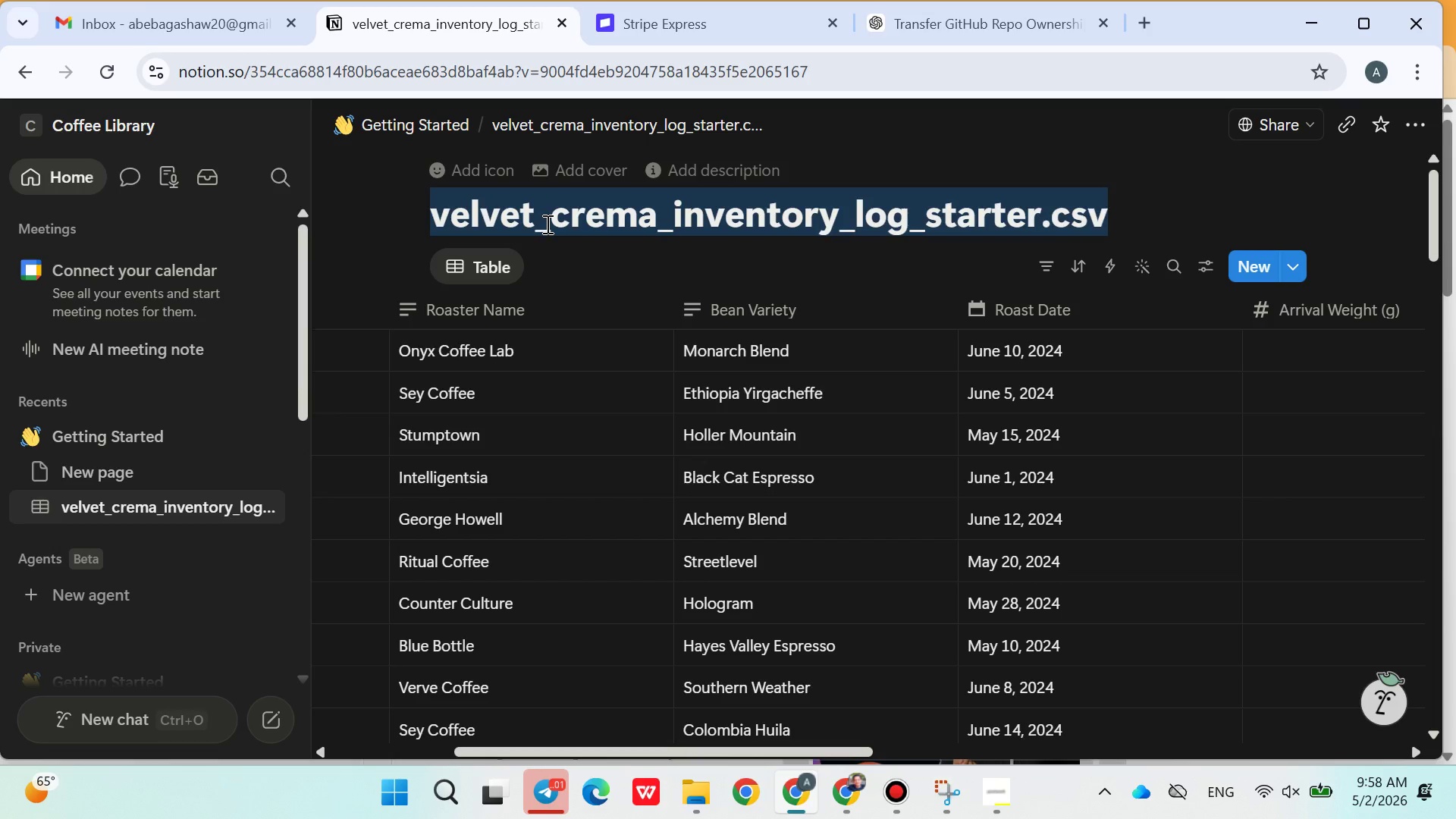 
key(Meta+MetaLeft)
 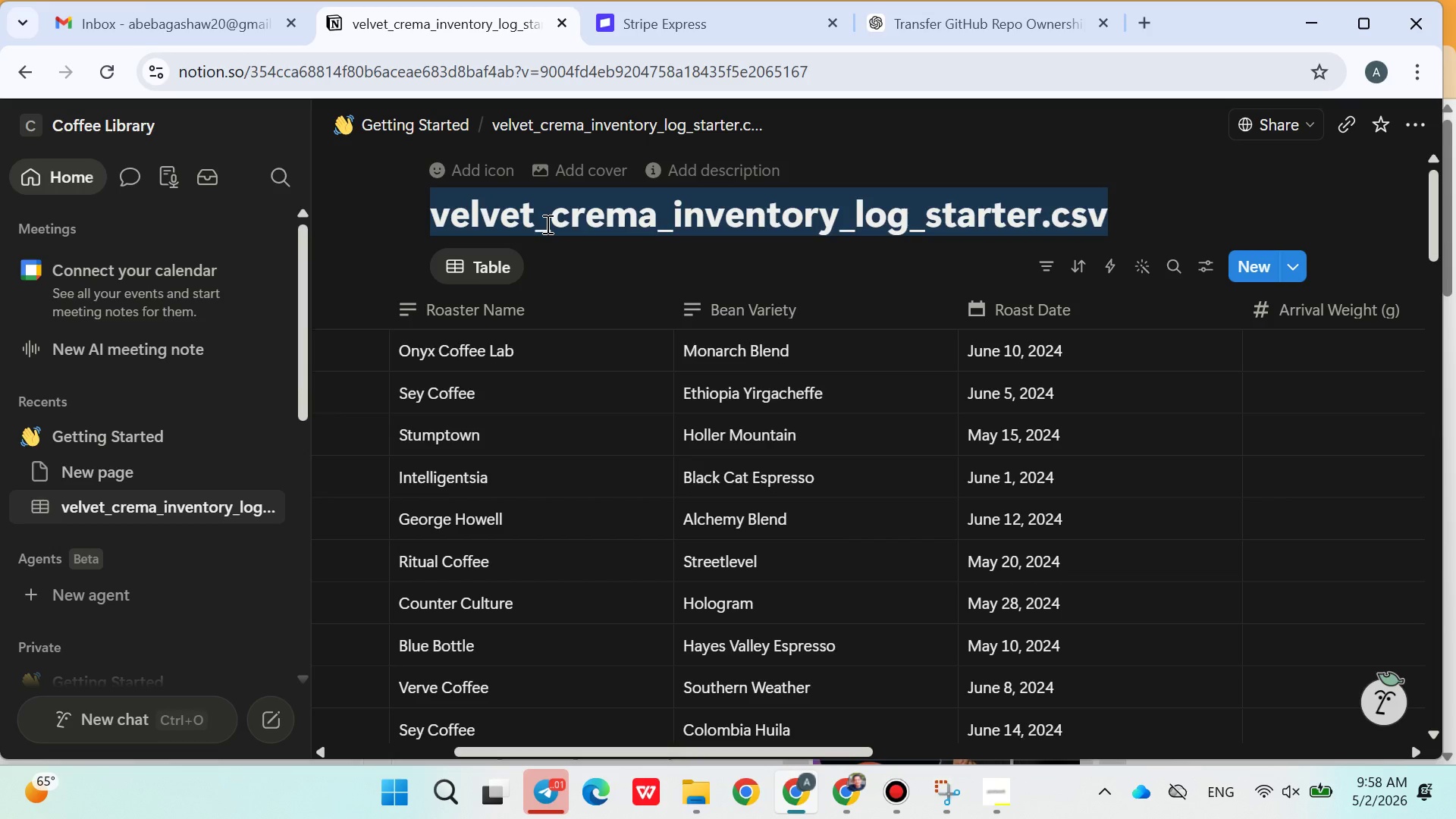 
key(Meta+V)
 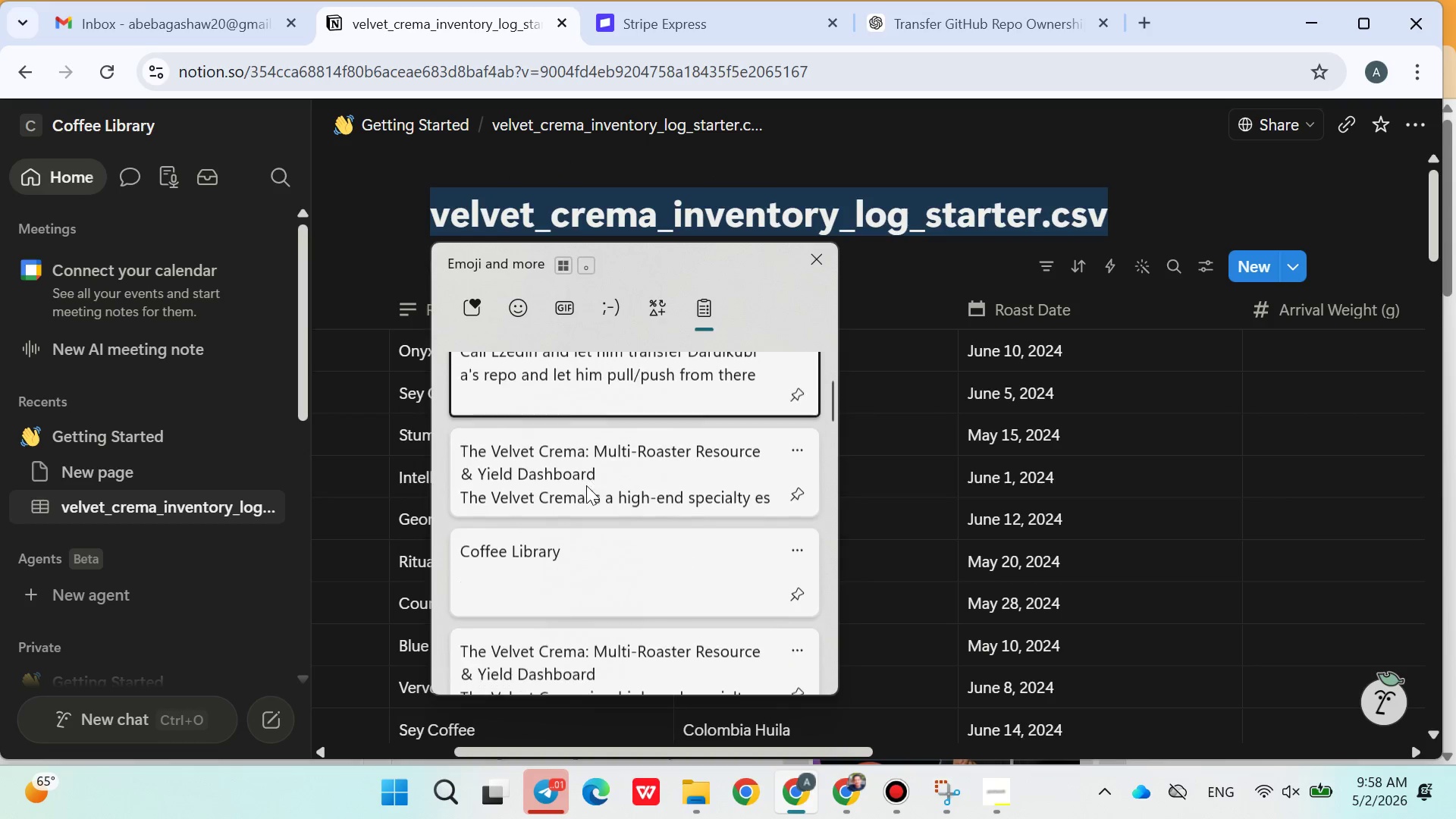 
left_click([573, 557])
 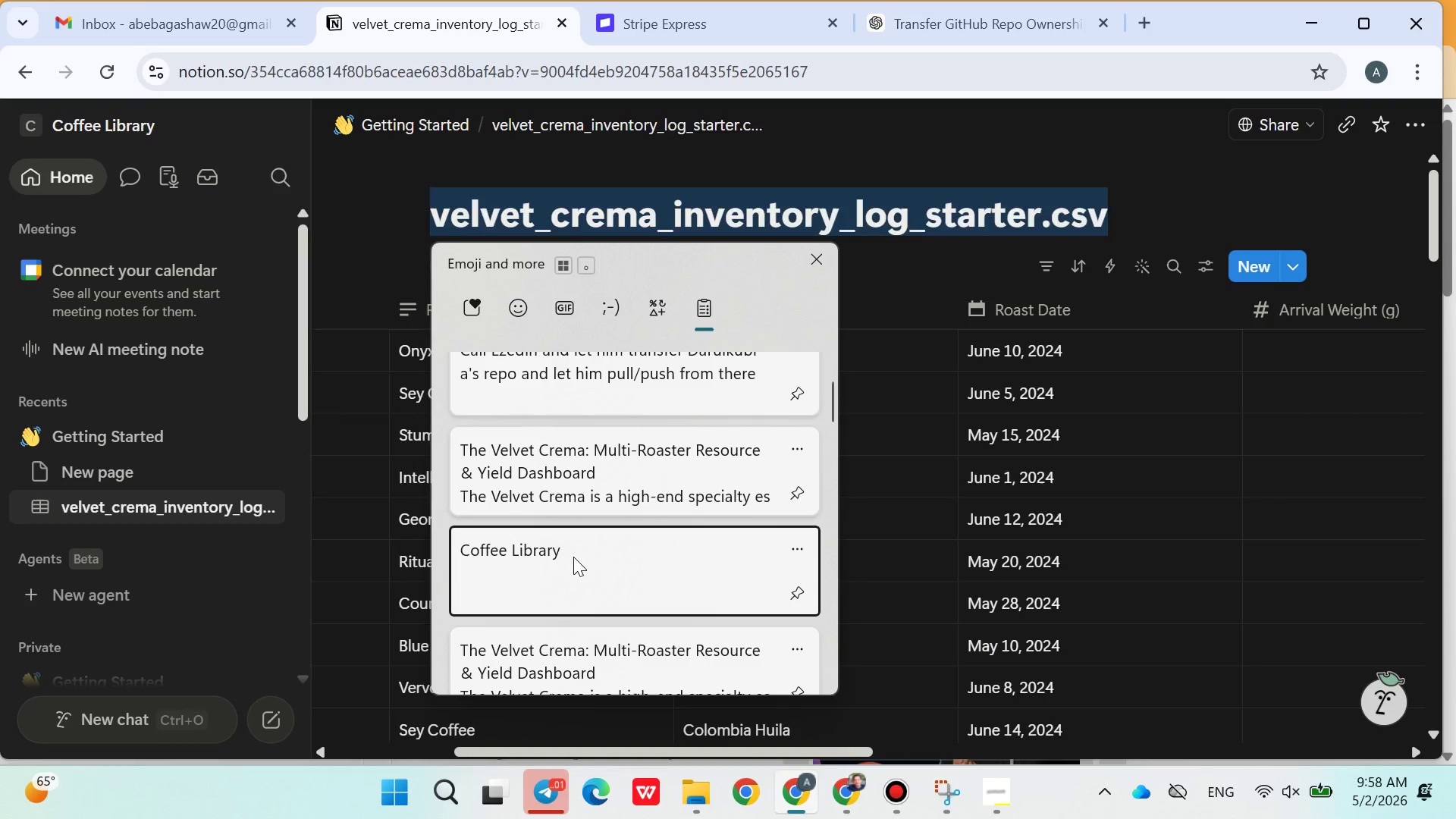 
key(Control+ControlLeft)
 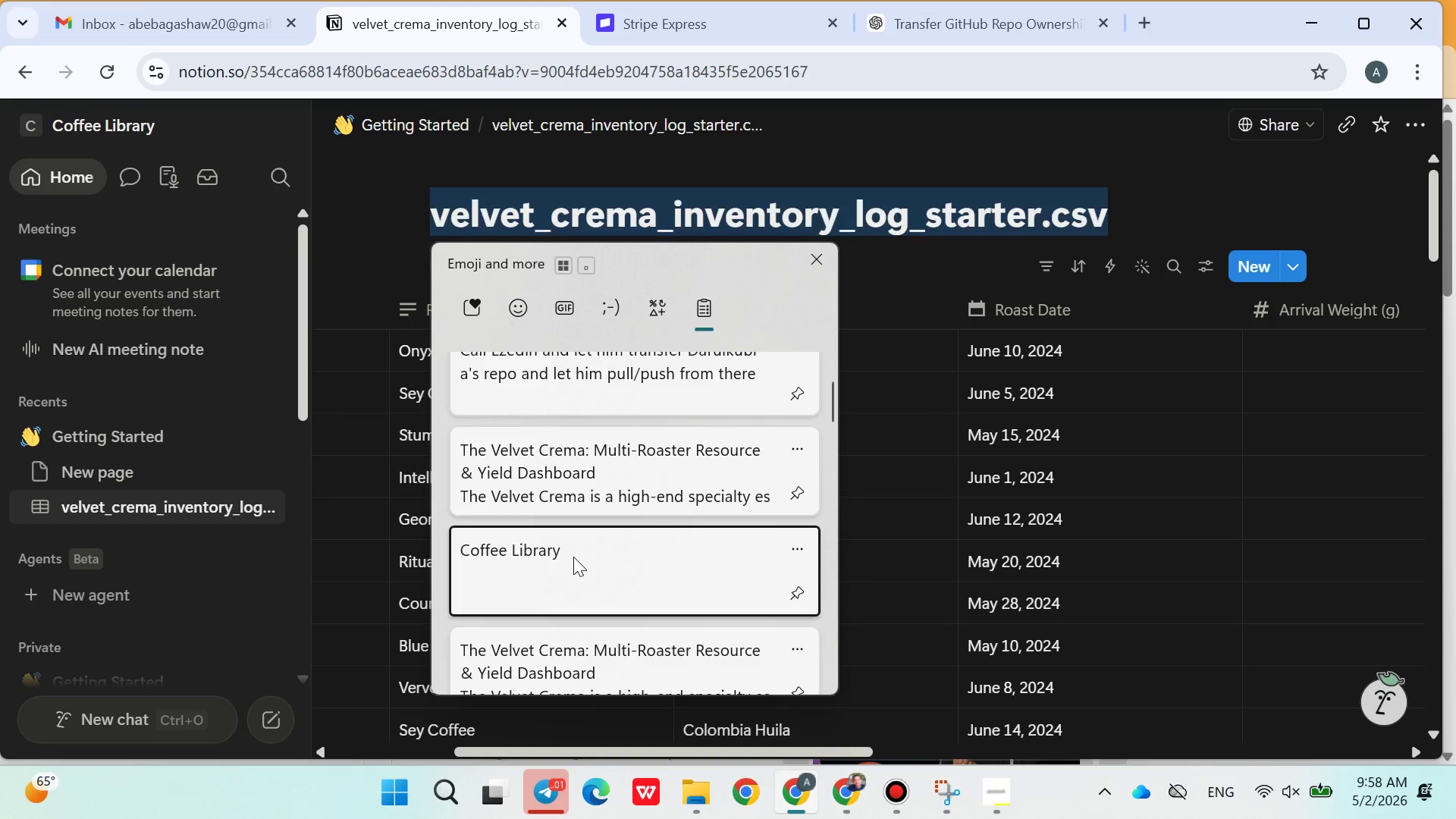 
left_click([265, 438])
 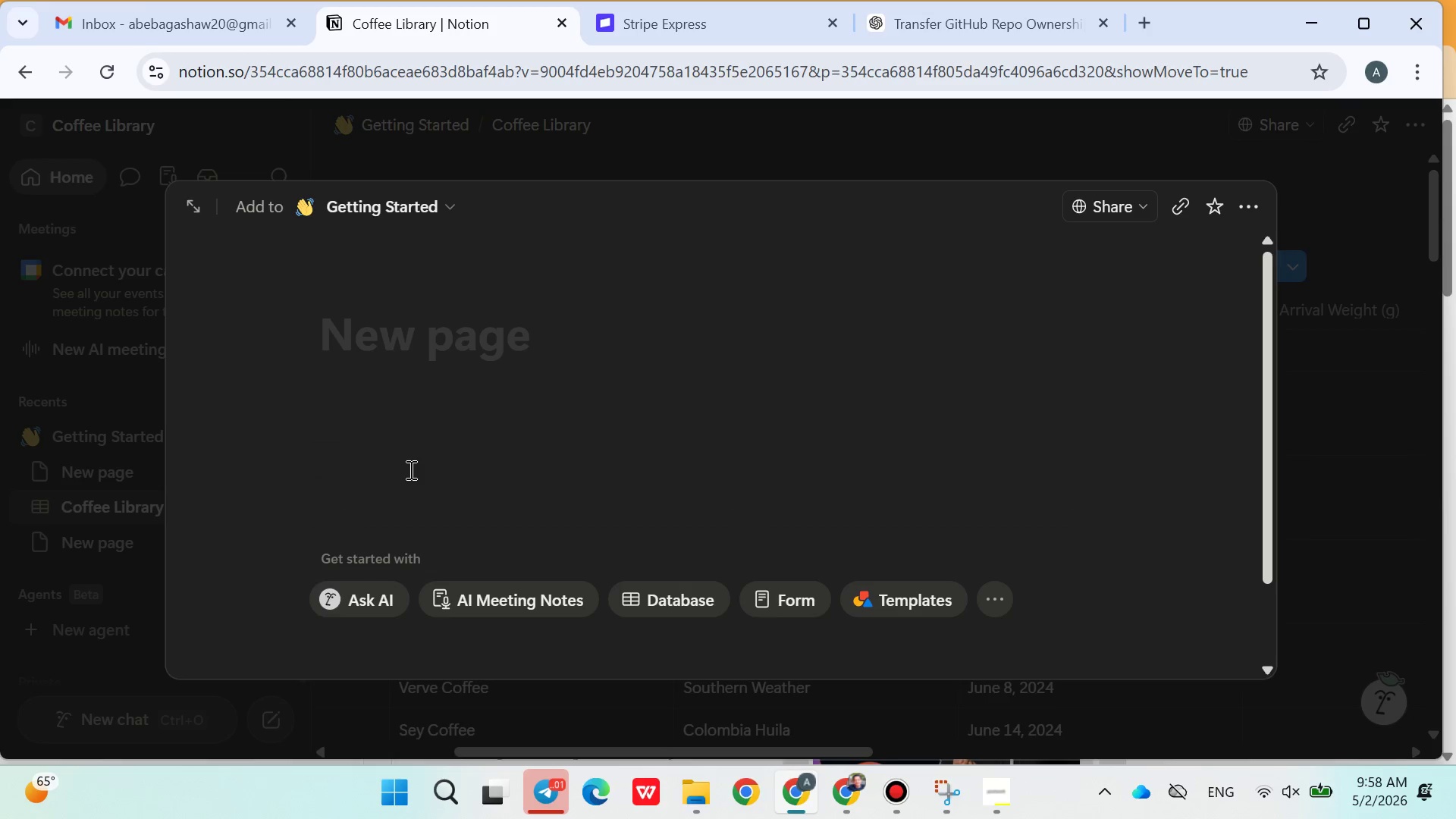 
wait(10.44)
 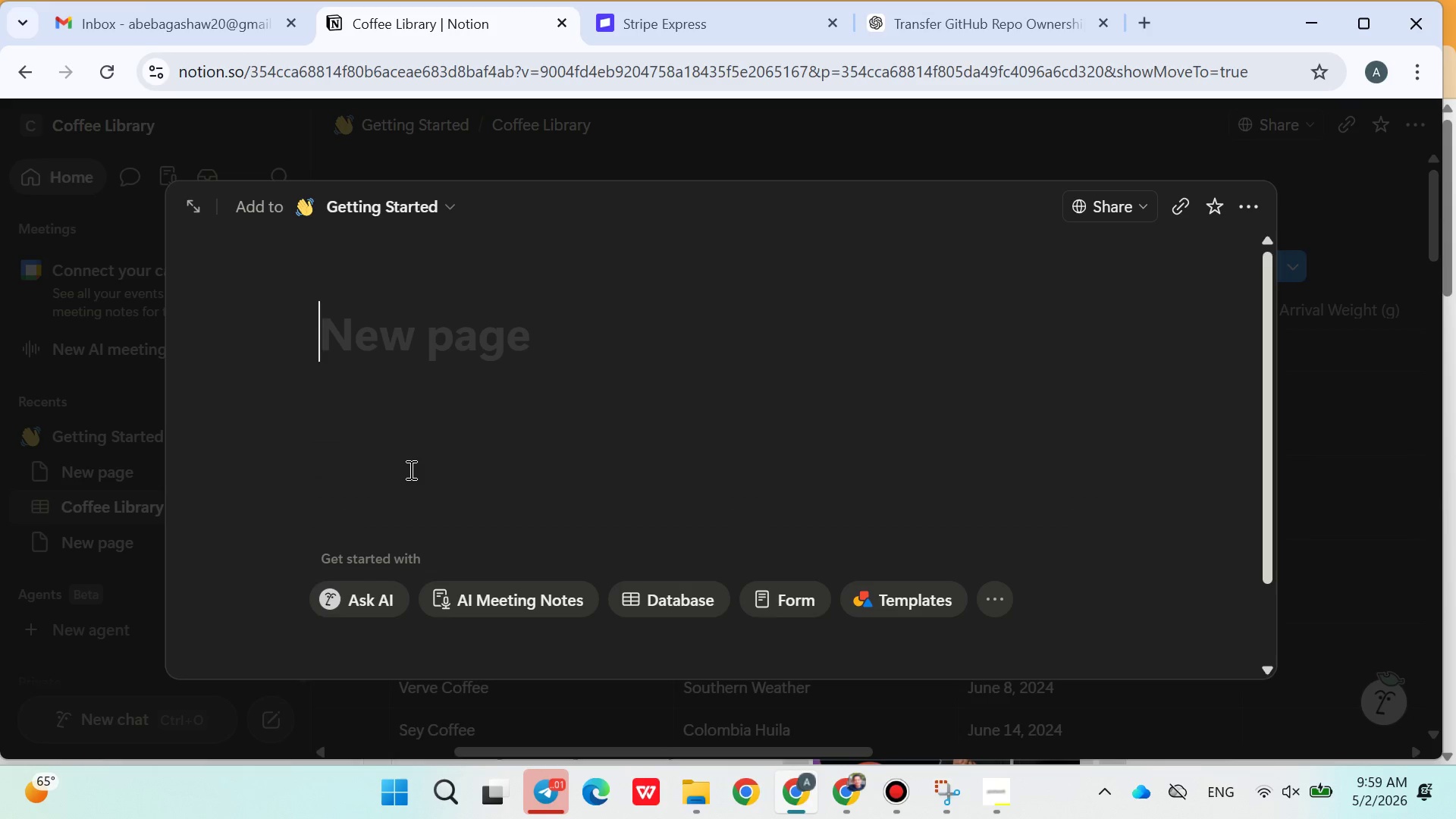 
type(DAily Extracttion Logs)
 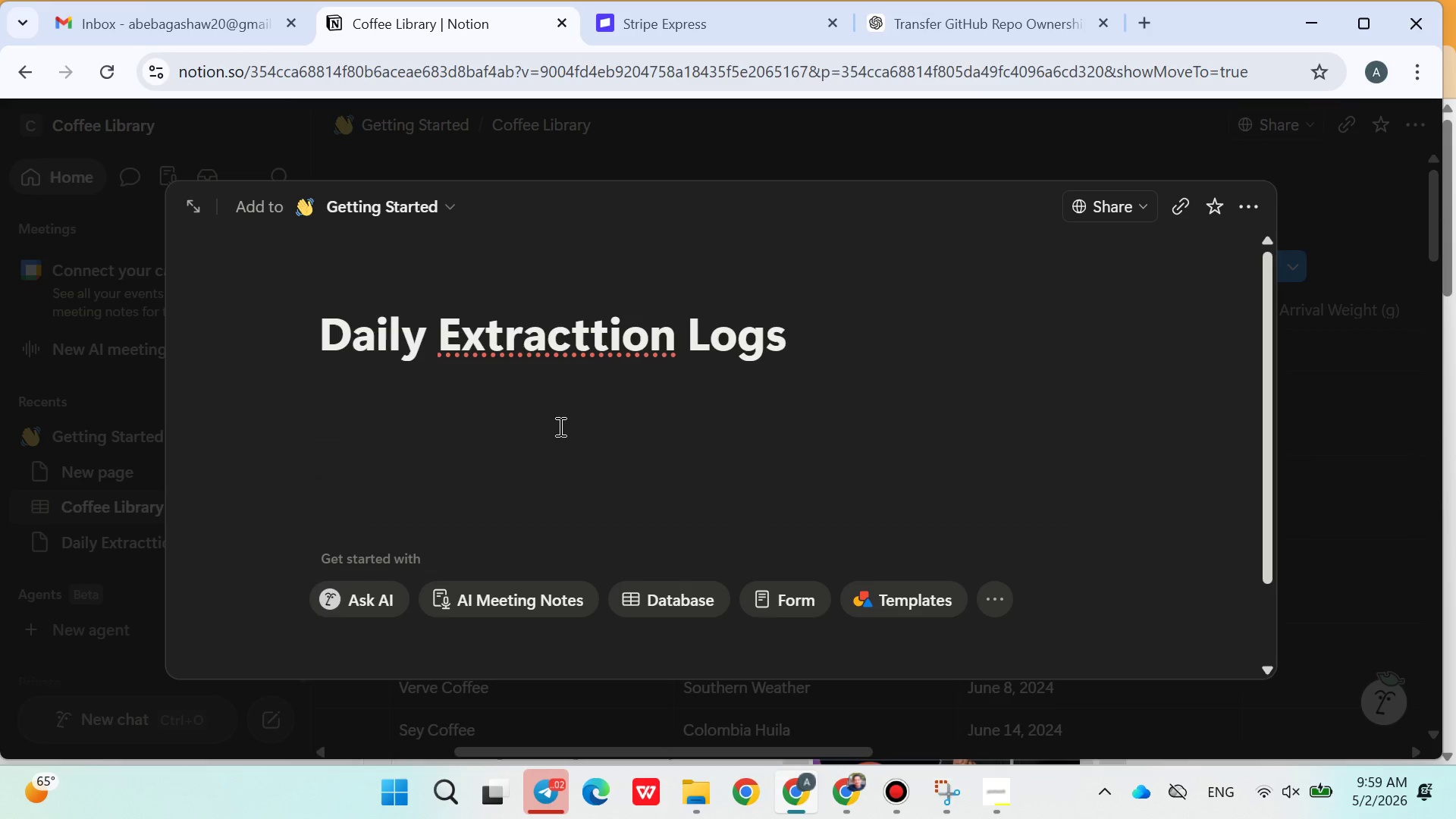 
left_click([651, 594])
 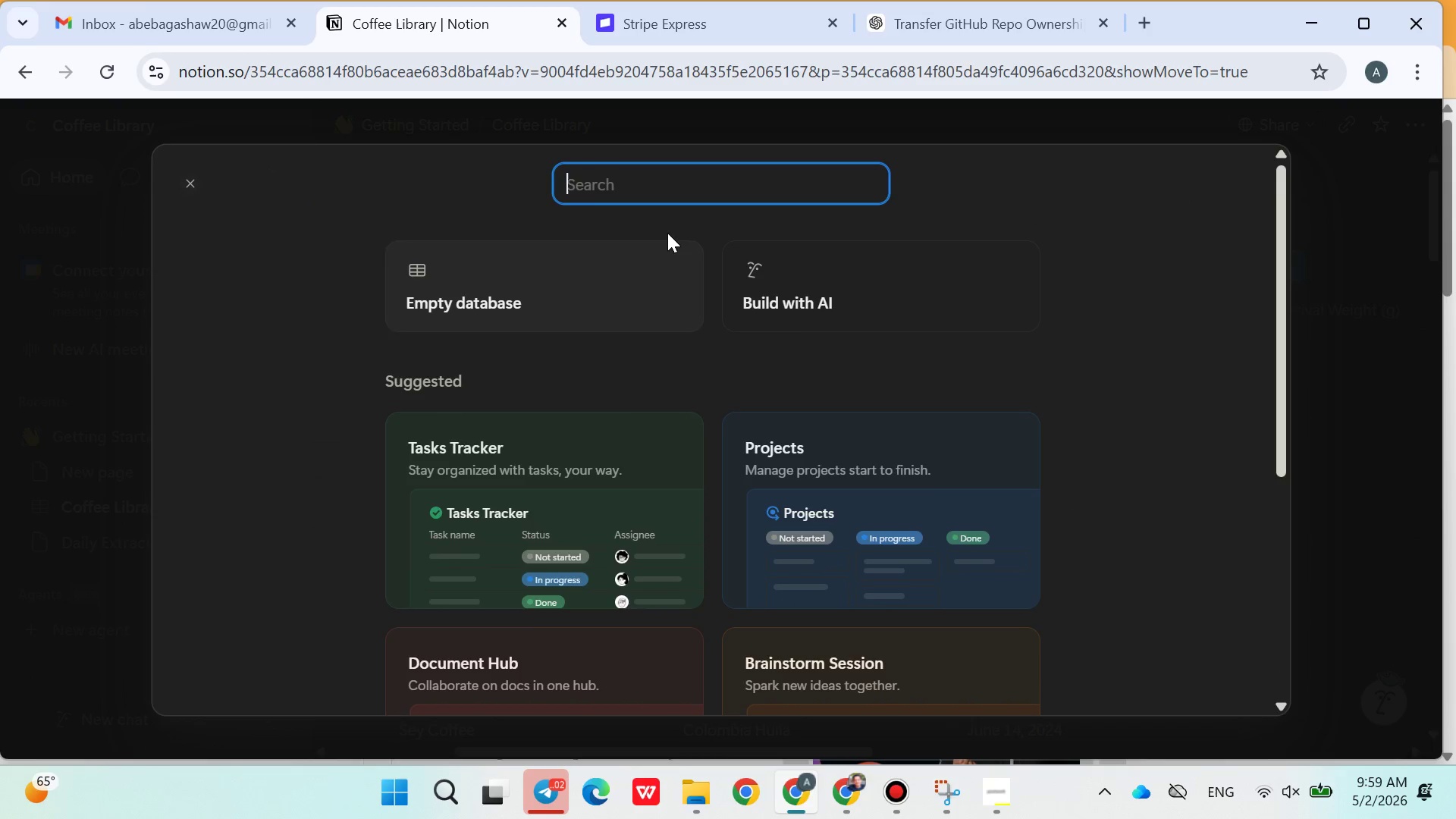 
left_click([482, 293])
 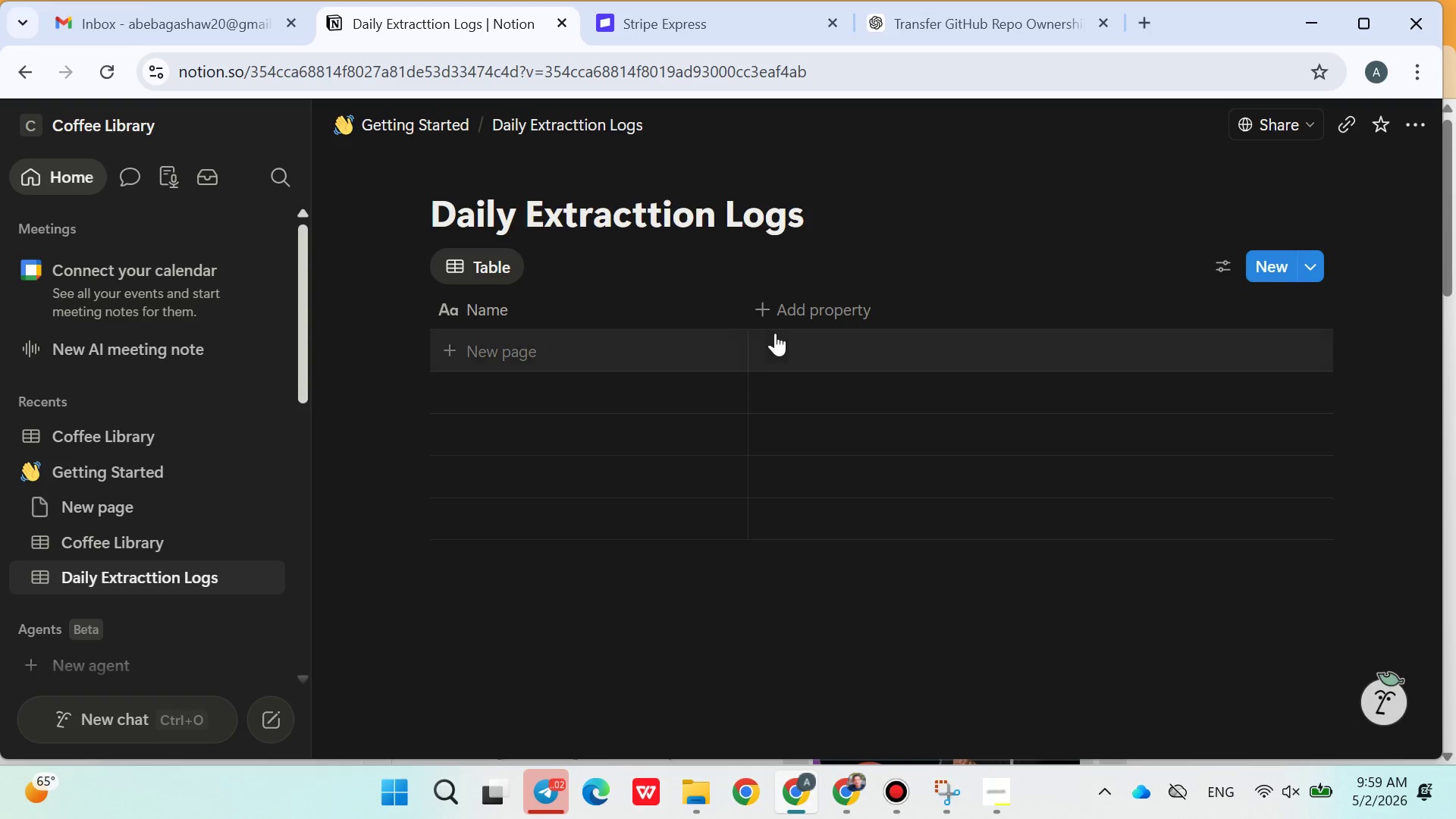 
left_click([115, 542])
 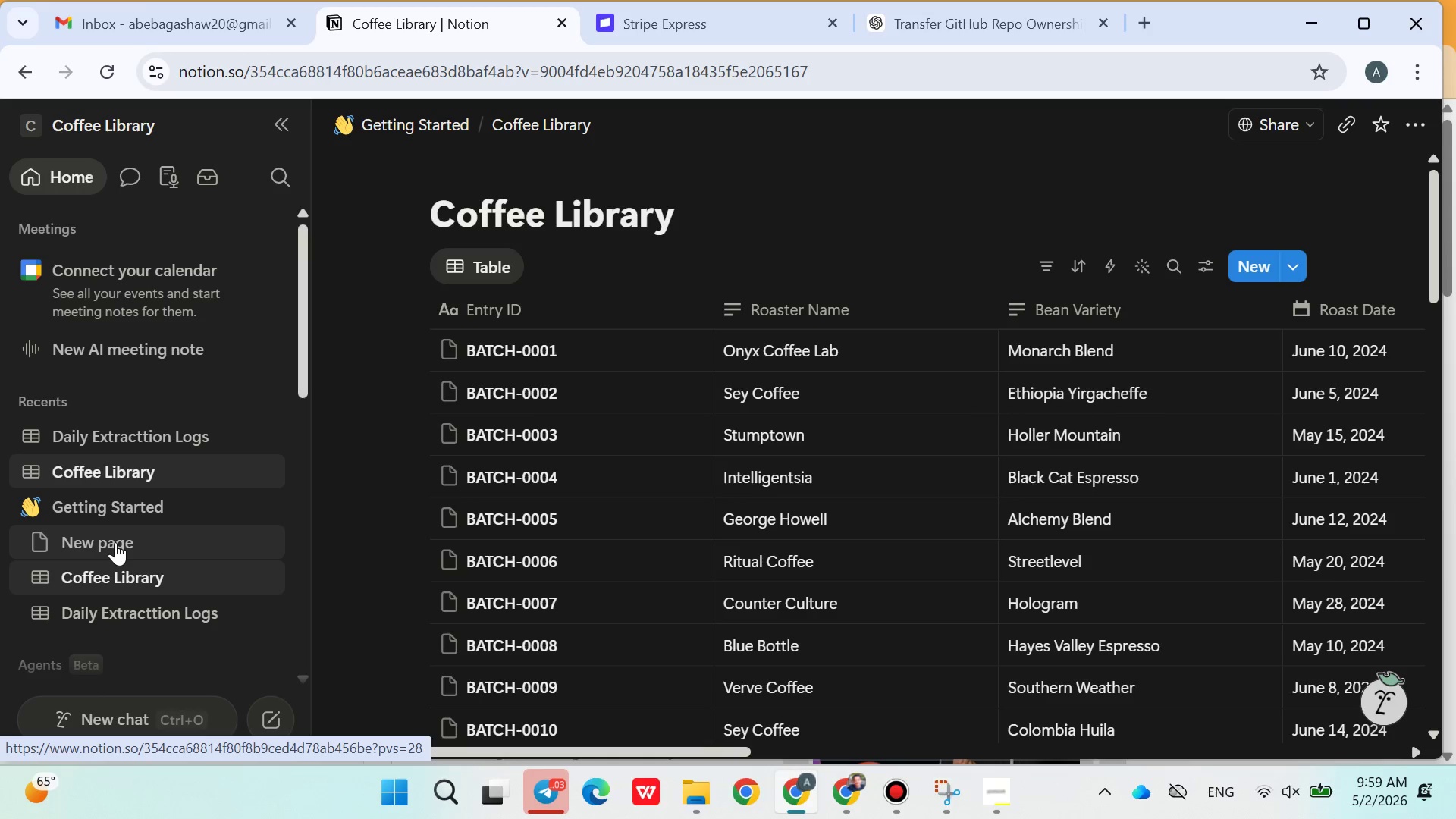 
mouse_move([897, 325])
 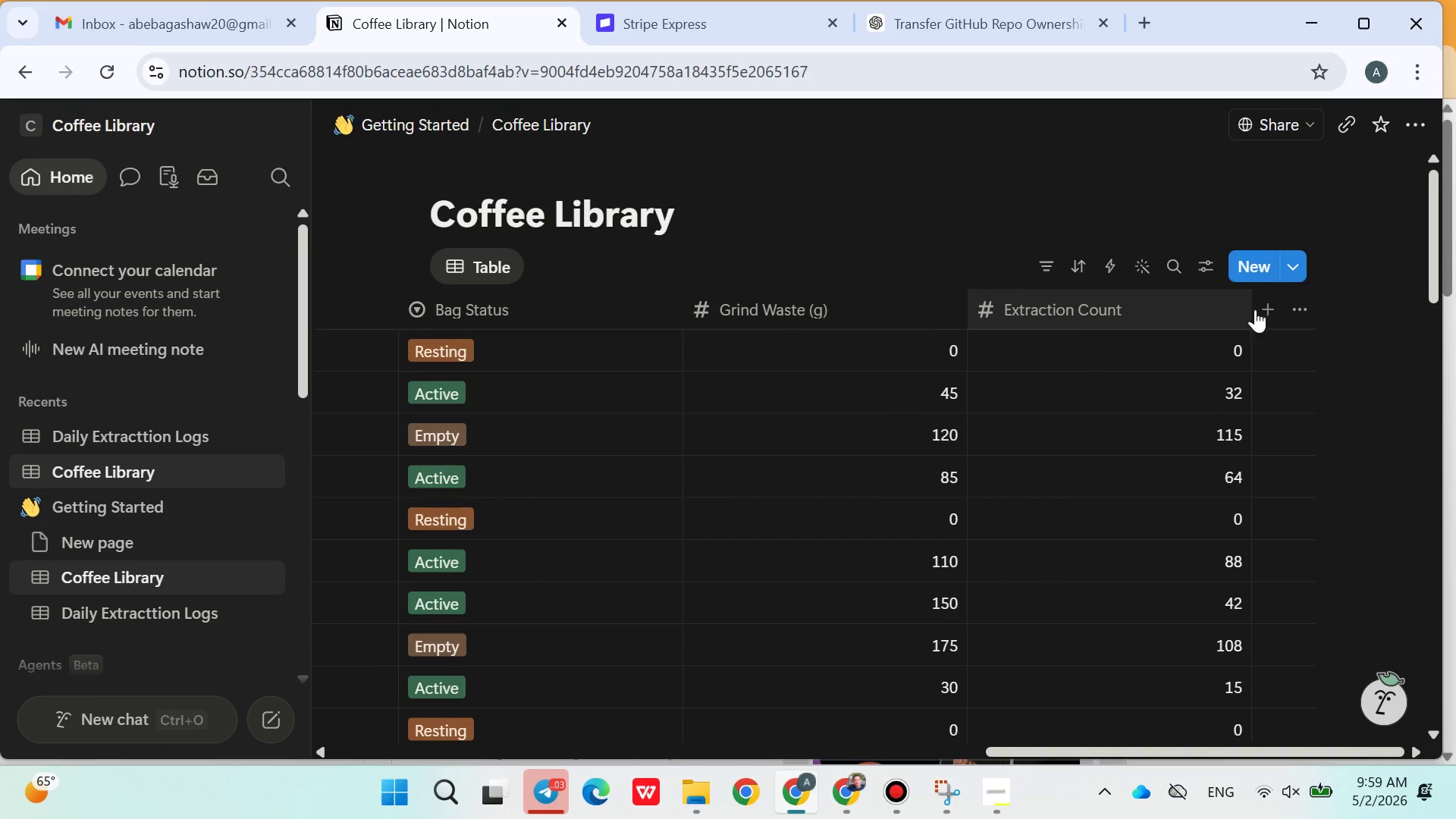 
left_click([1270, 309])
 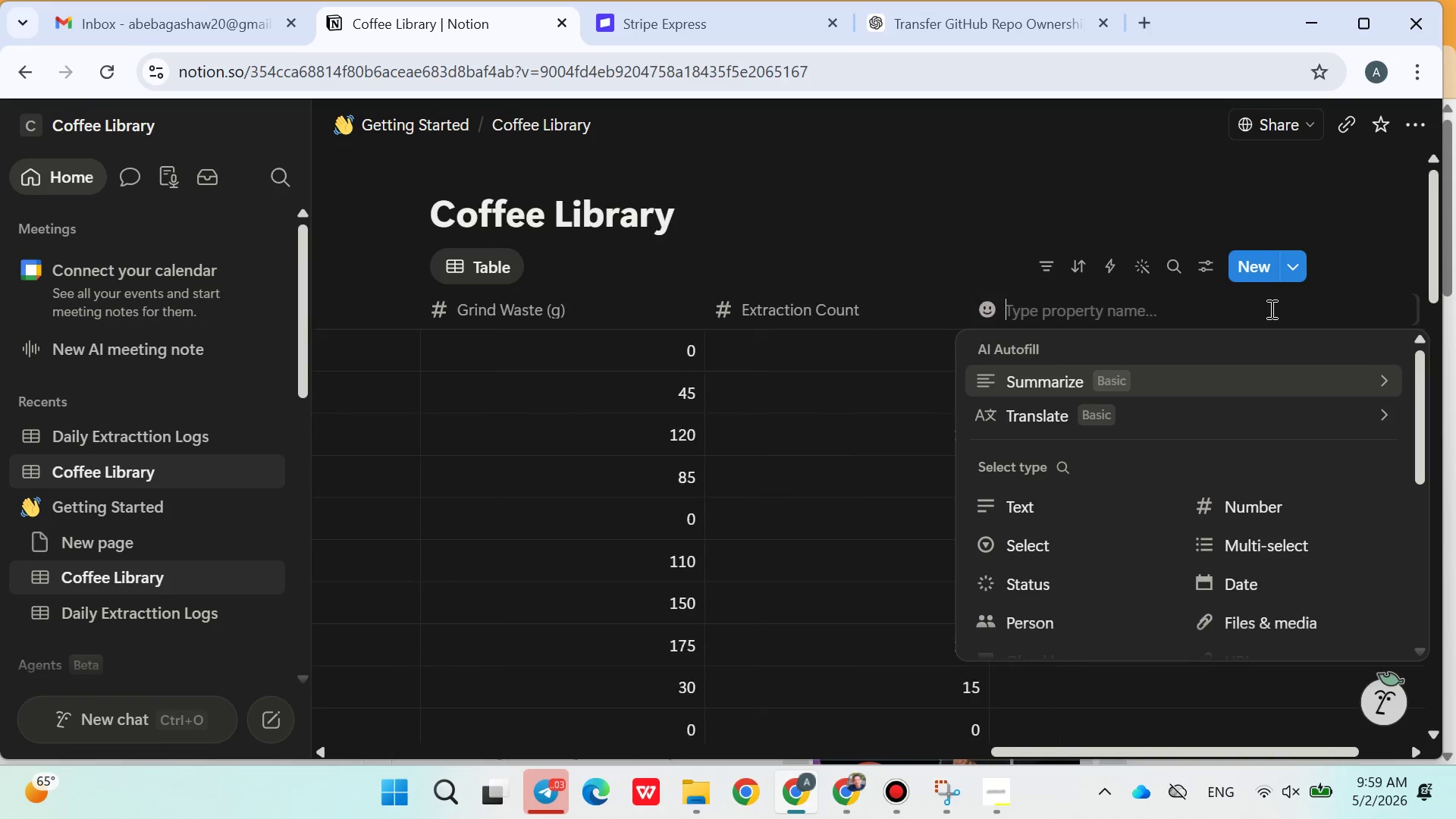 
type(Logs)
 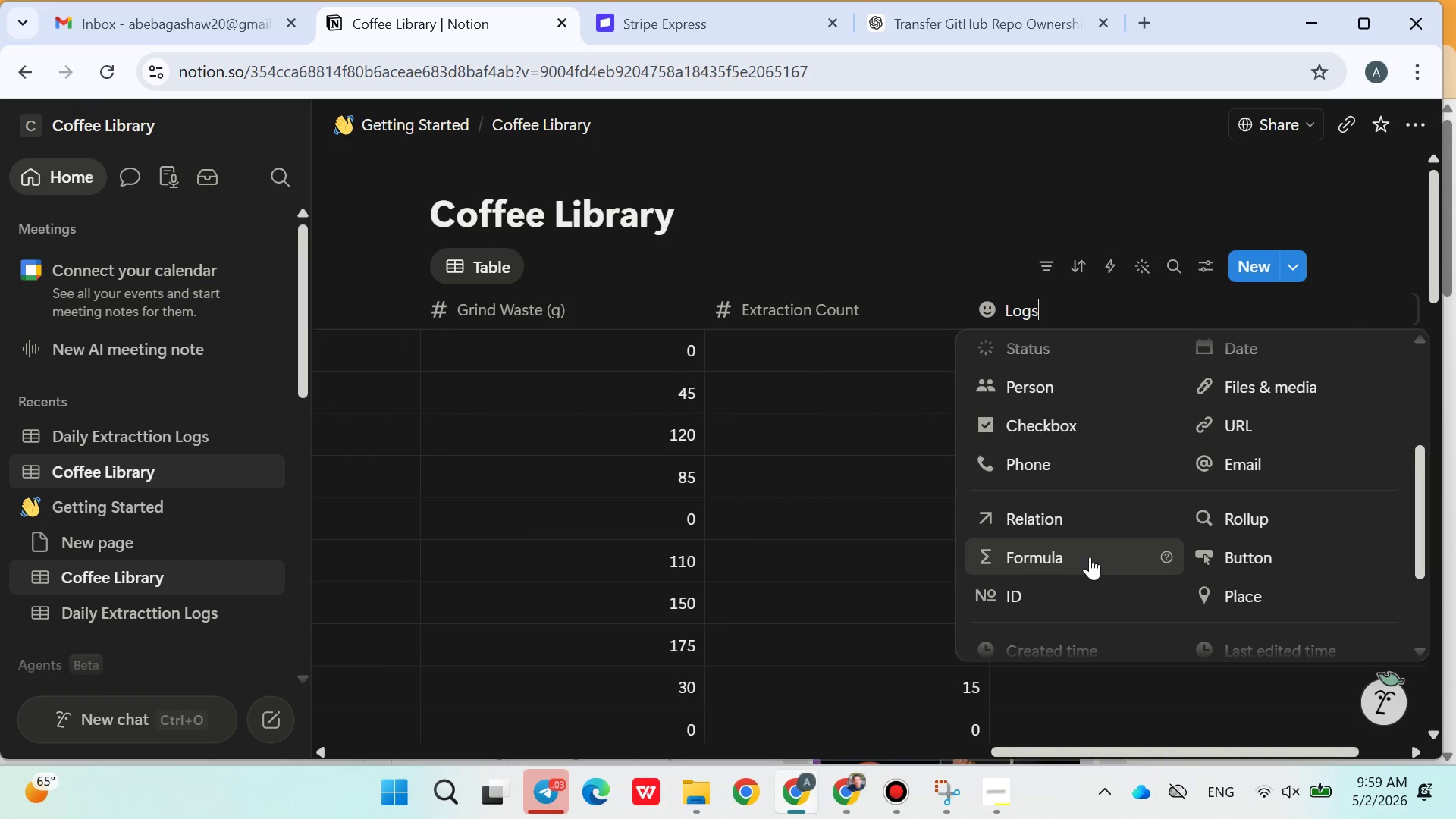 
left_click([1054, 524])
 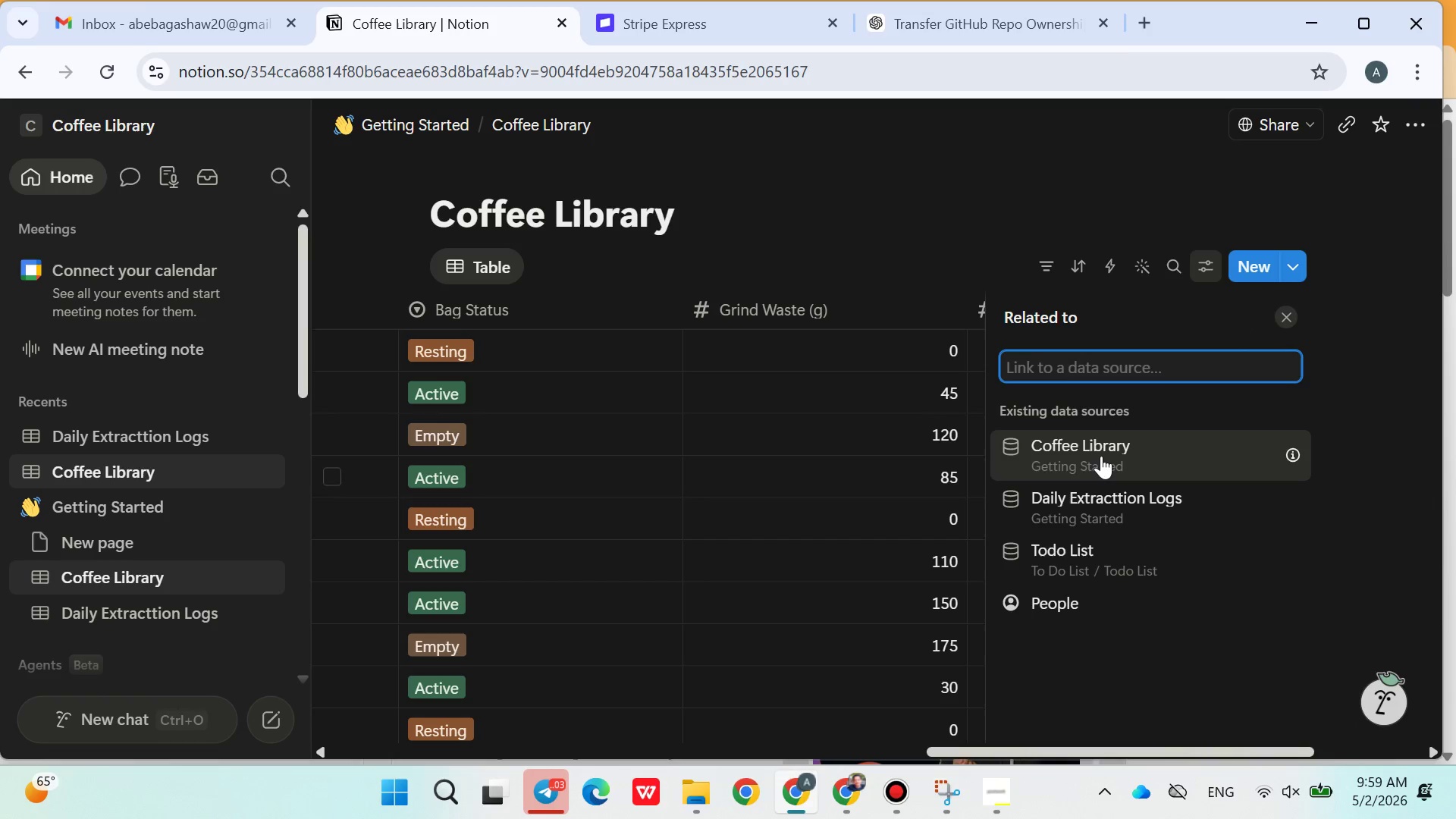 
left_click([1100, 490])
 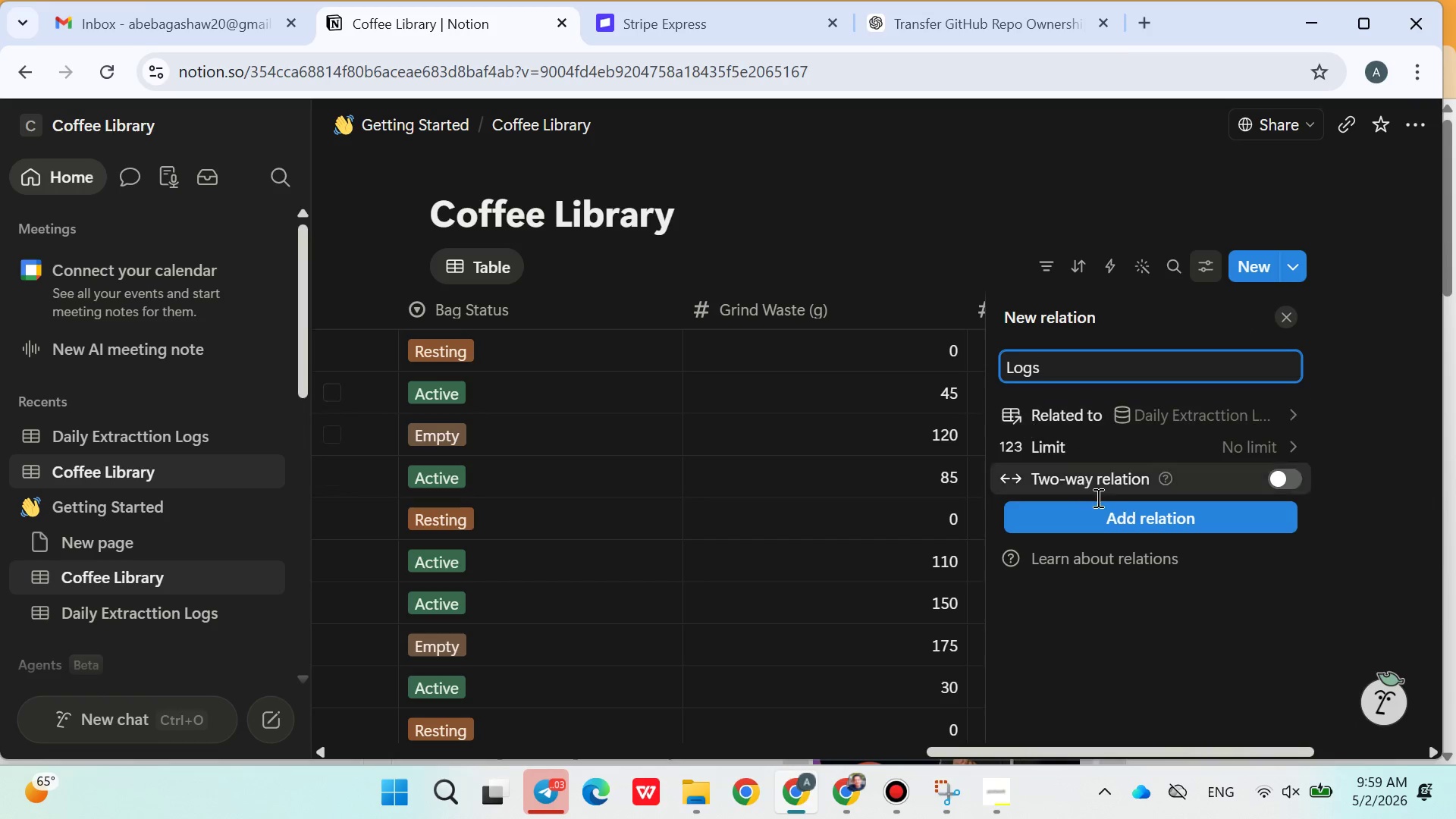 
left_click([1101, 503])
 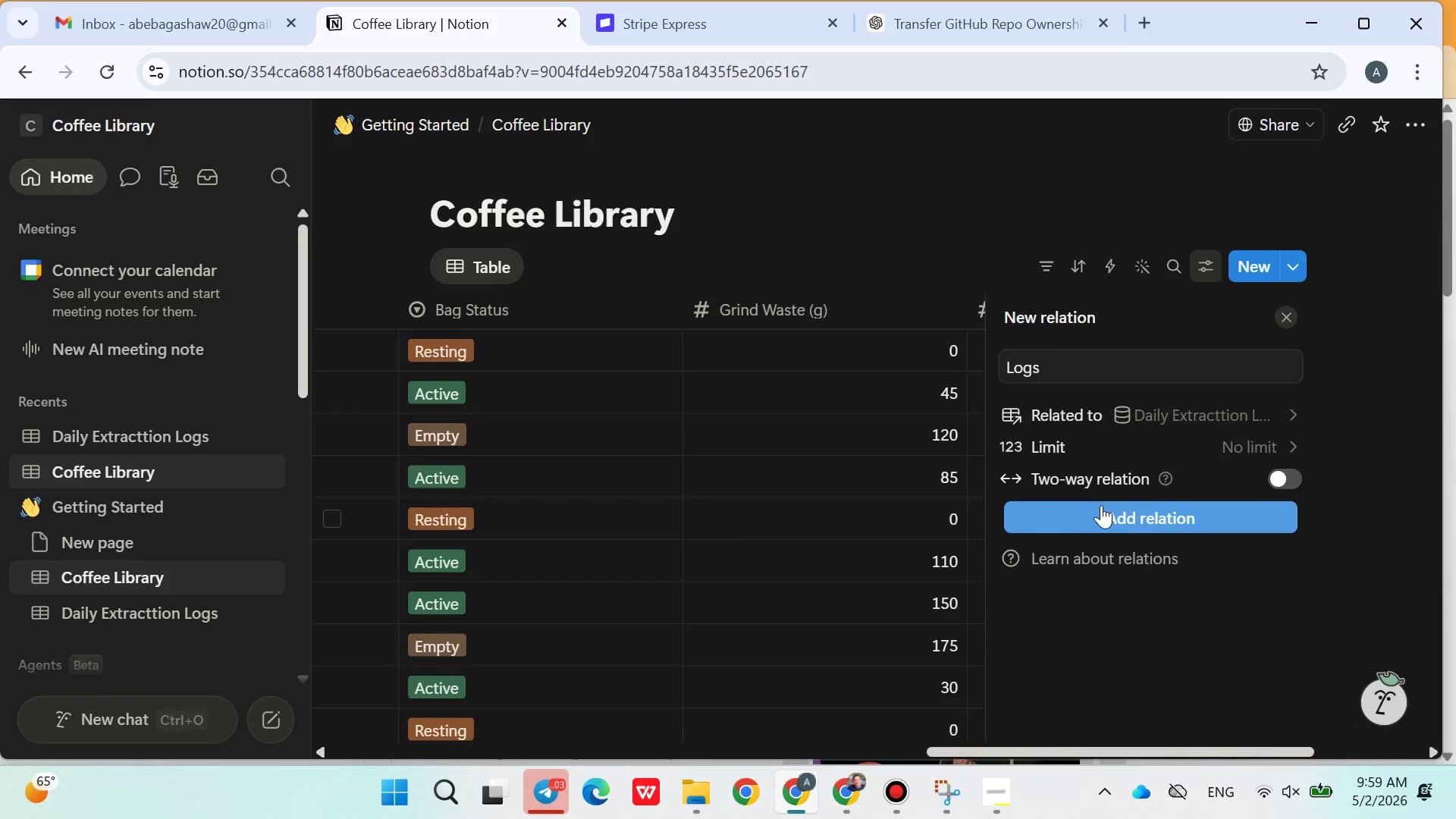 
left_click([1101, 507])
 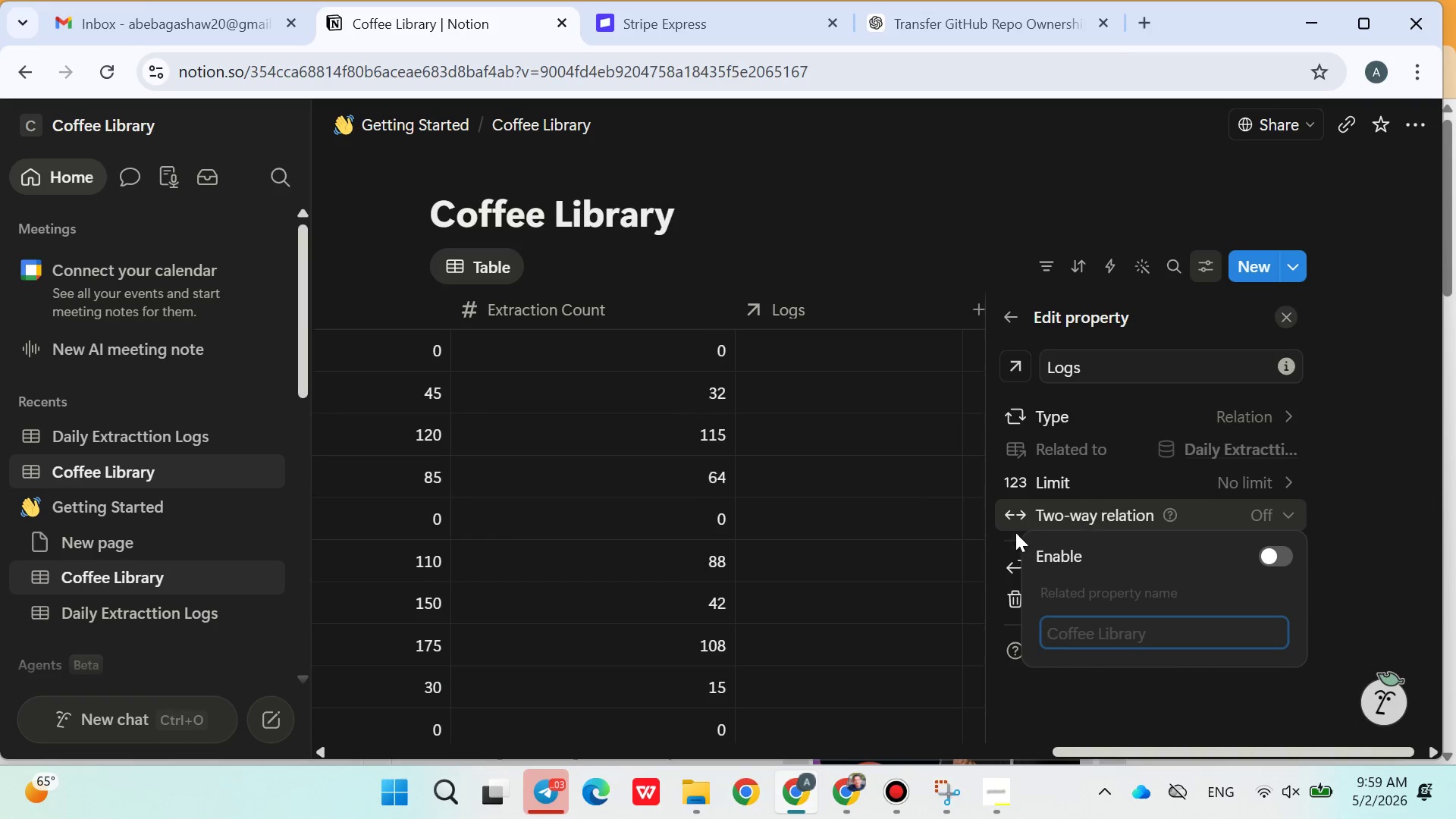 
left_click([858, 522])
 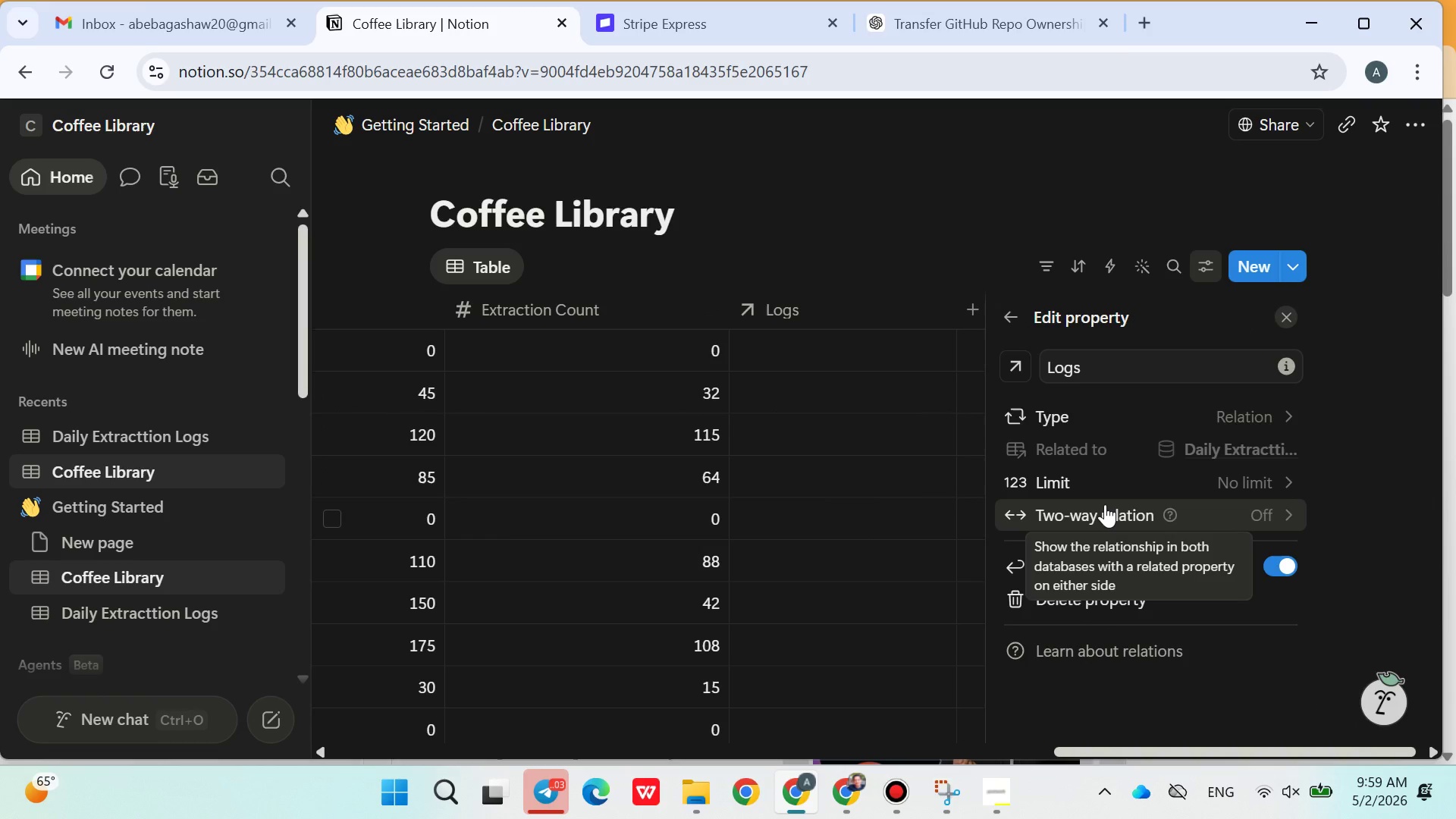 
left_click([968, 240])
 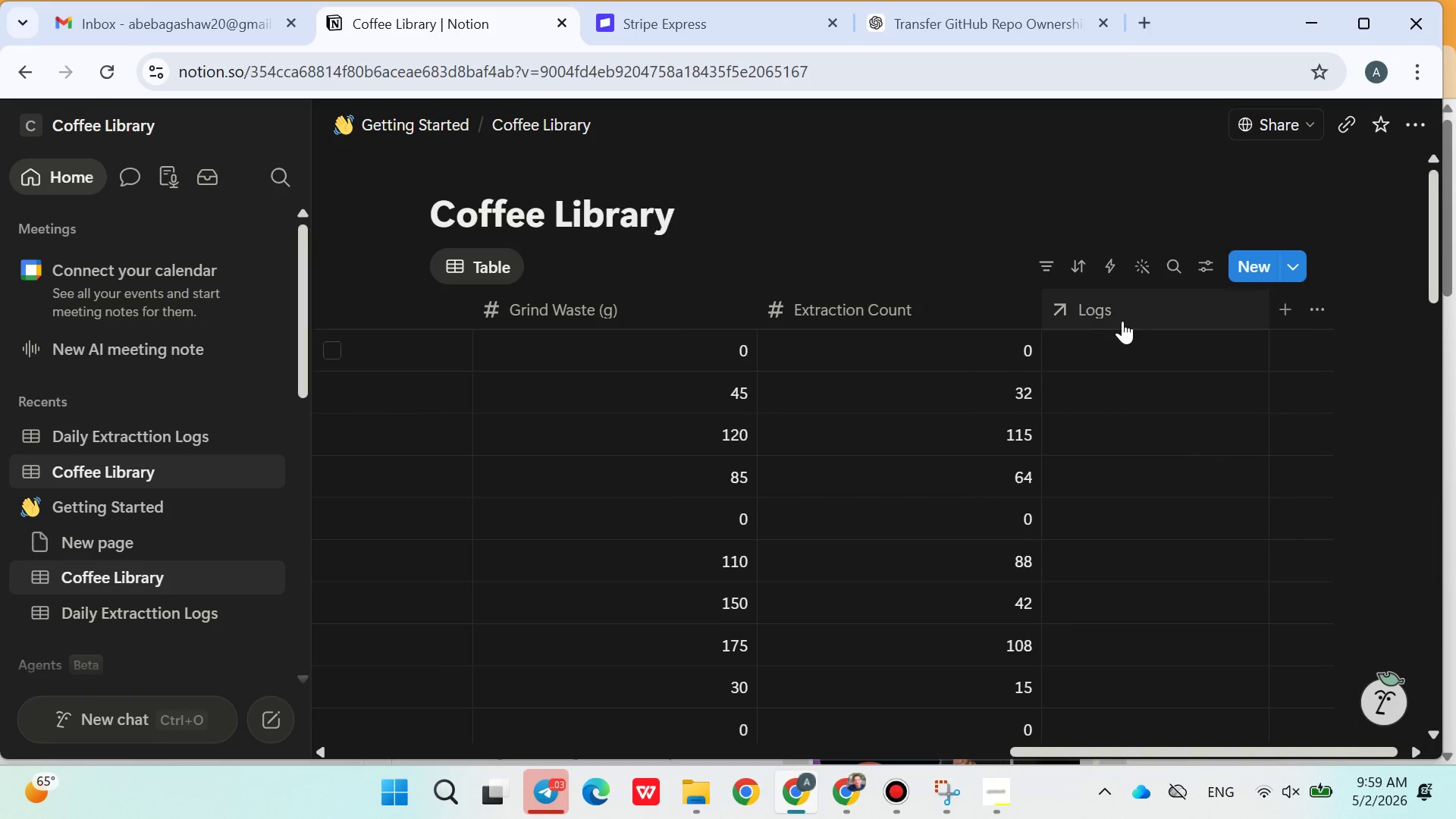 
left_click([1125, 332])
 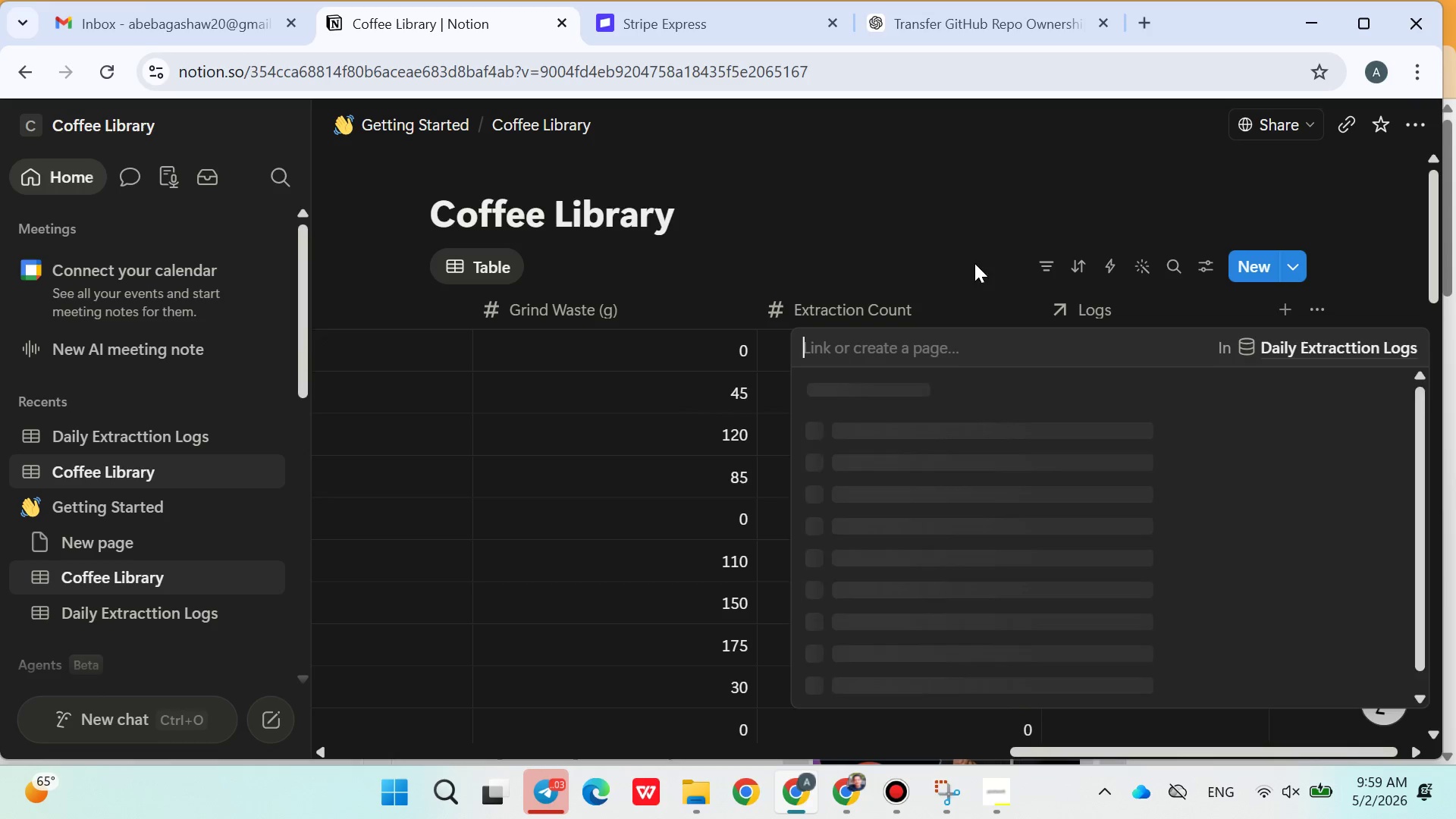 
left_click([961, 255])
 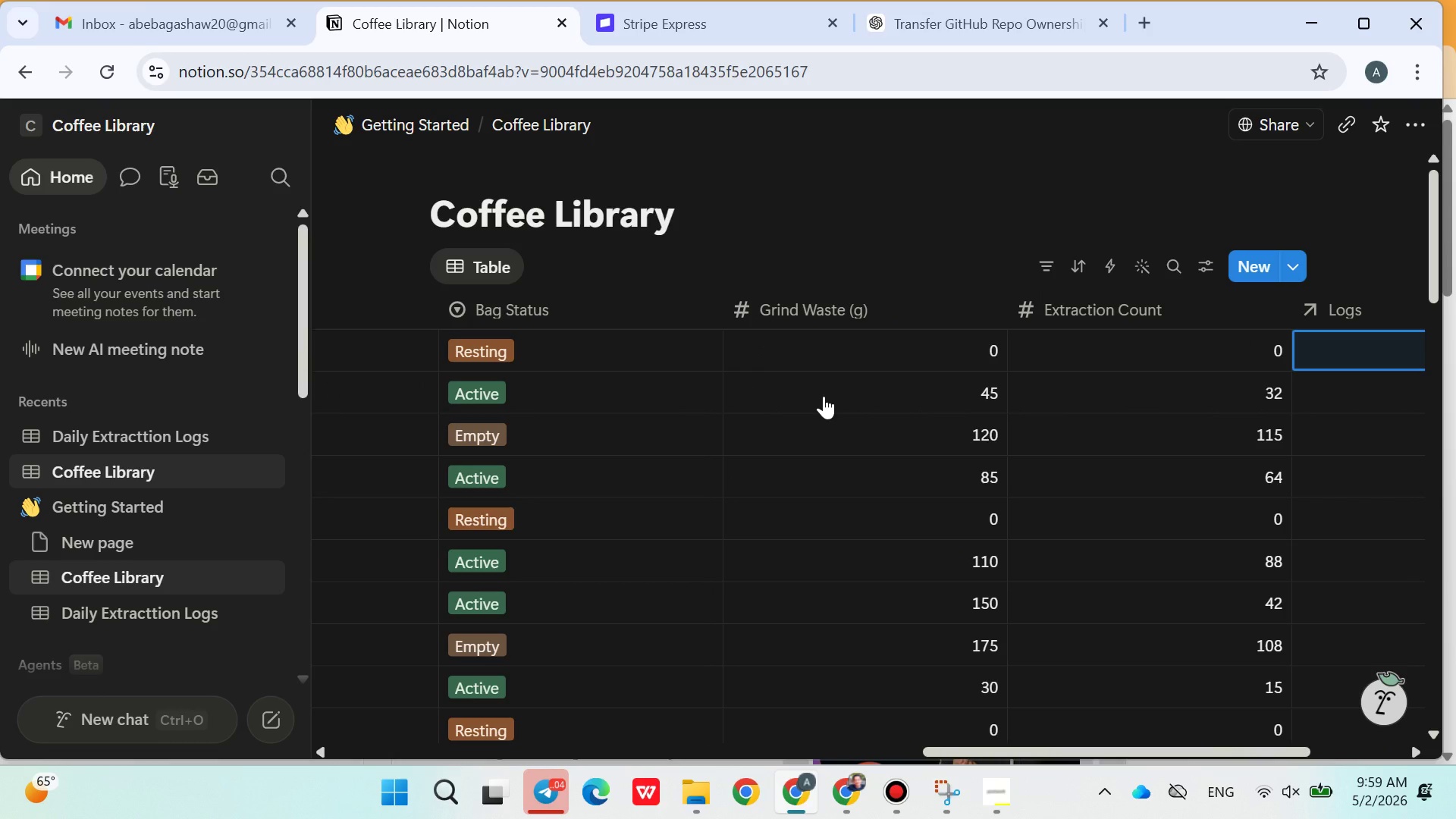 
wait(11.28)
 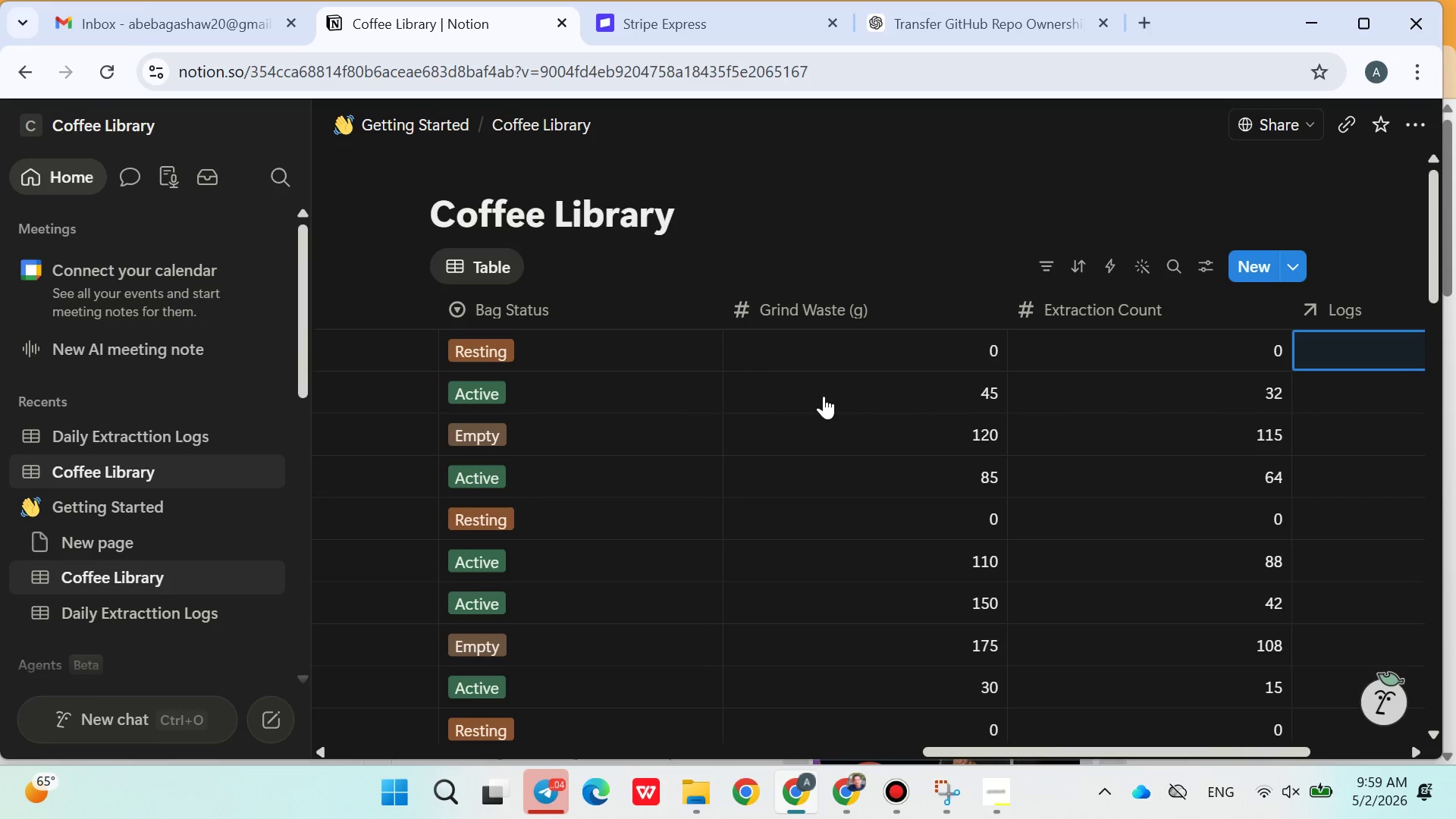 
mouse_move([773, 391])
 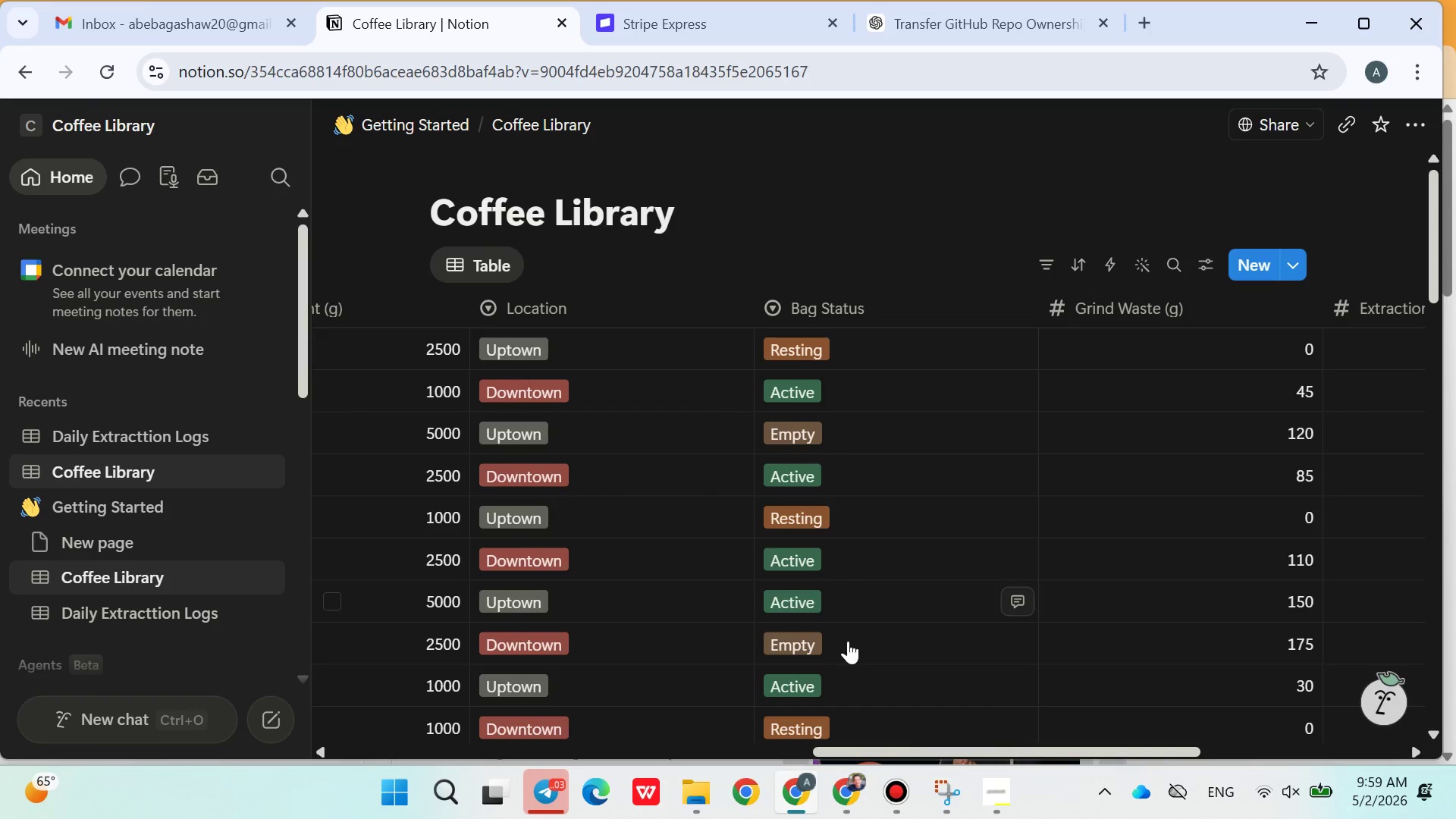 
left_click([838, 770])
 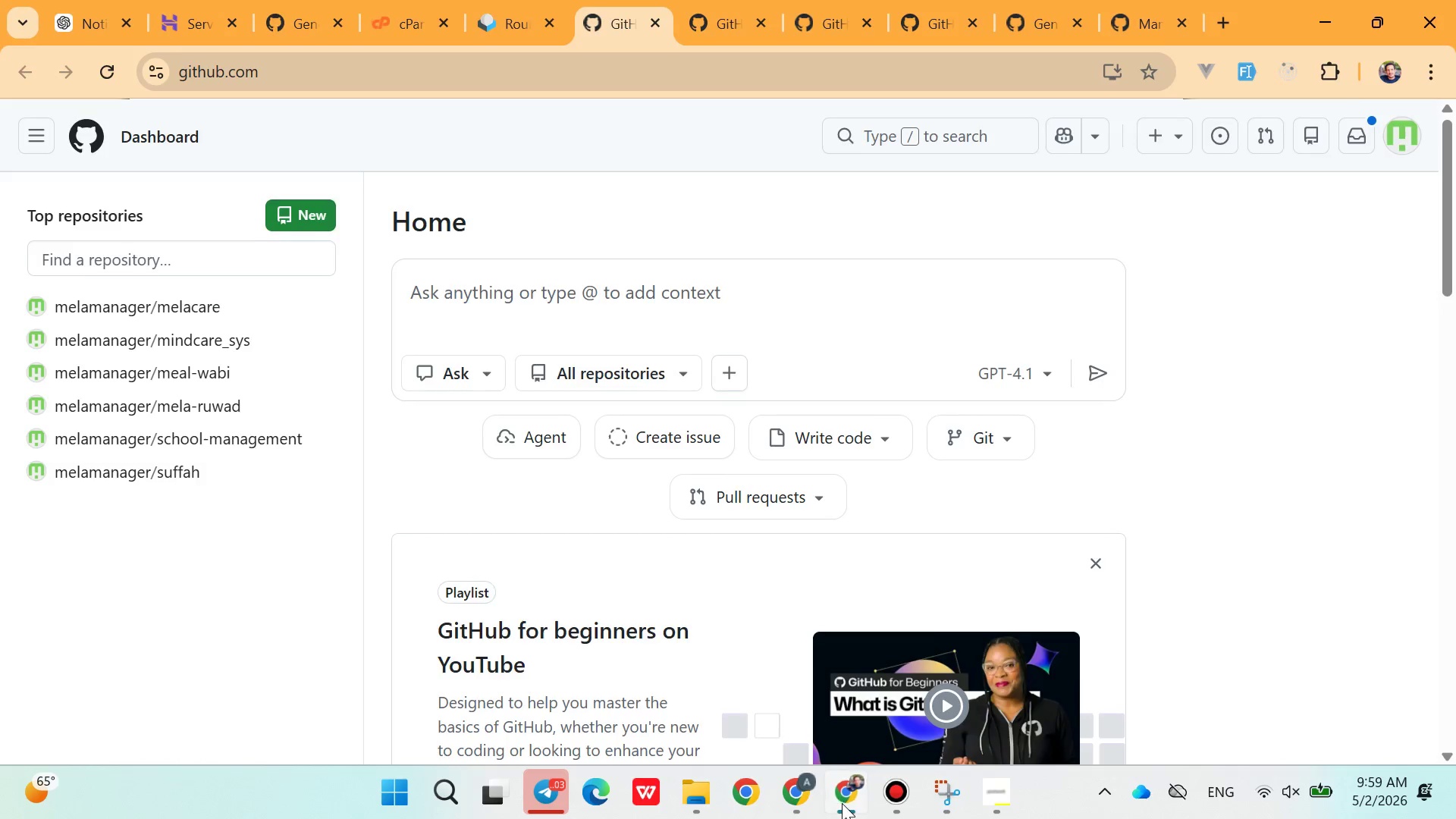 
double_click([842, 803])
 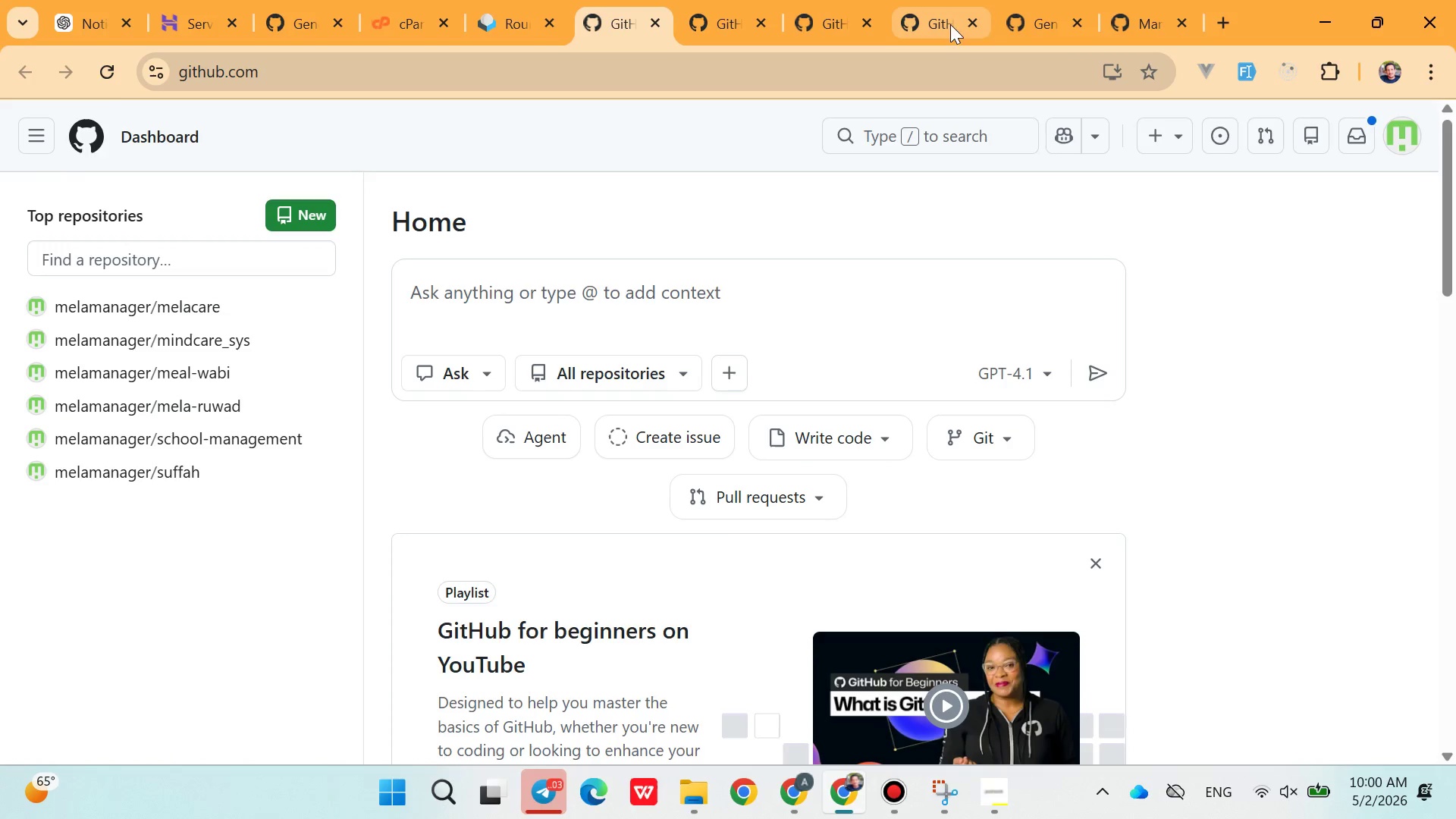 
left_click([500, 27])
 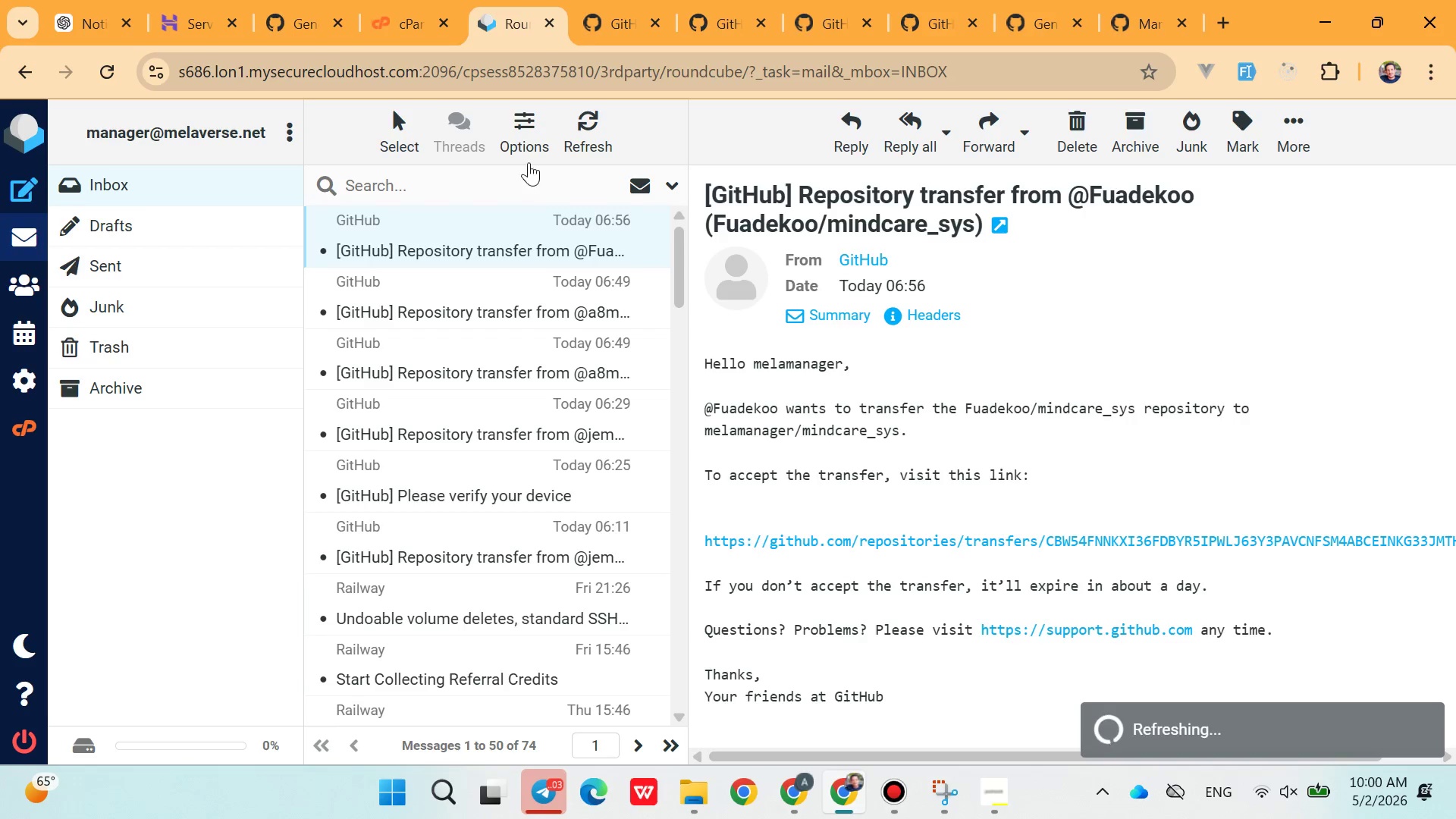 
left_click([529, 143])
 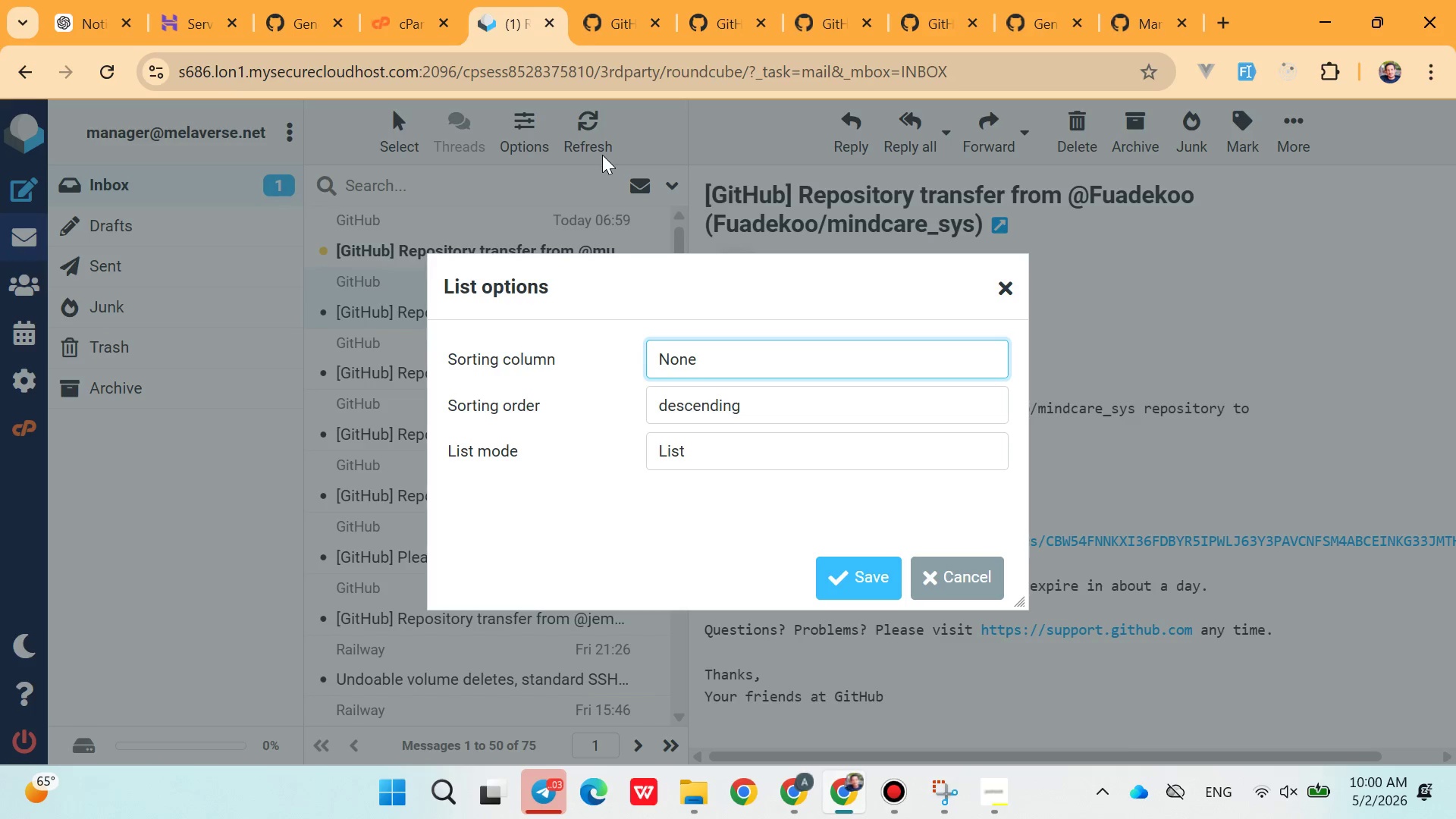 
double_click([593, 143])
 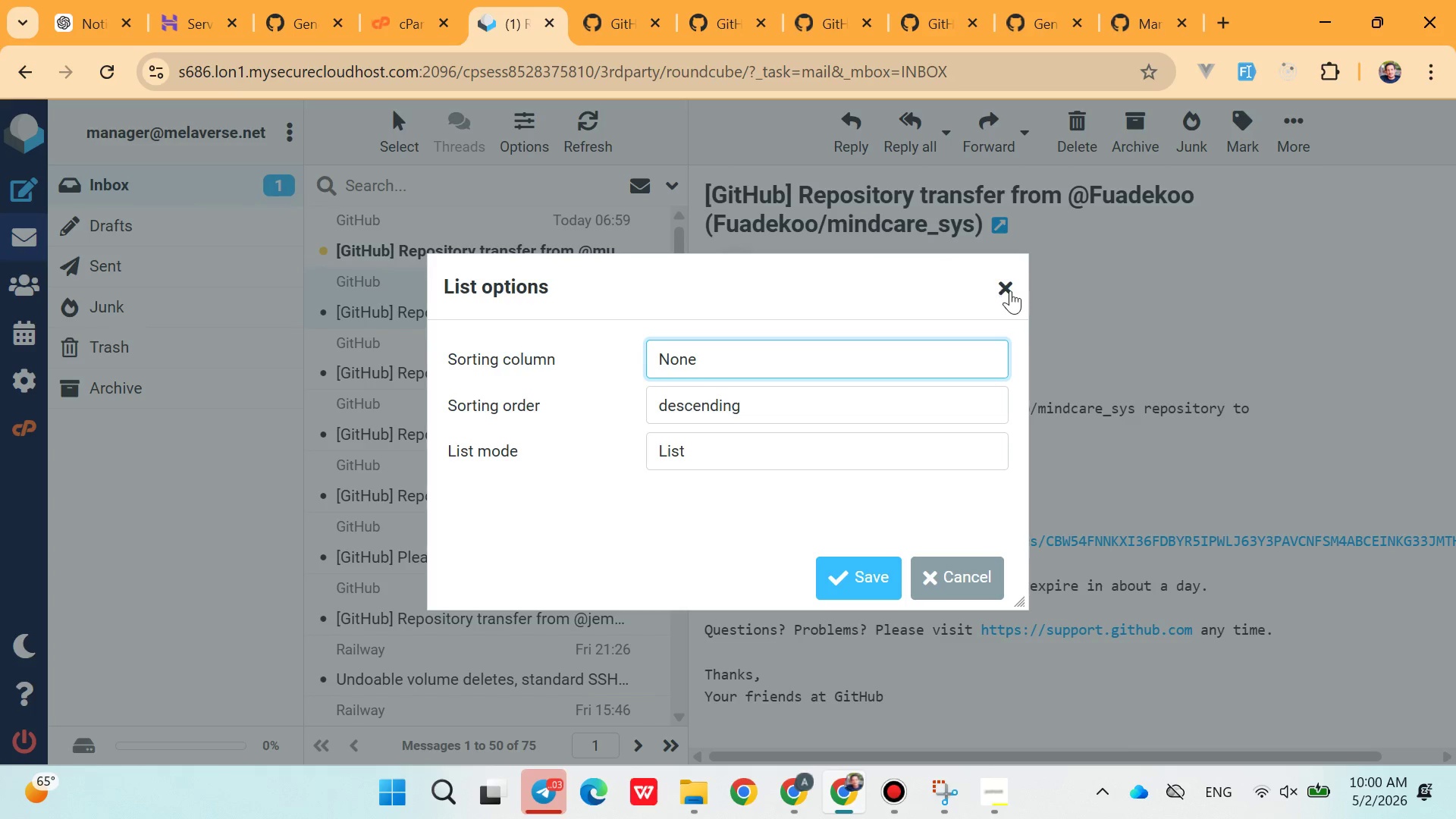 
left_click([1015, 297])
 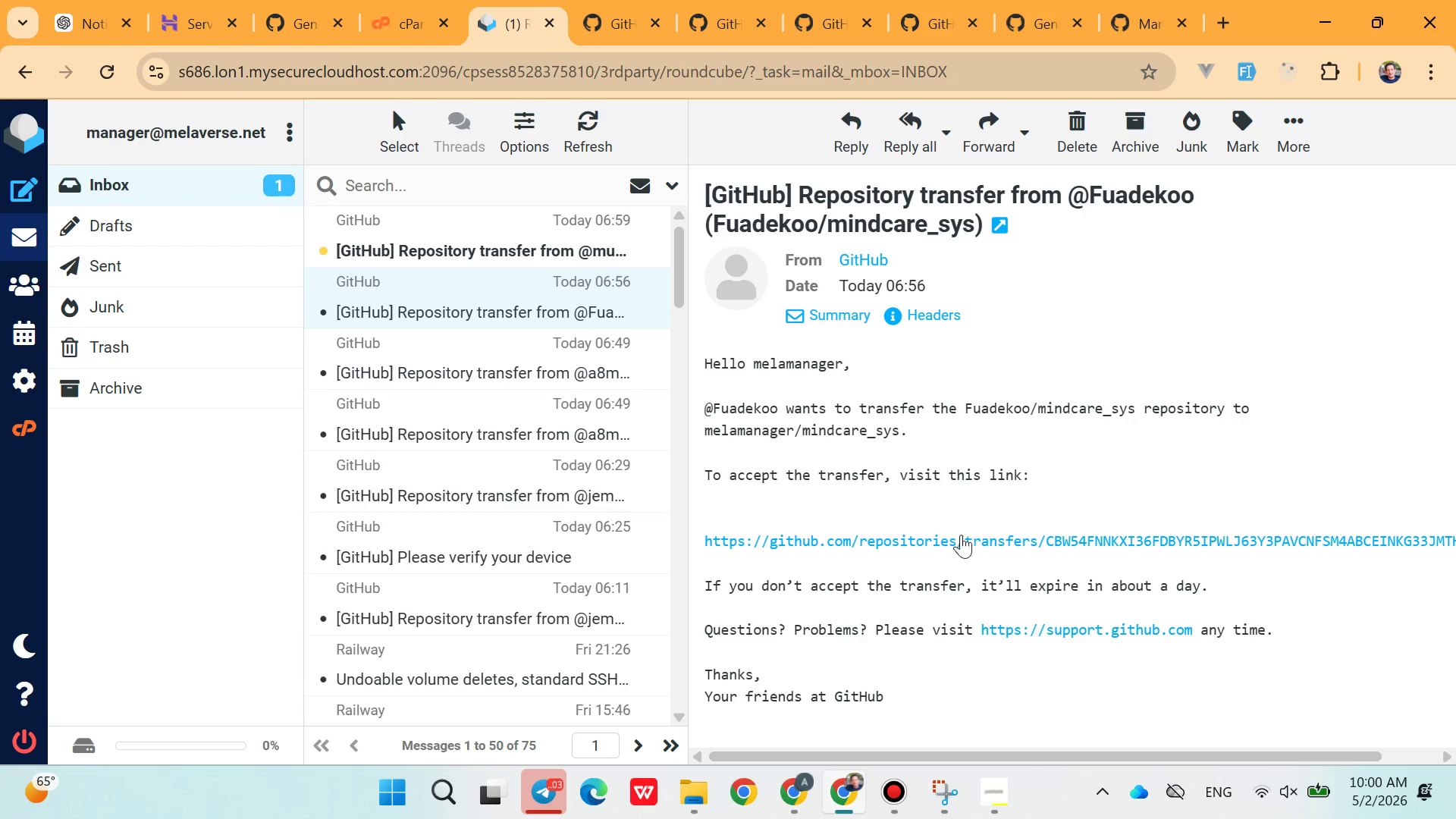 
left_click([952, 547])
 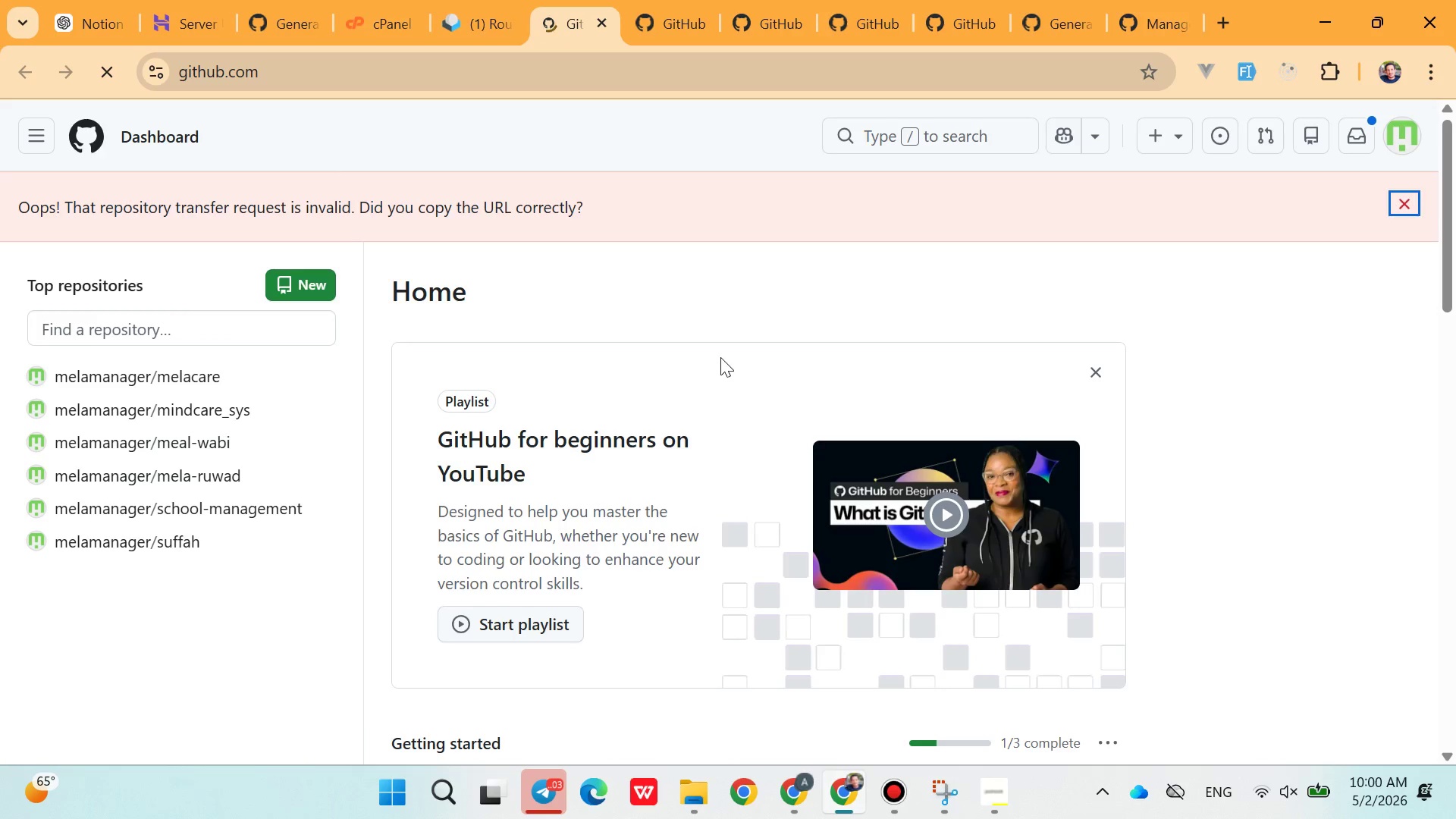 
wait(8.16)
 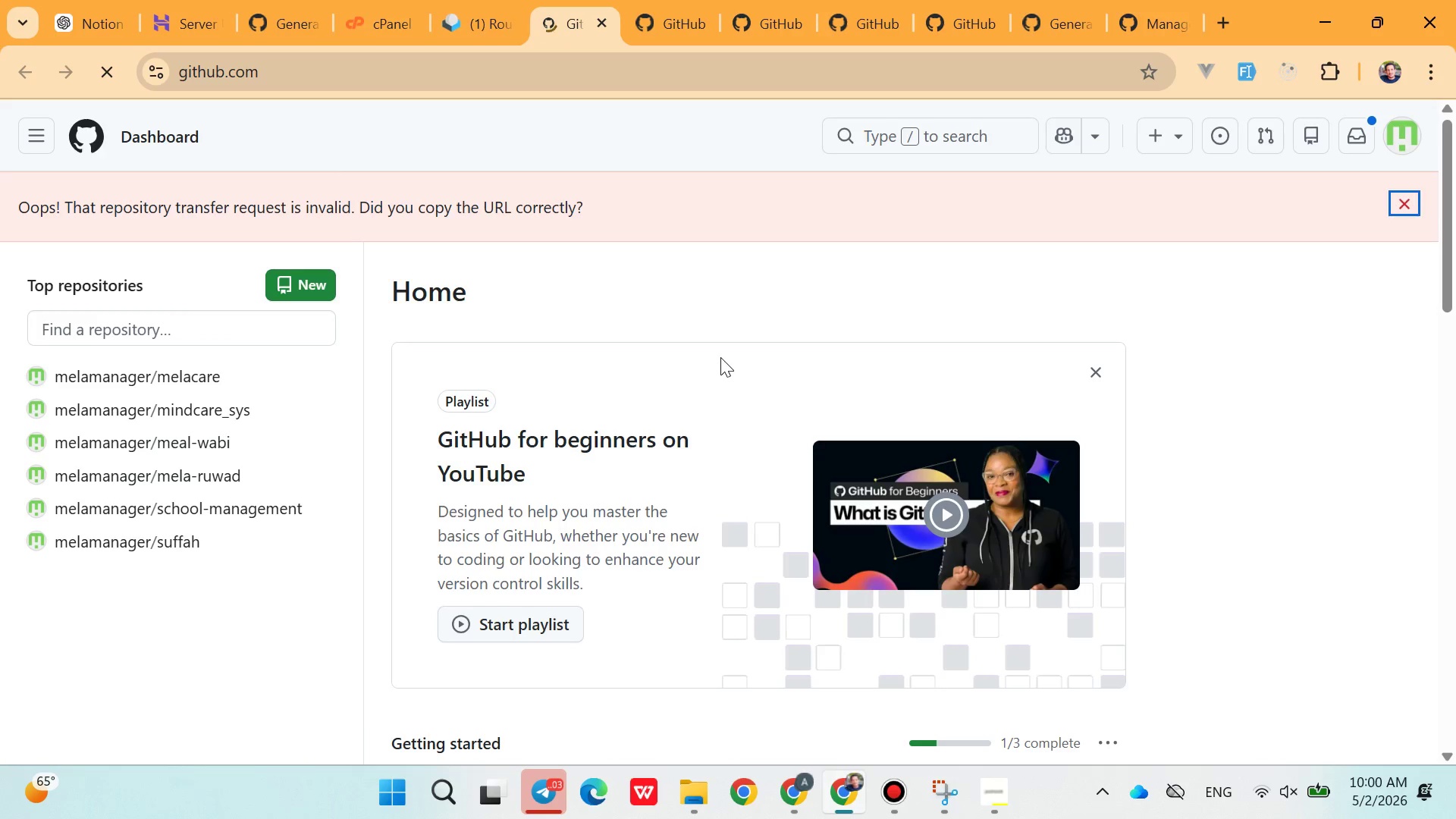 
left_click([597, 27])
 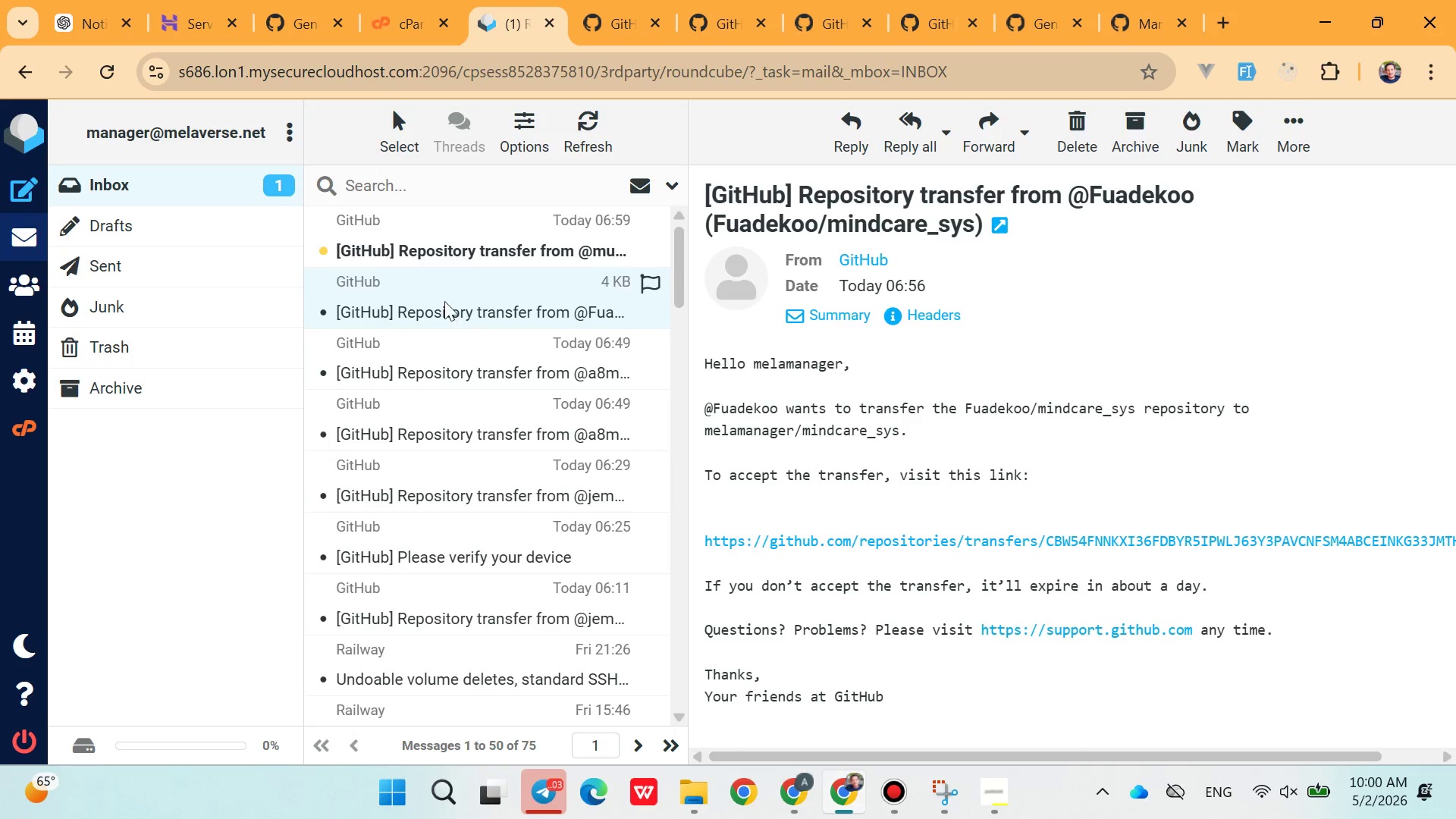 
left_click([445, 251])
 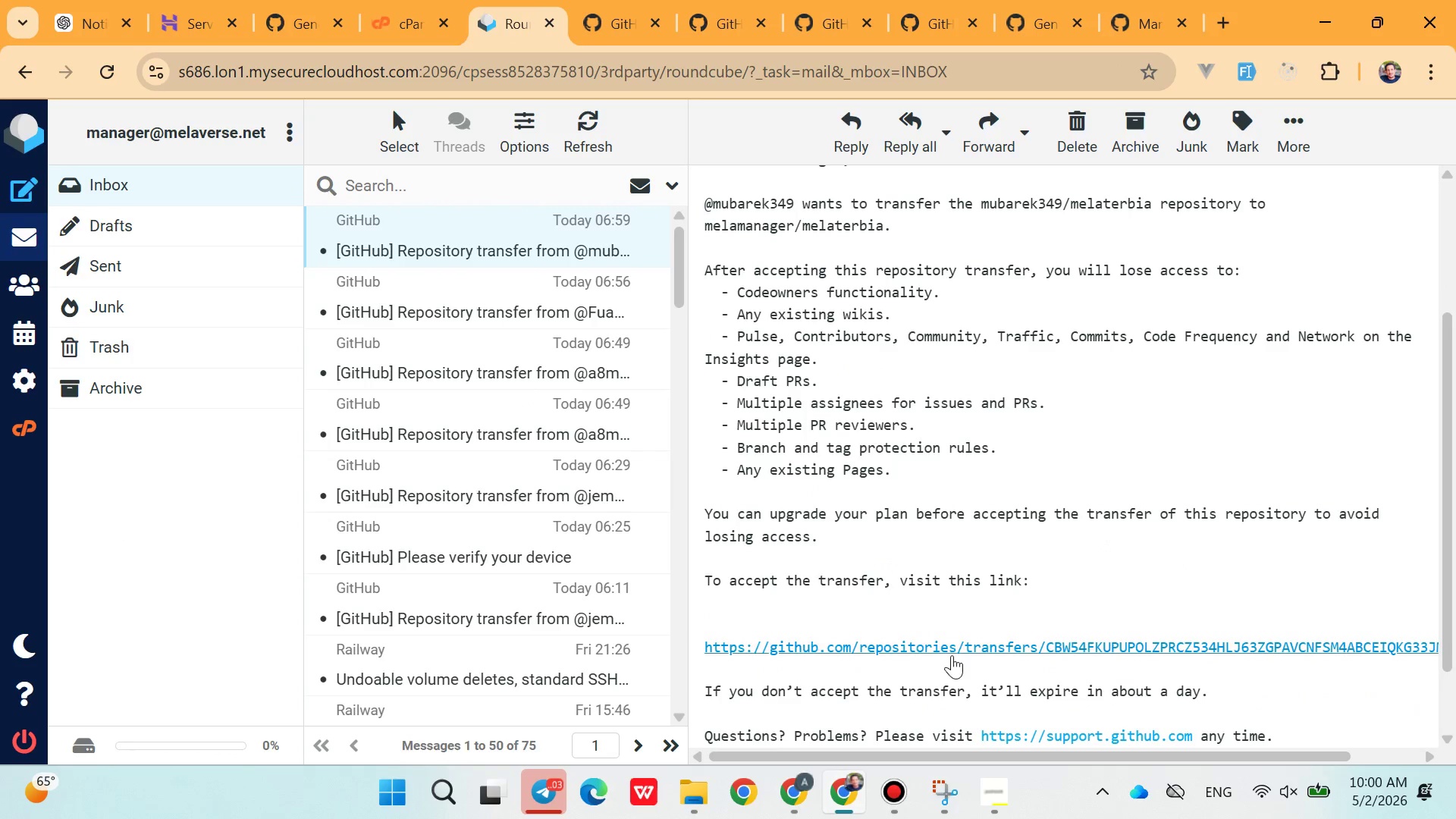 
left_click([947, 652])
 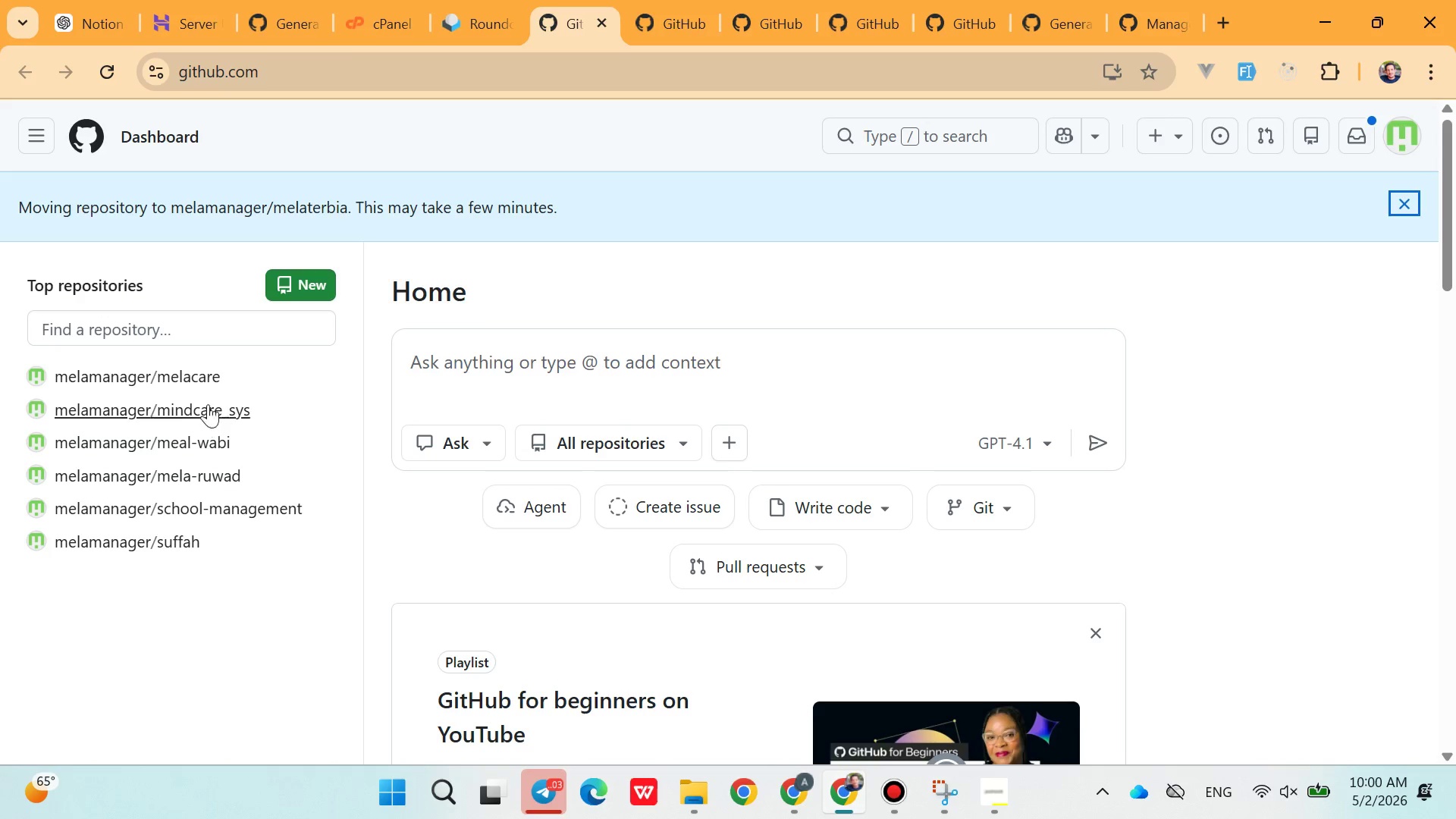 
wait(11.84)
 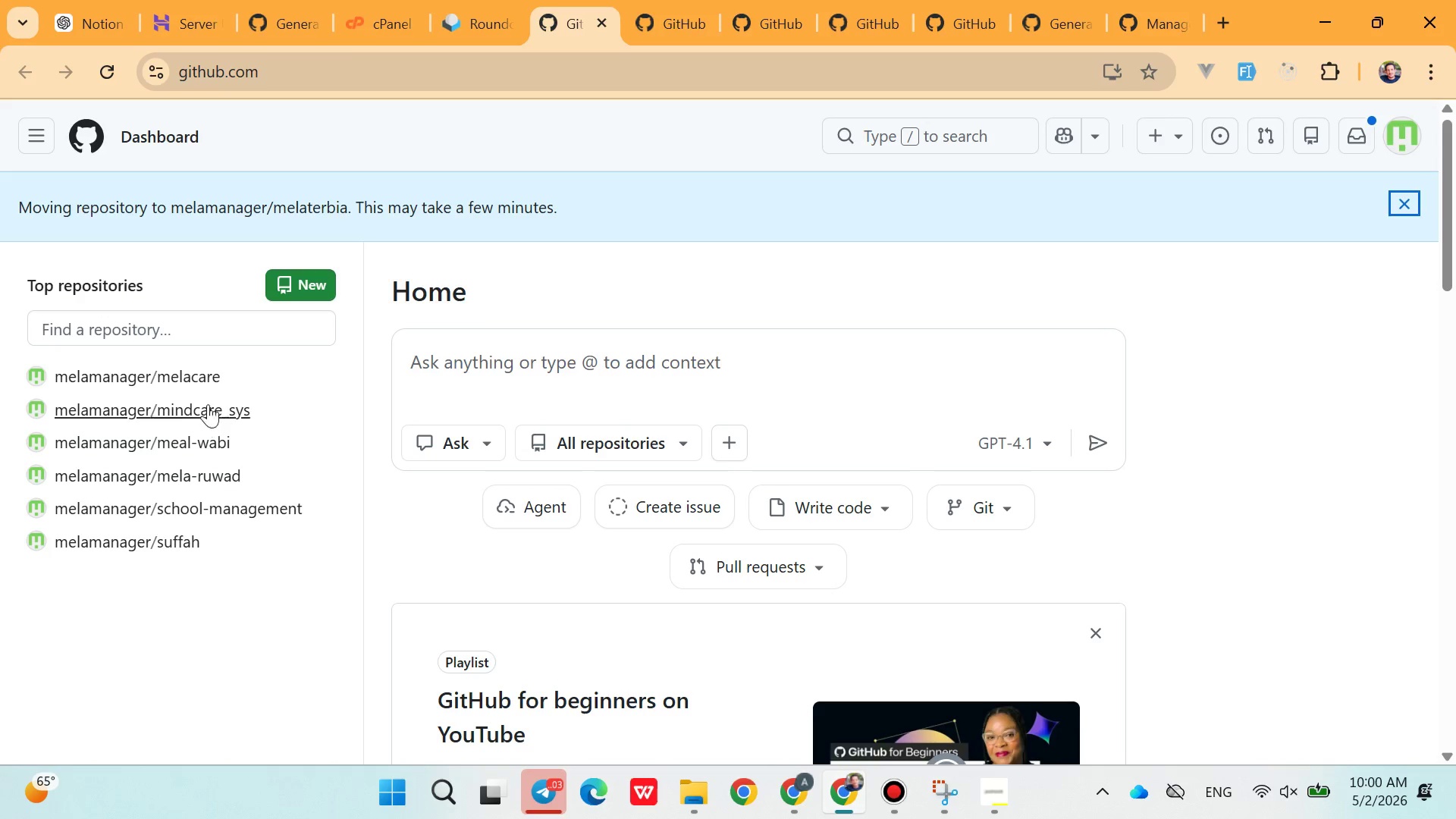 
left_click([792, 791])
 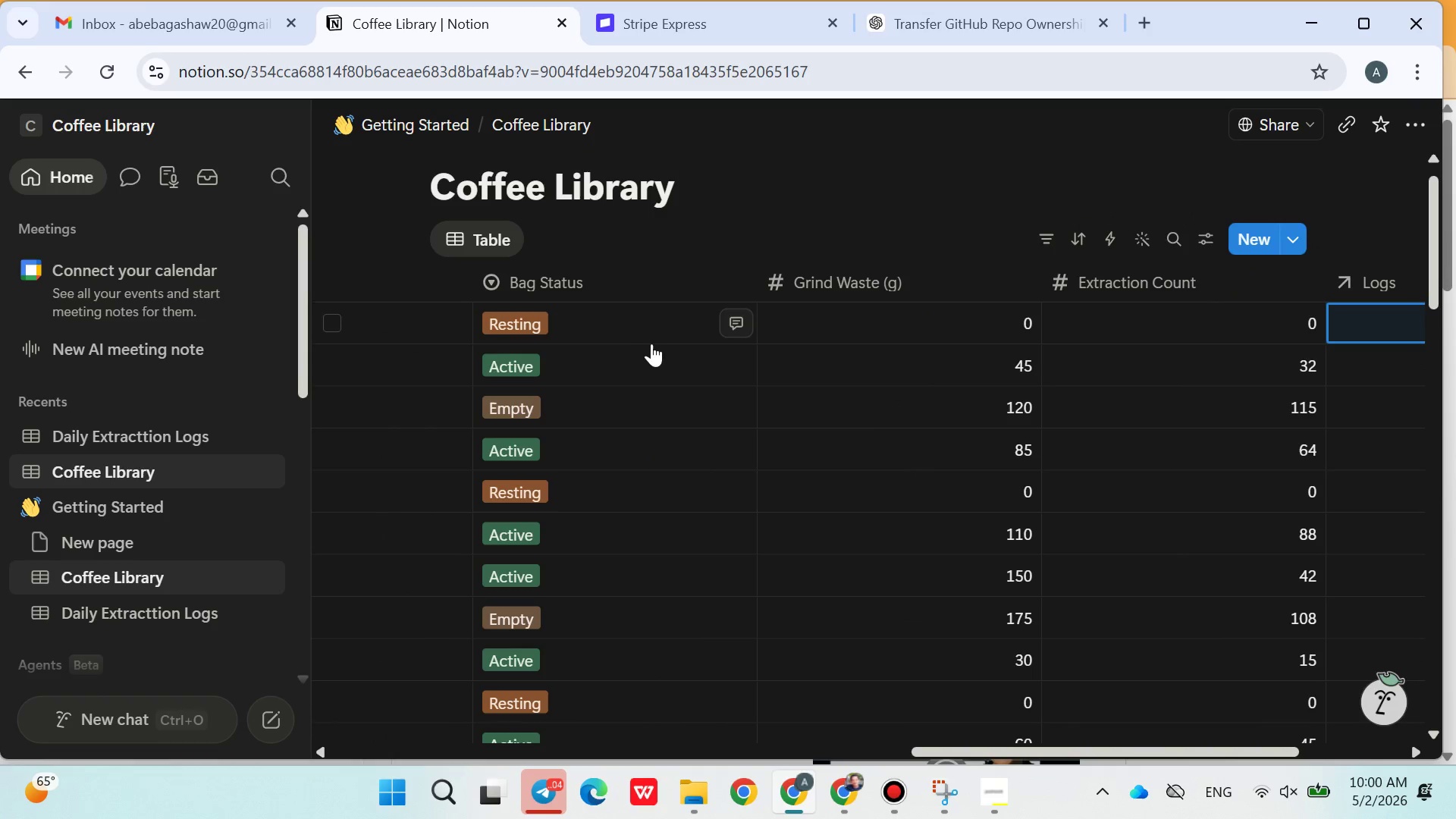 
wait(20.95)
 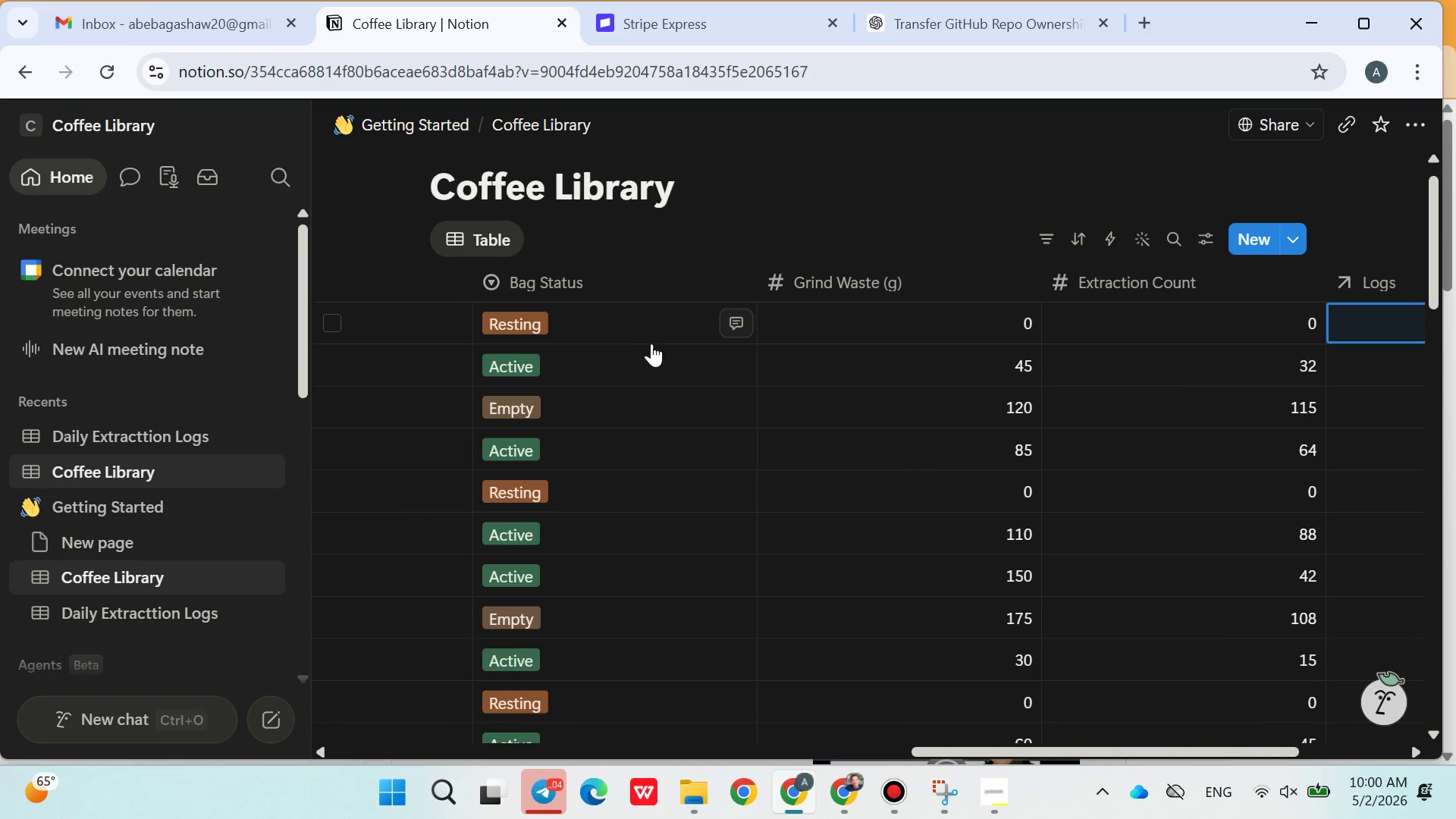 
left_click([1266, 287])
 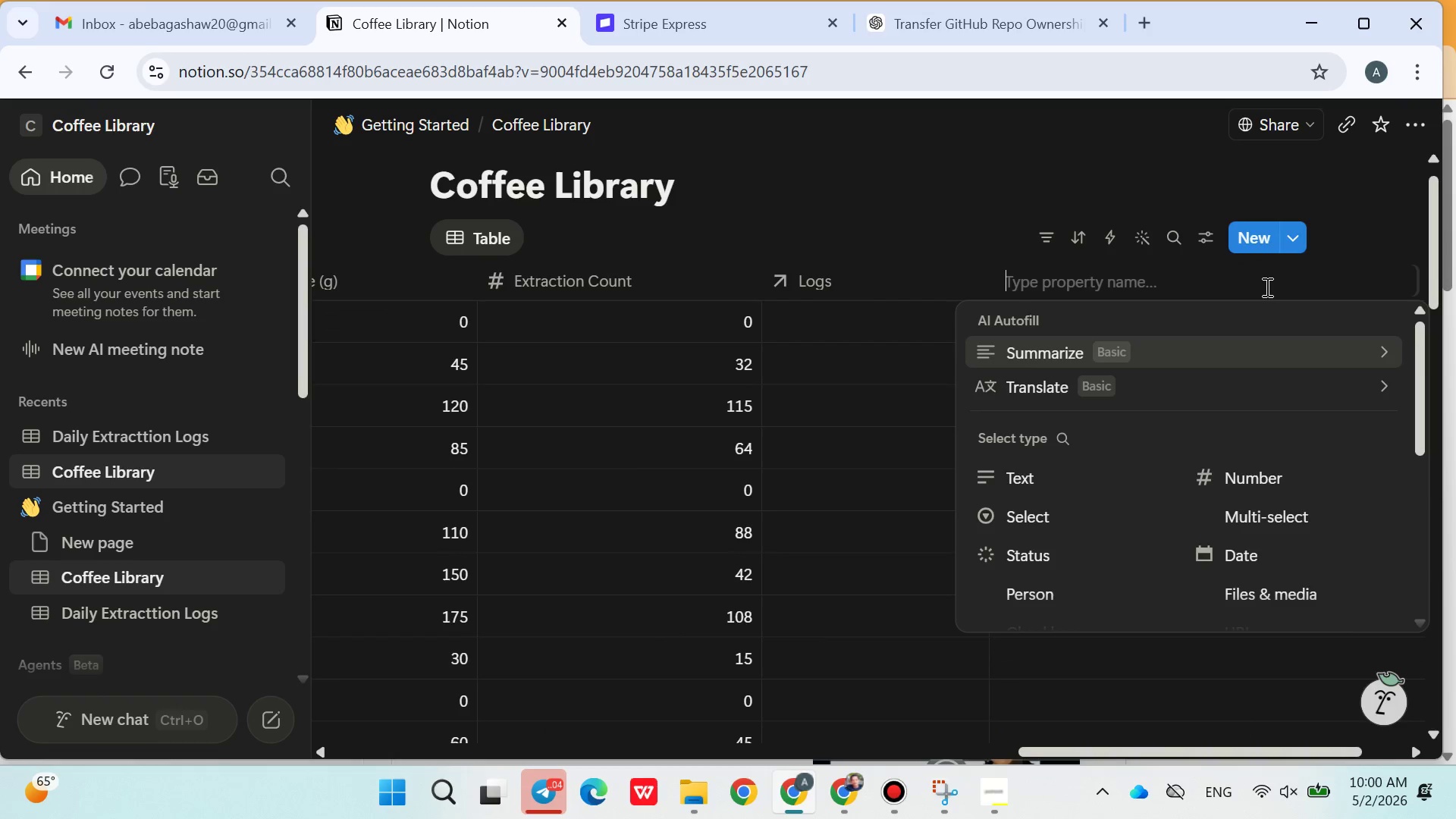 
type(Archive Date)
 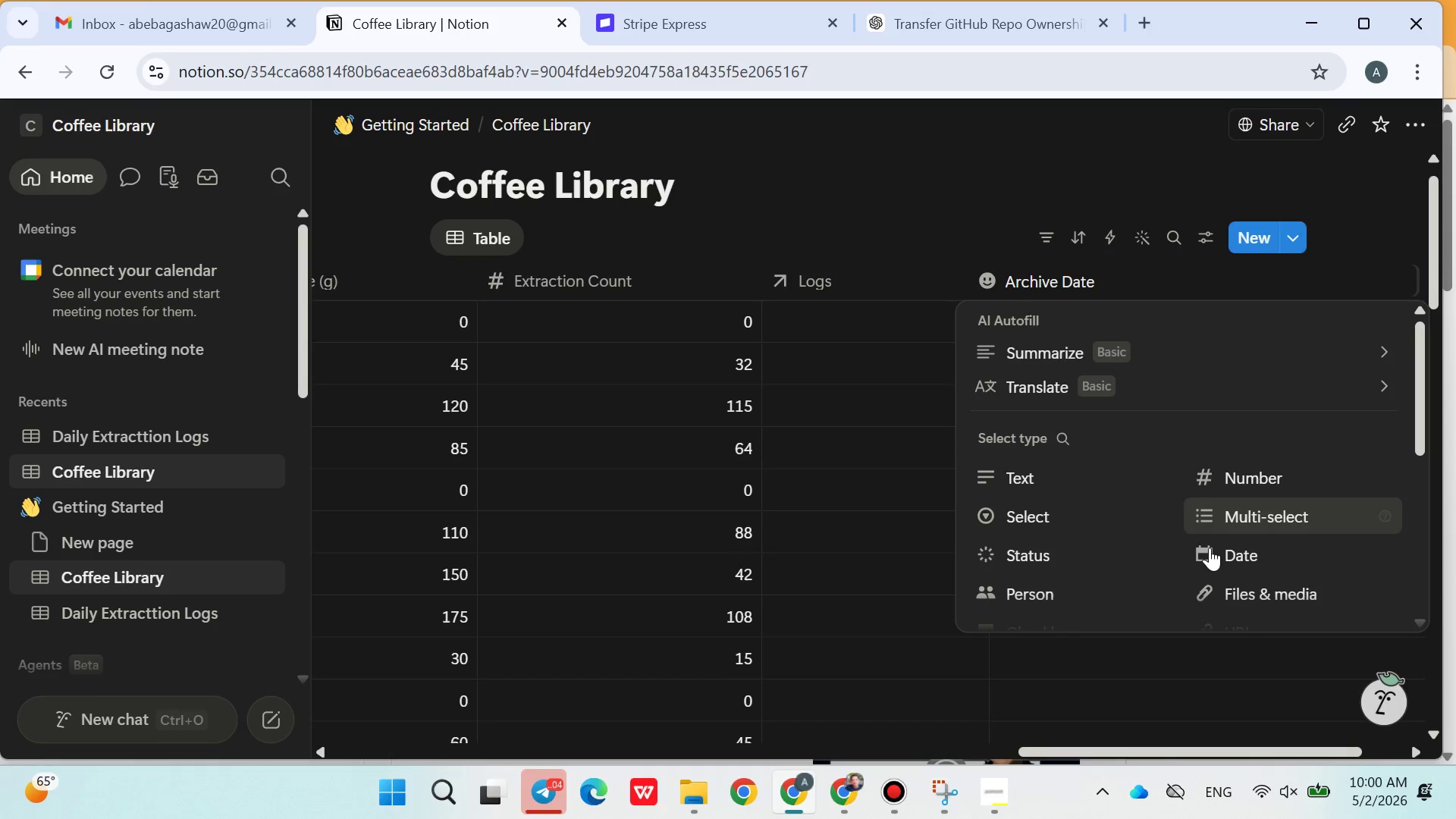 
left_click([1219, 553])
 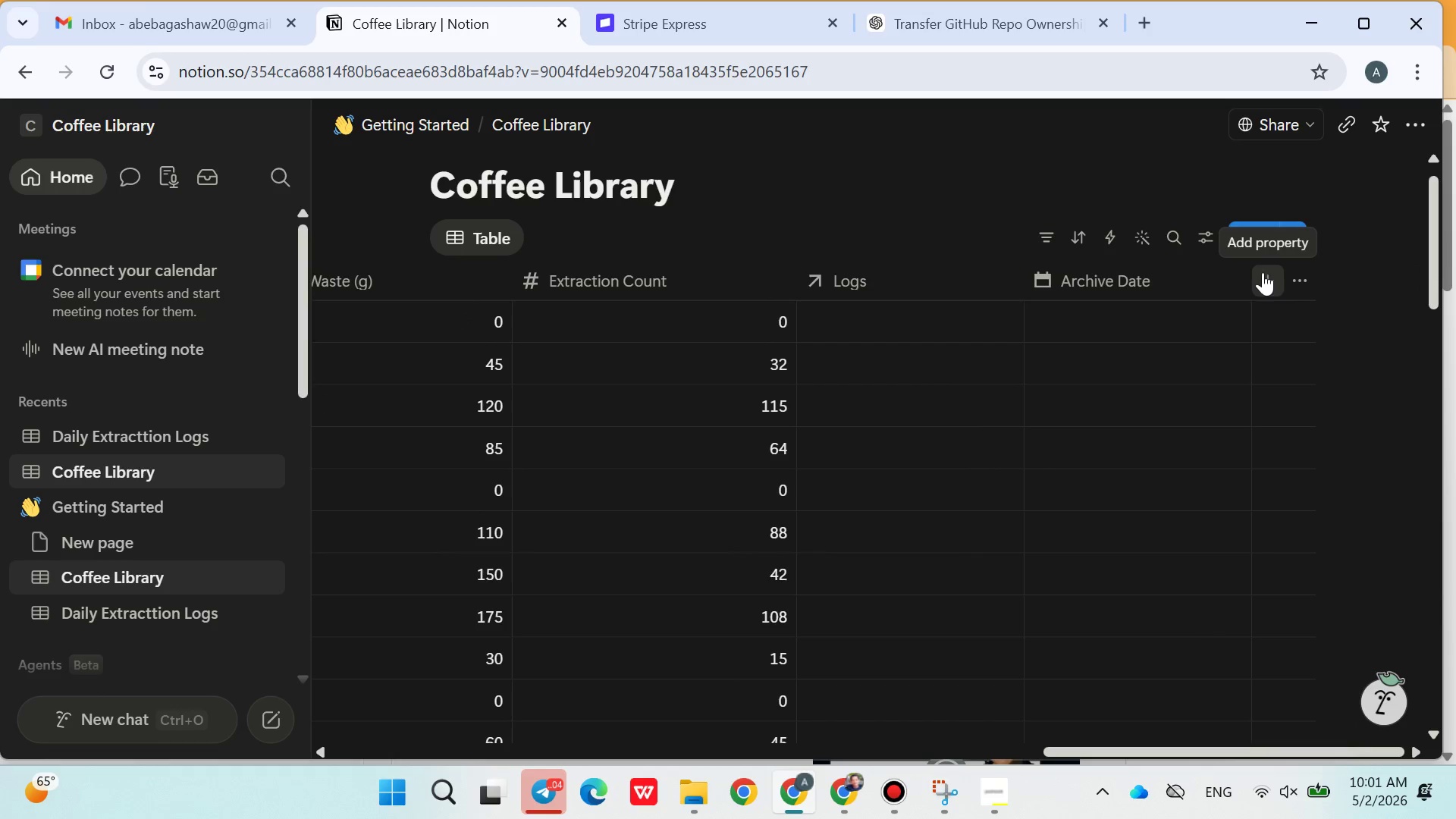 
wait(6.03)
 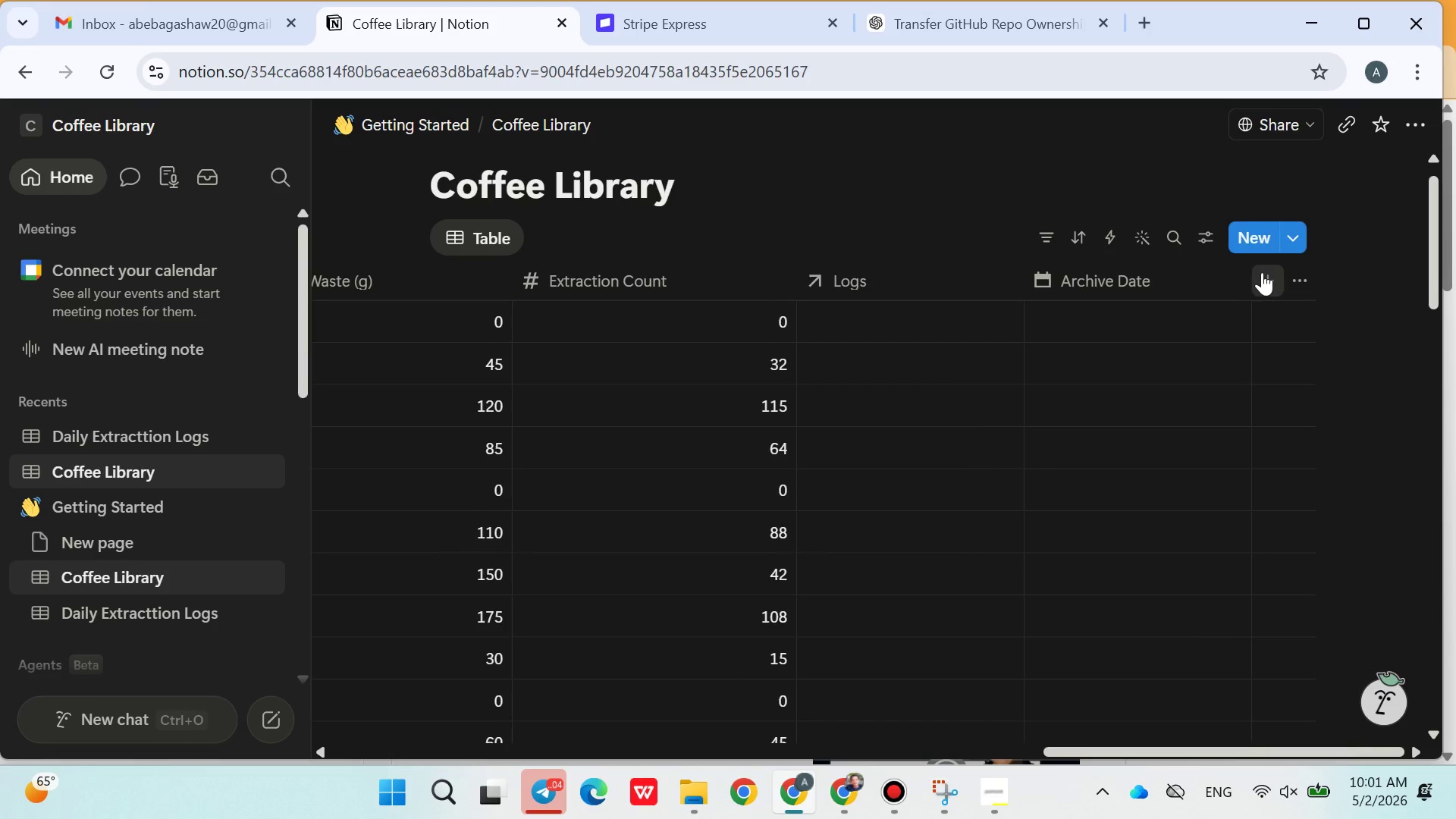 
left_click([1267, 280])
 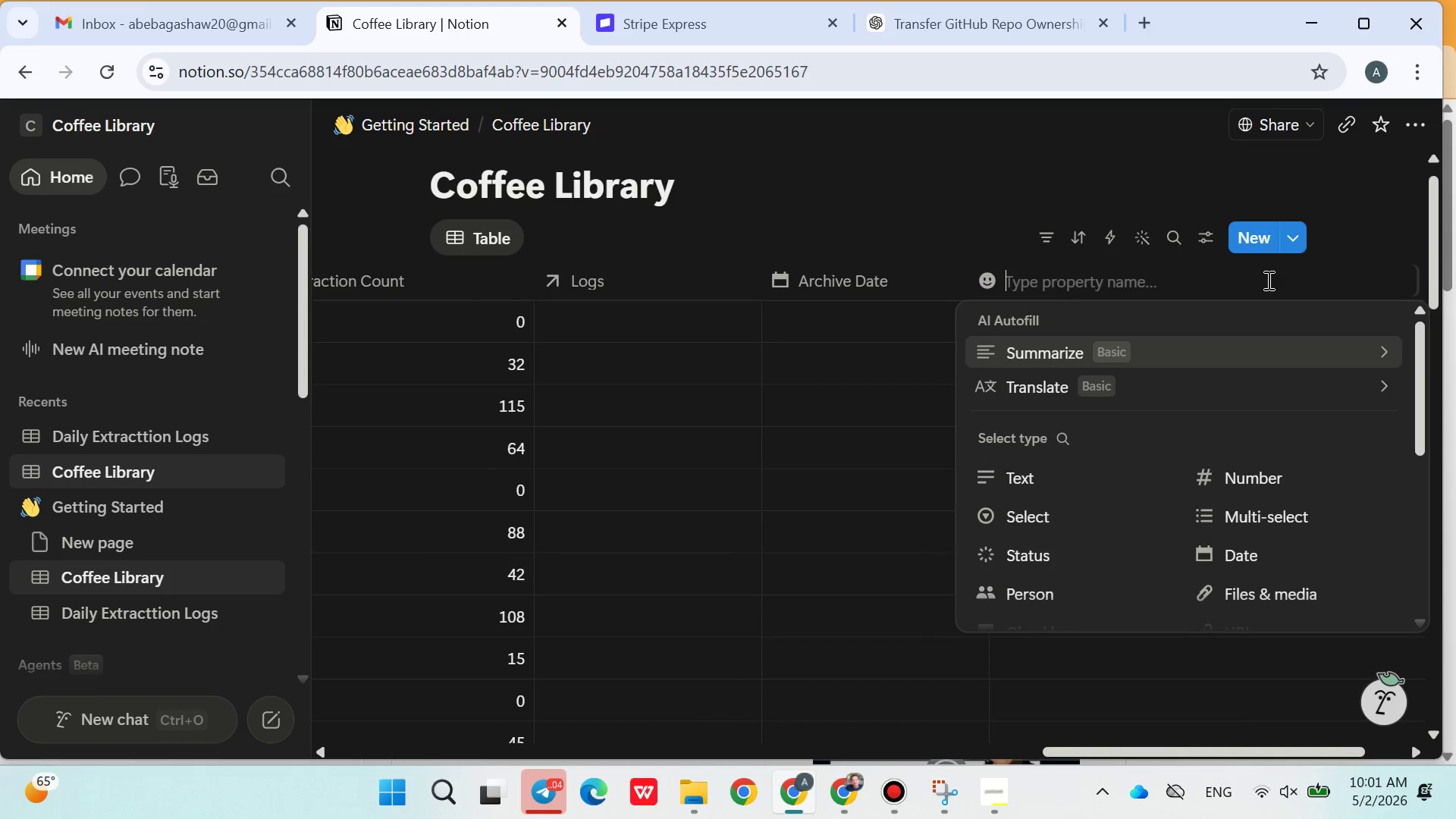 
type(Weight Remaining)
 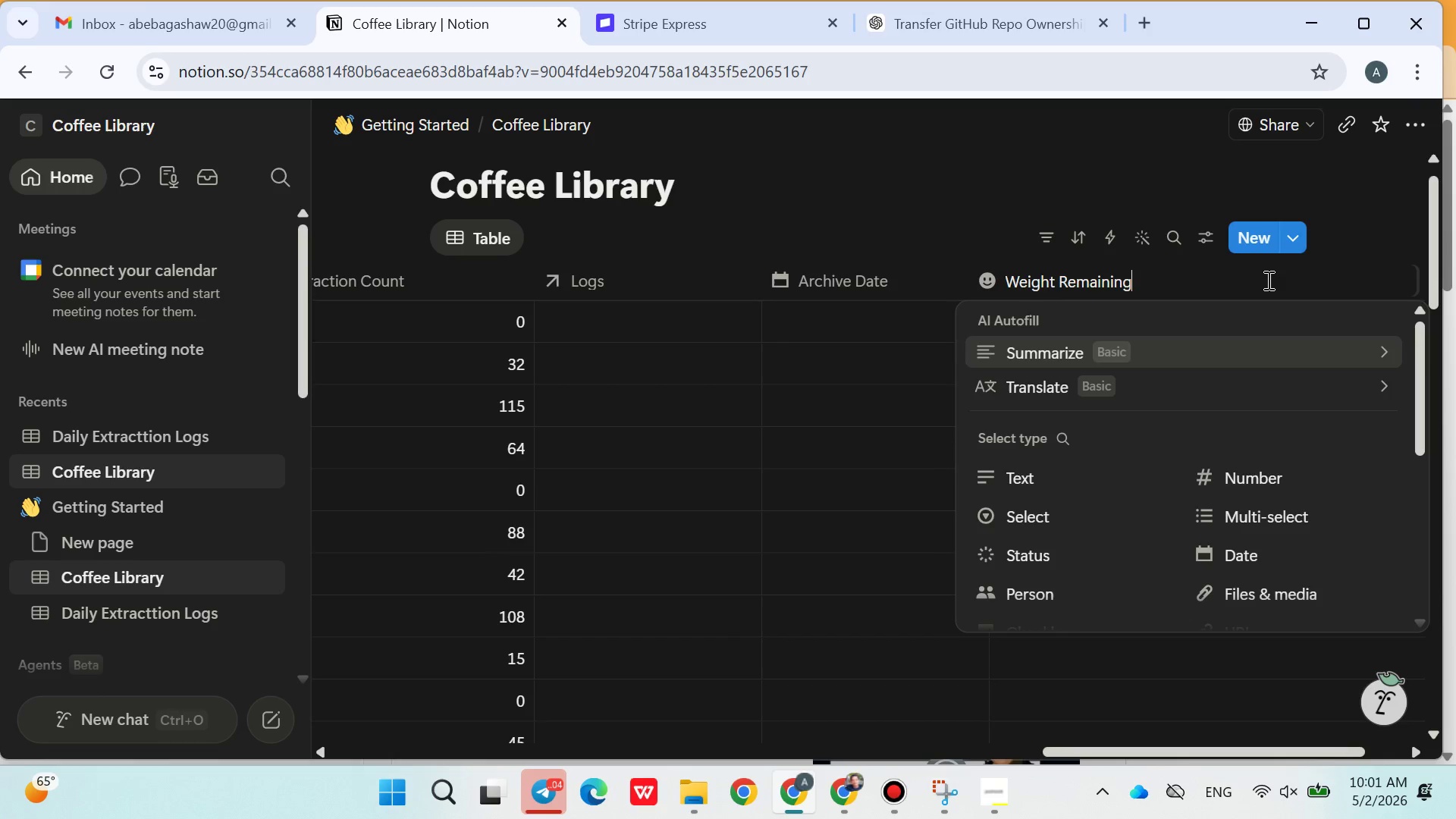 
key(Enter)
 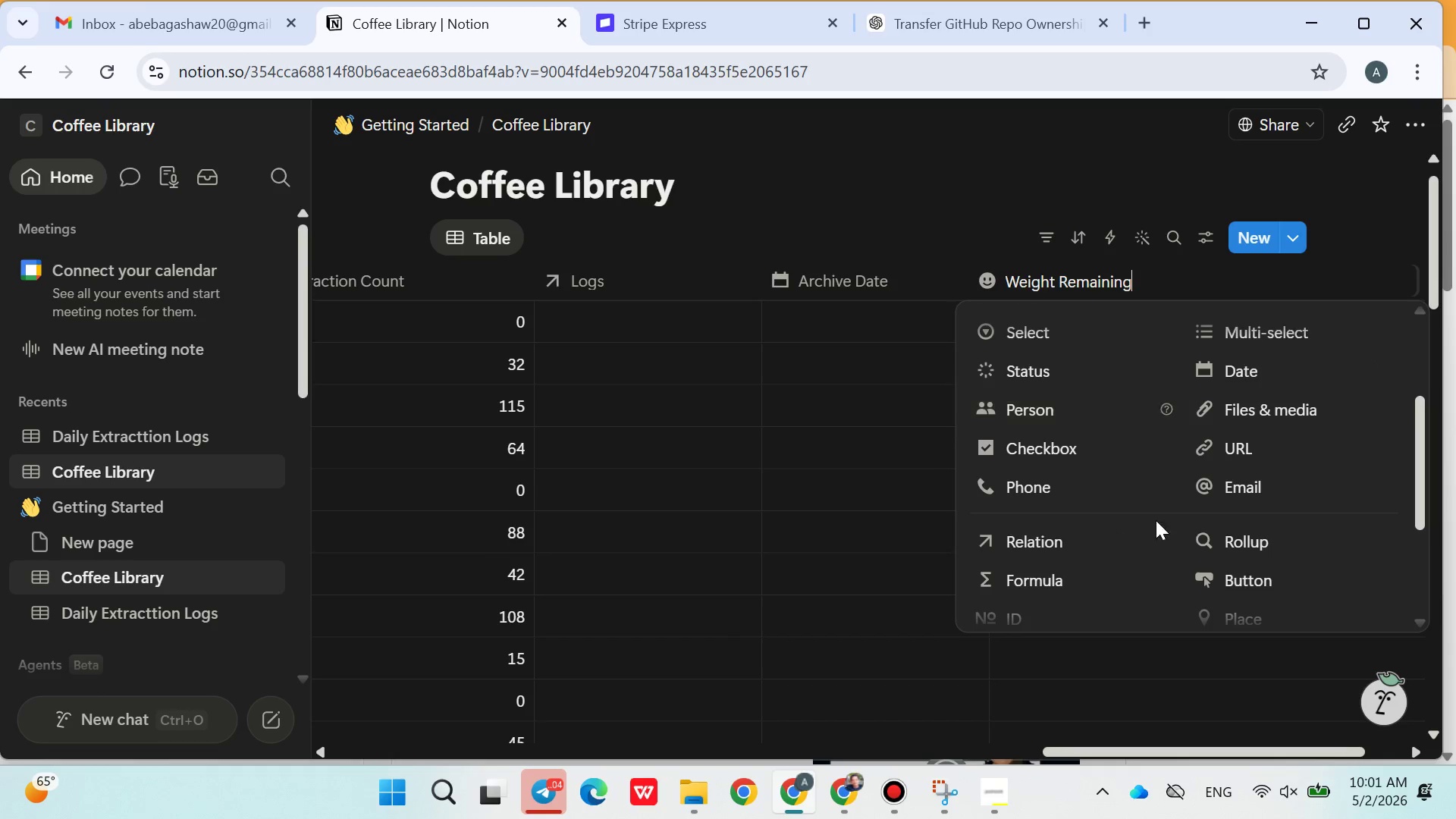 
left_click([1078, 574])
 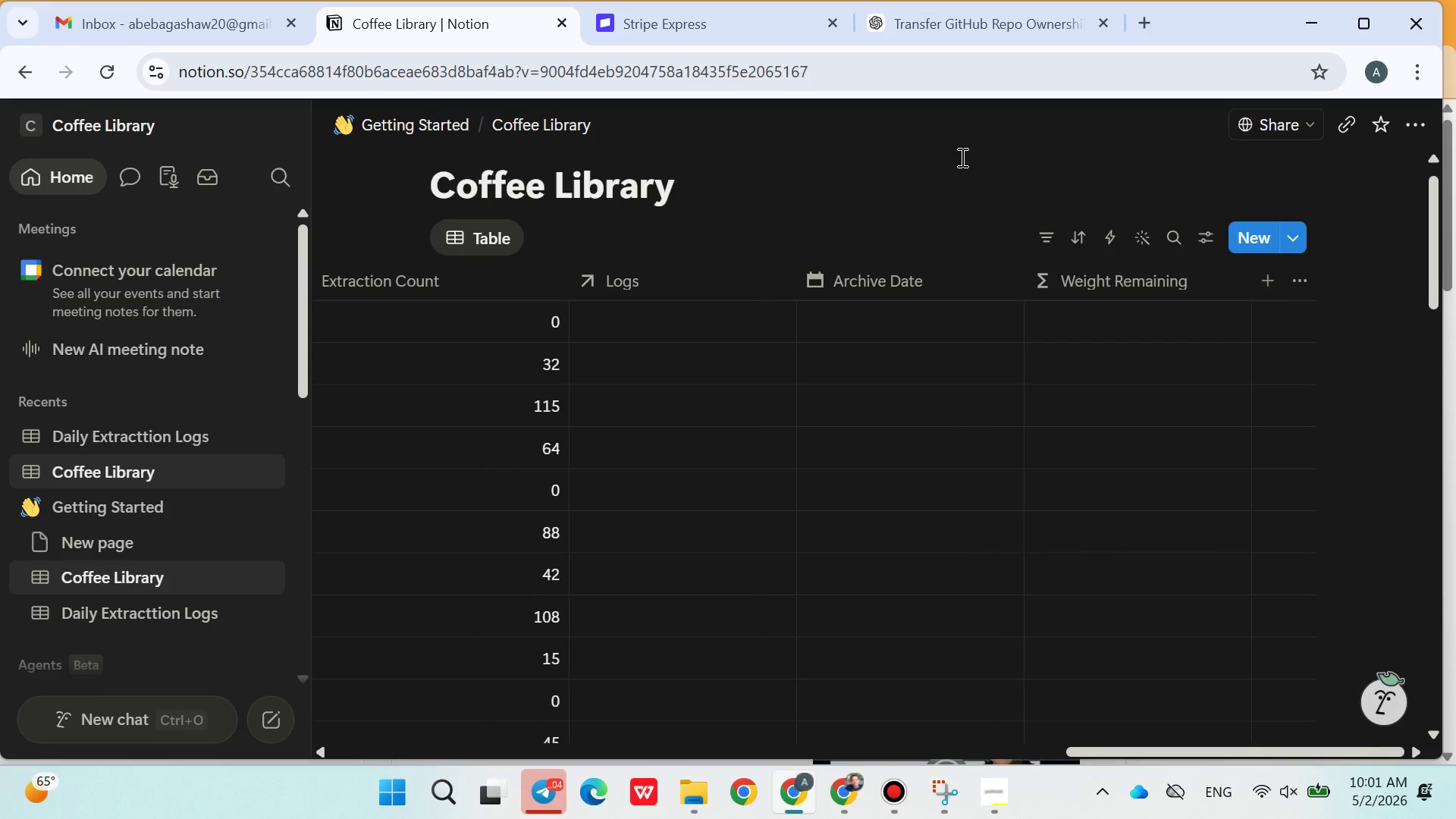 
left_click([939, 186])
 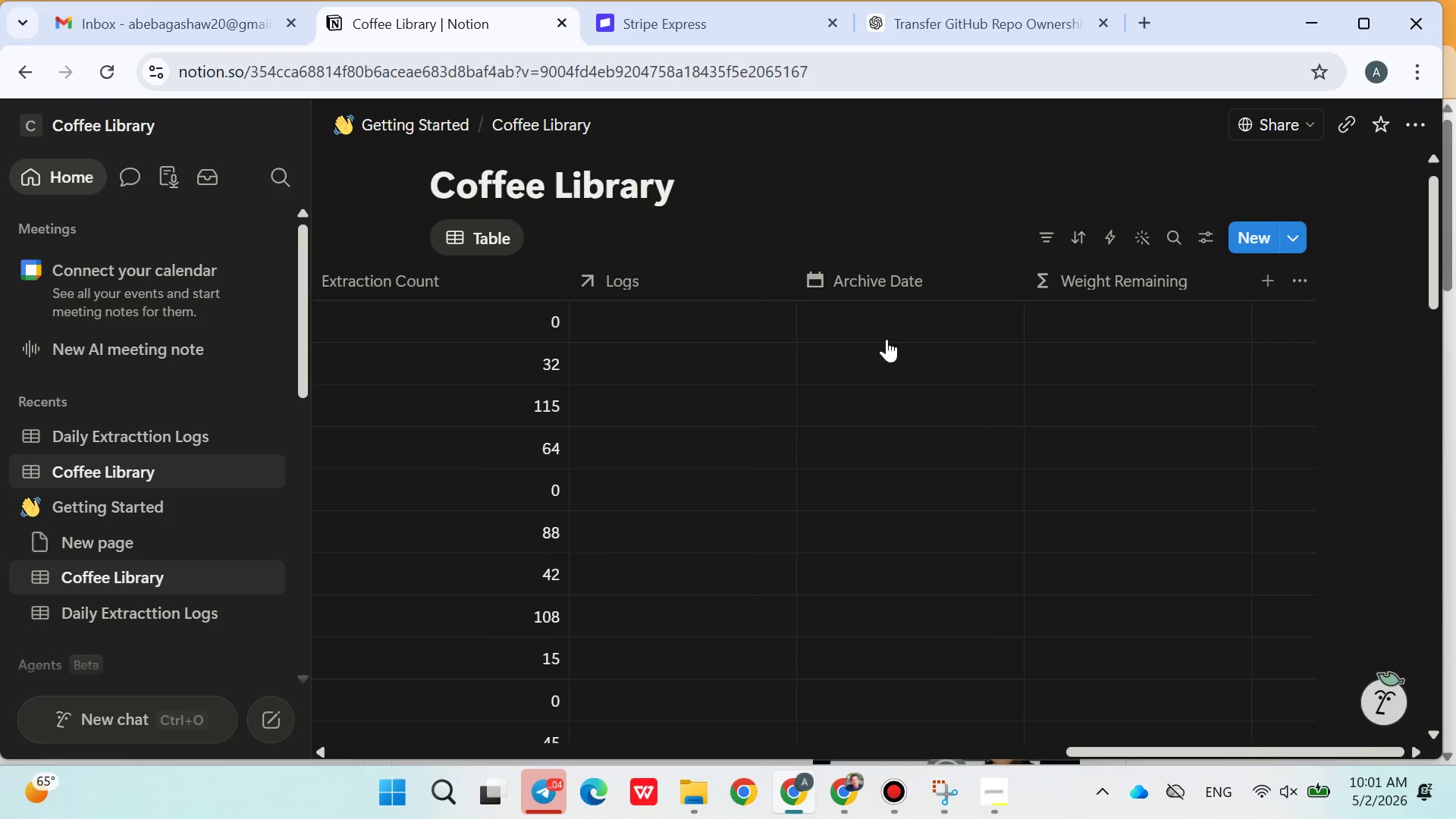 
mouse_move([808, 385])
 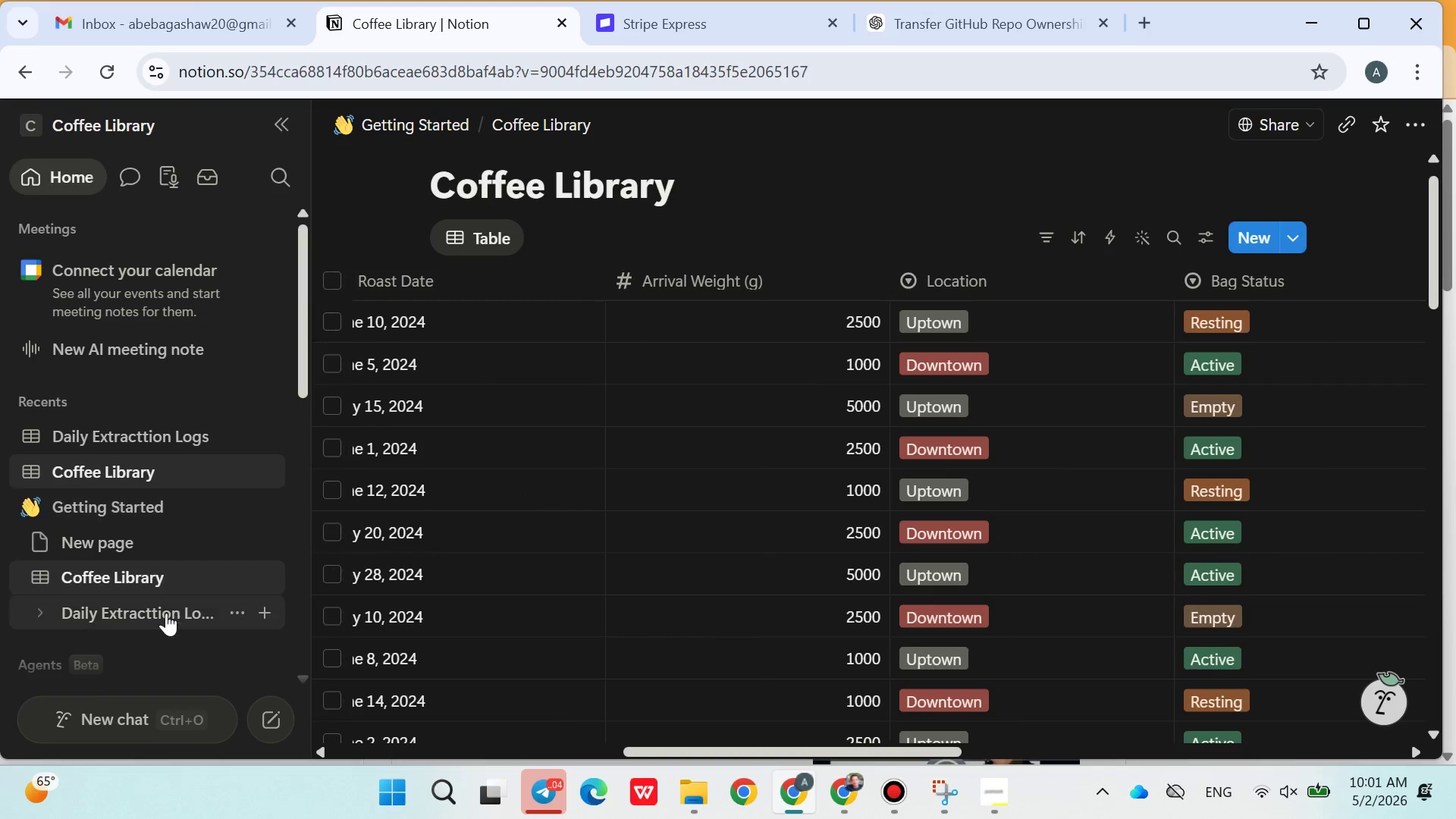 
left_click([162, 614])
 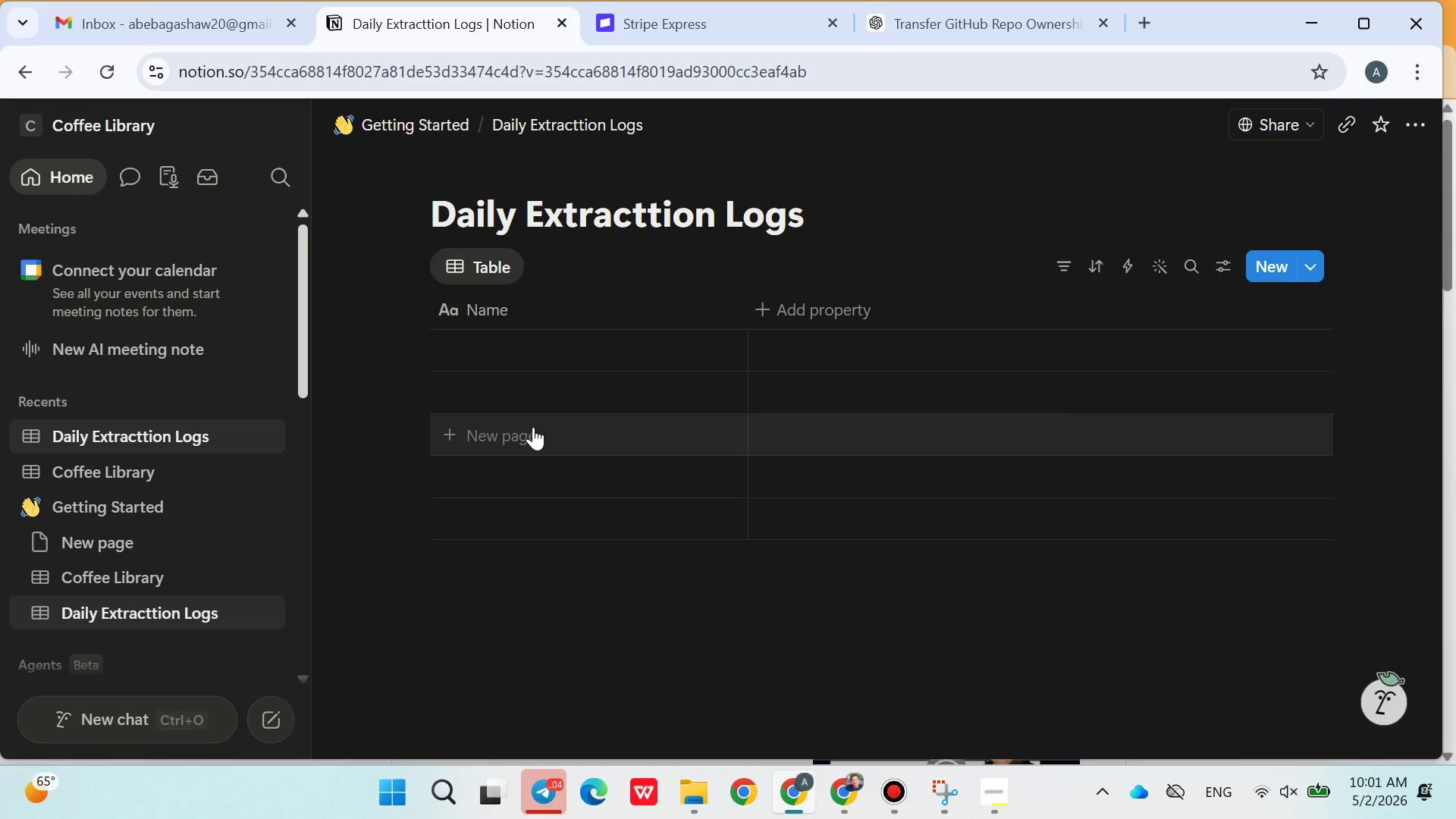 
wait(6.41)
 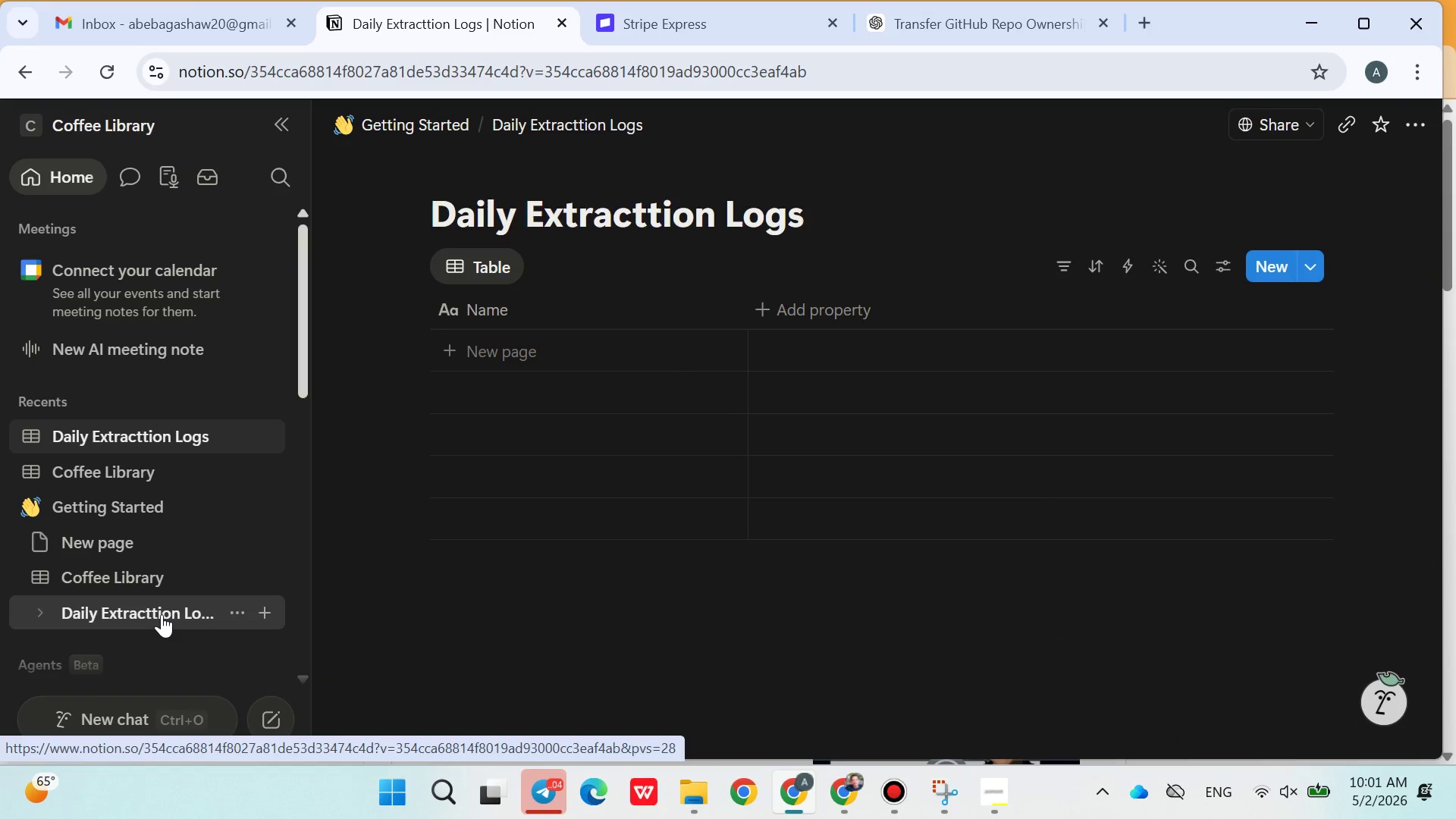 
left_click([764, 303])
 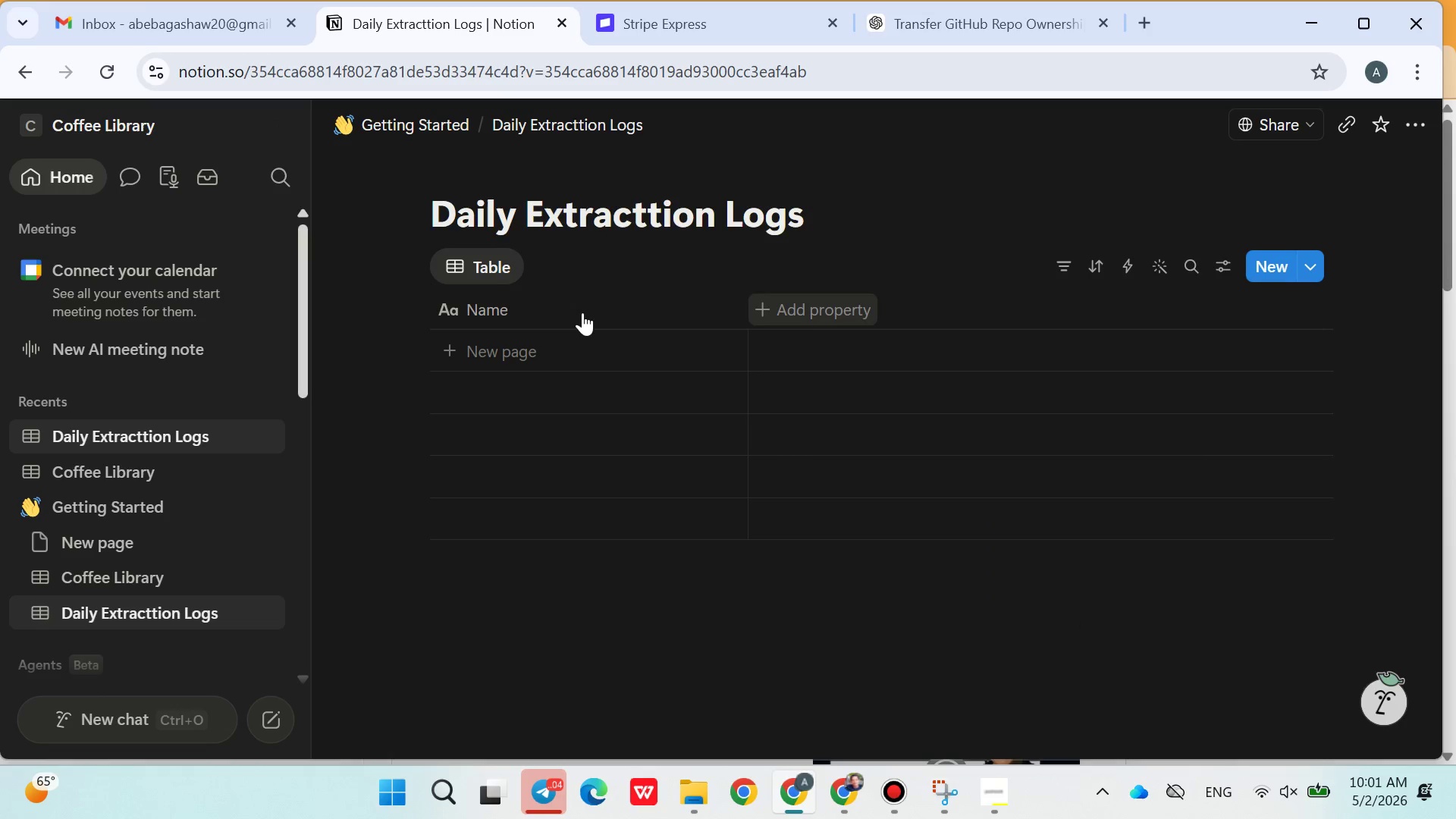 
double_click([552, 316])
 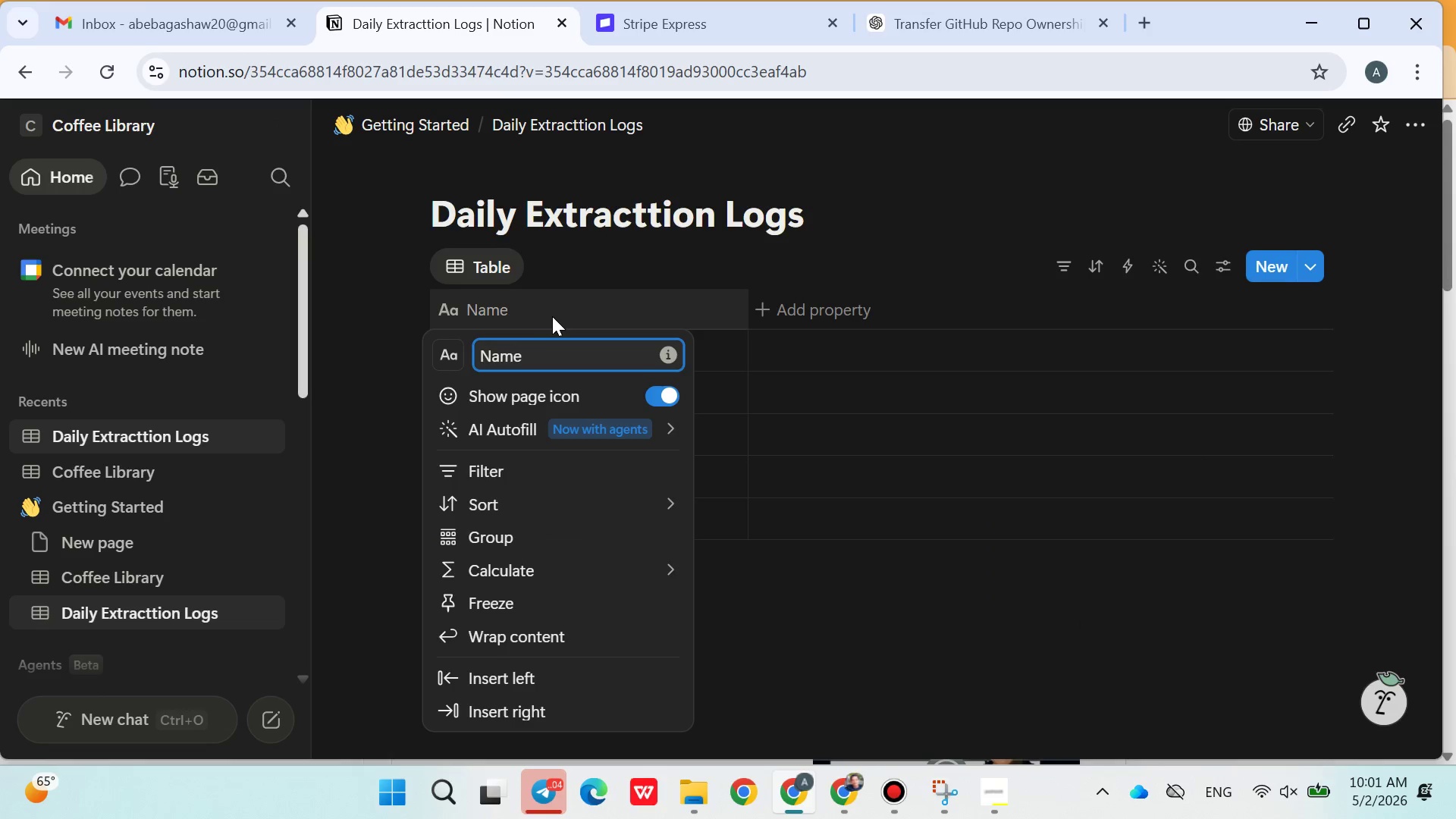 
wait(5.27)
 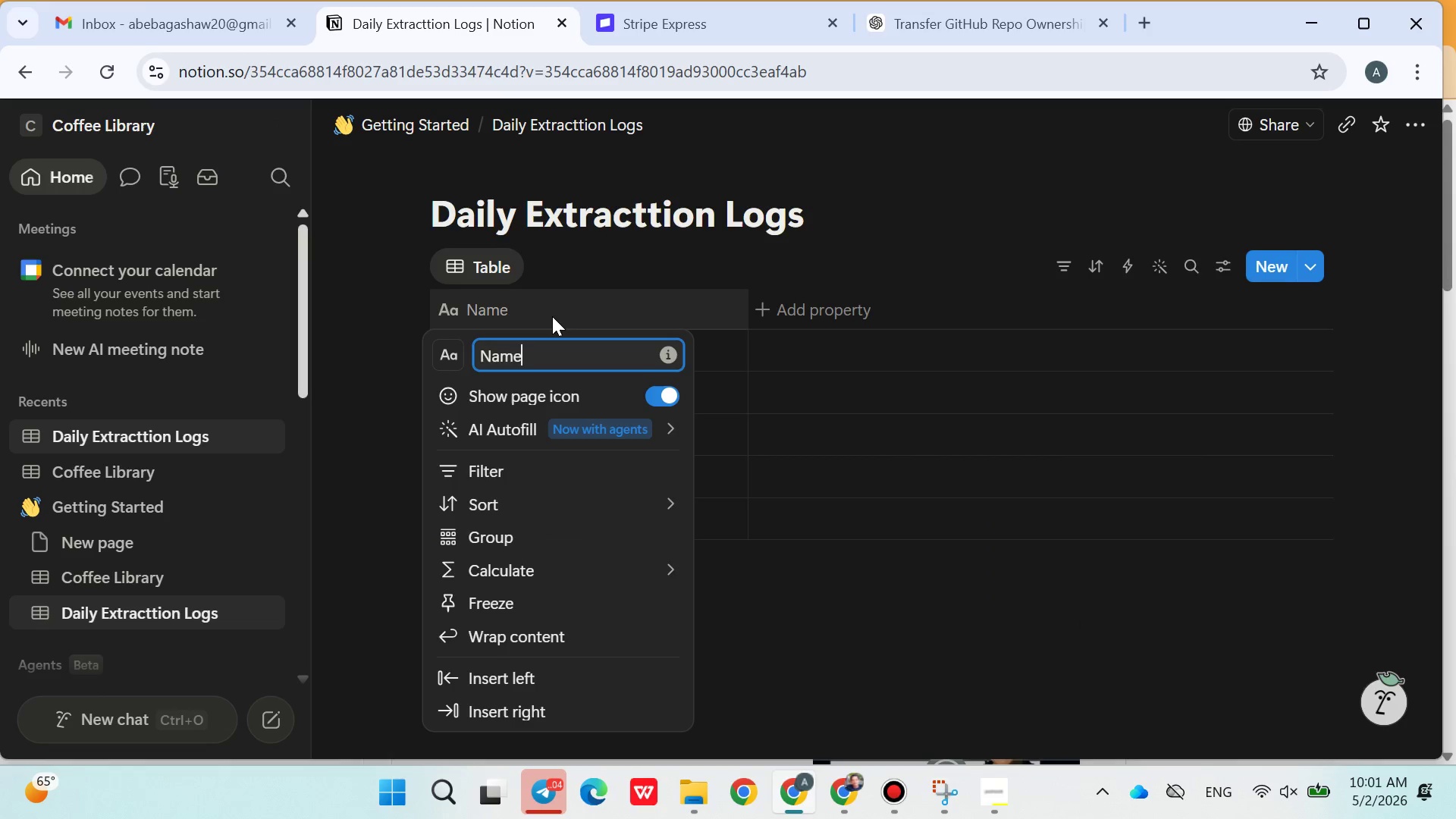 
double_click([504, 347])
 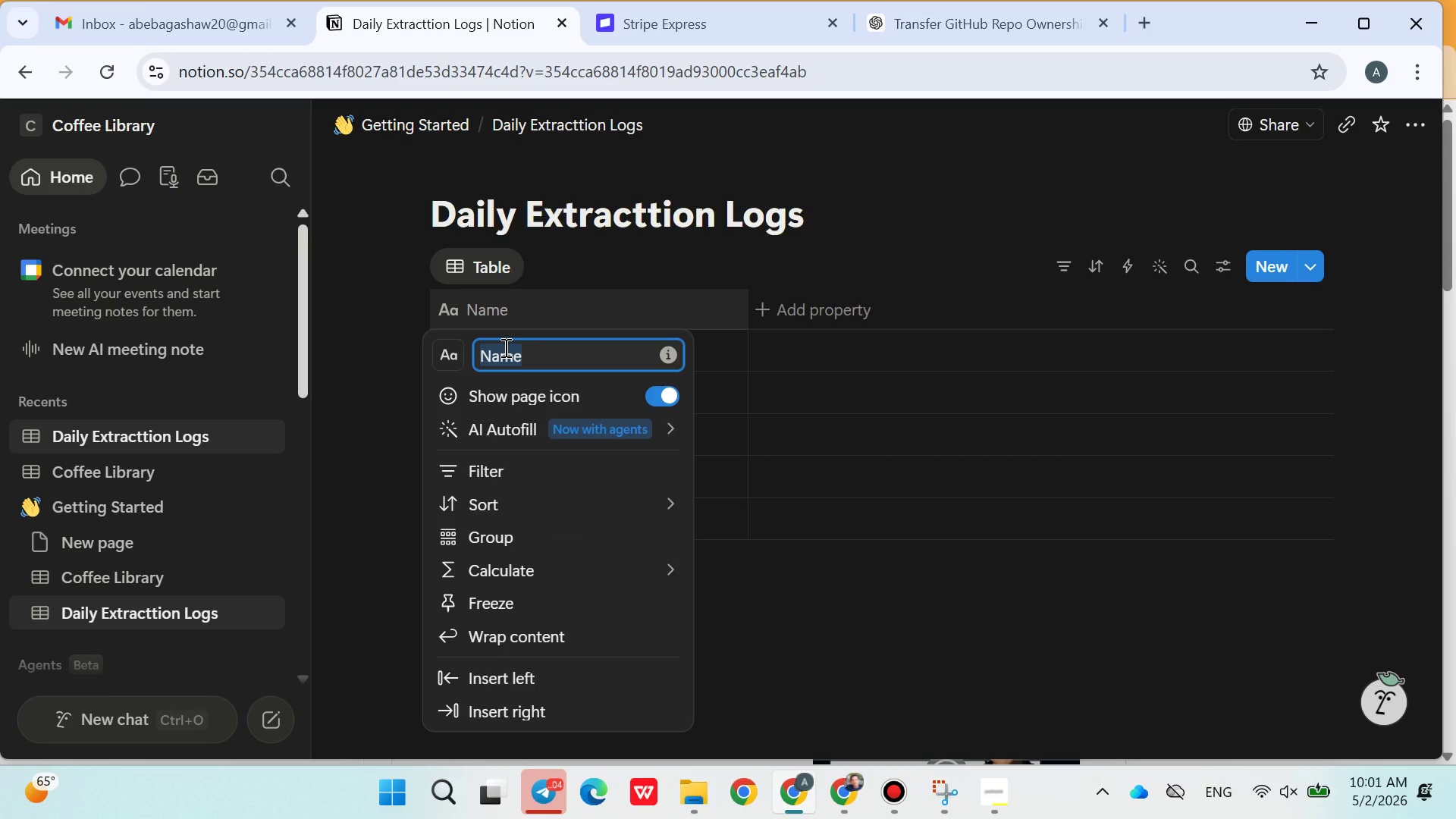 
type(Long Entry)
 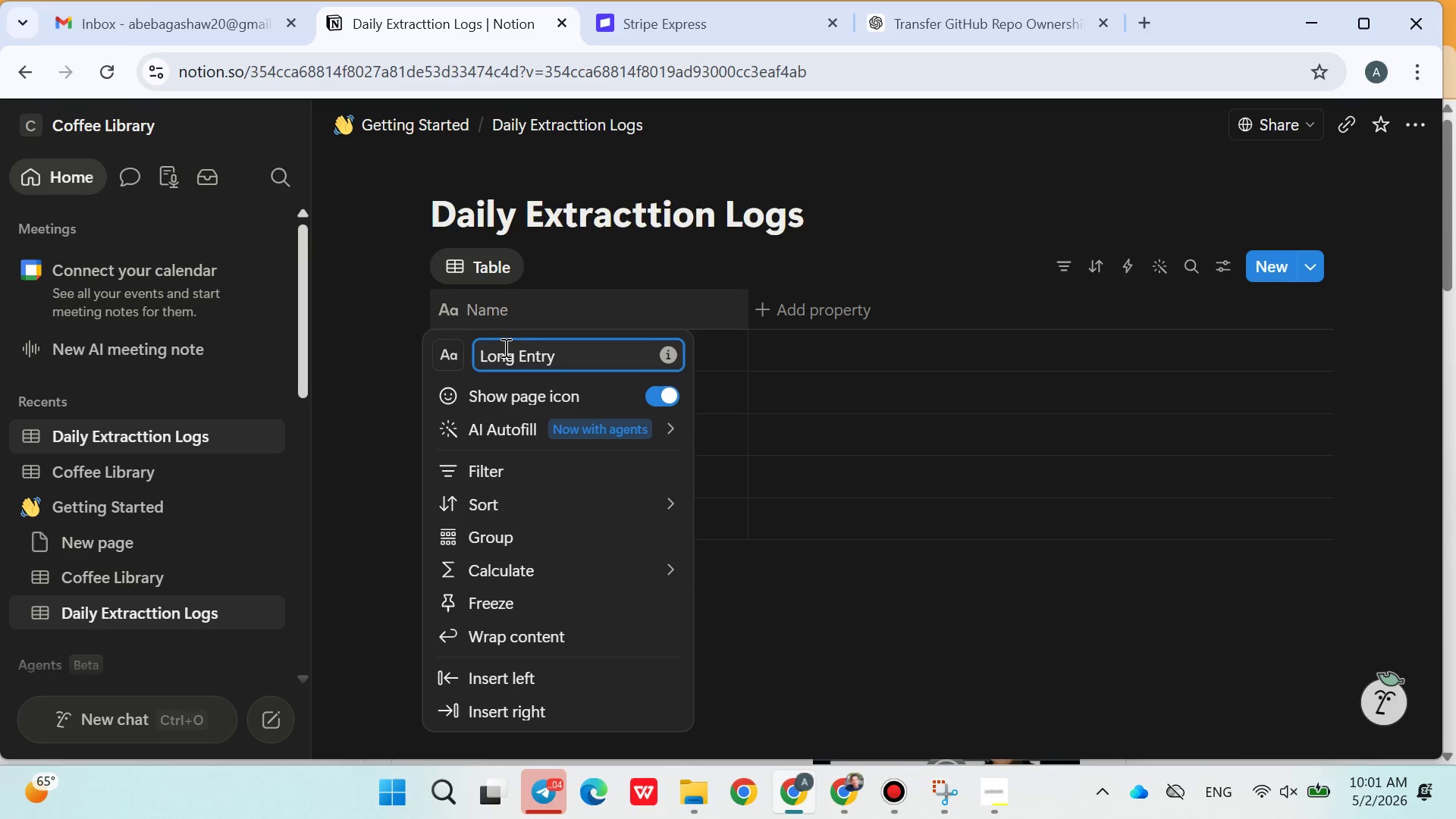 
key(Enter)
 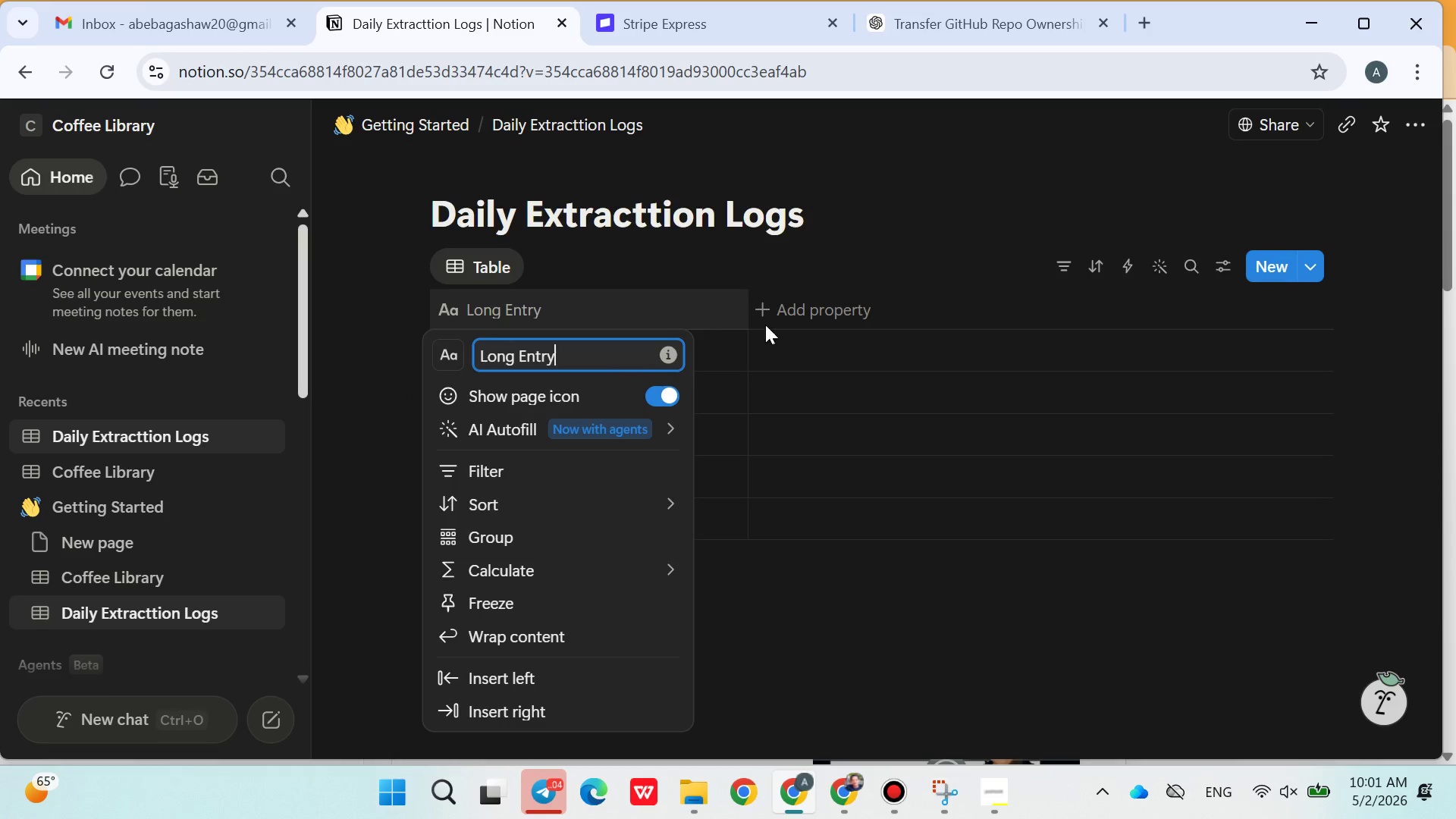 
left_click([784, 323])
 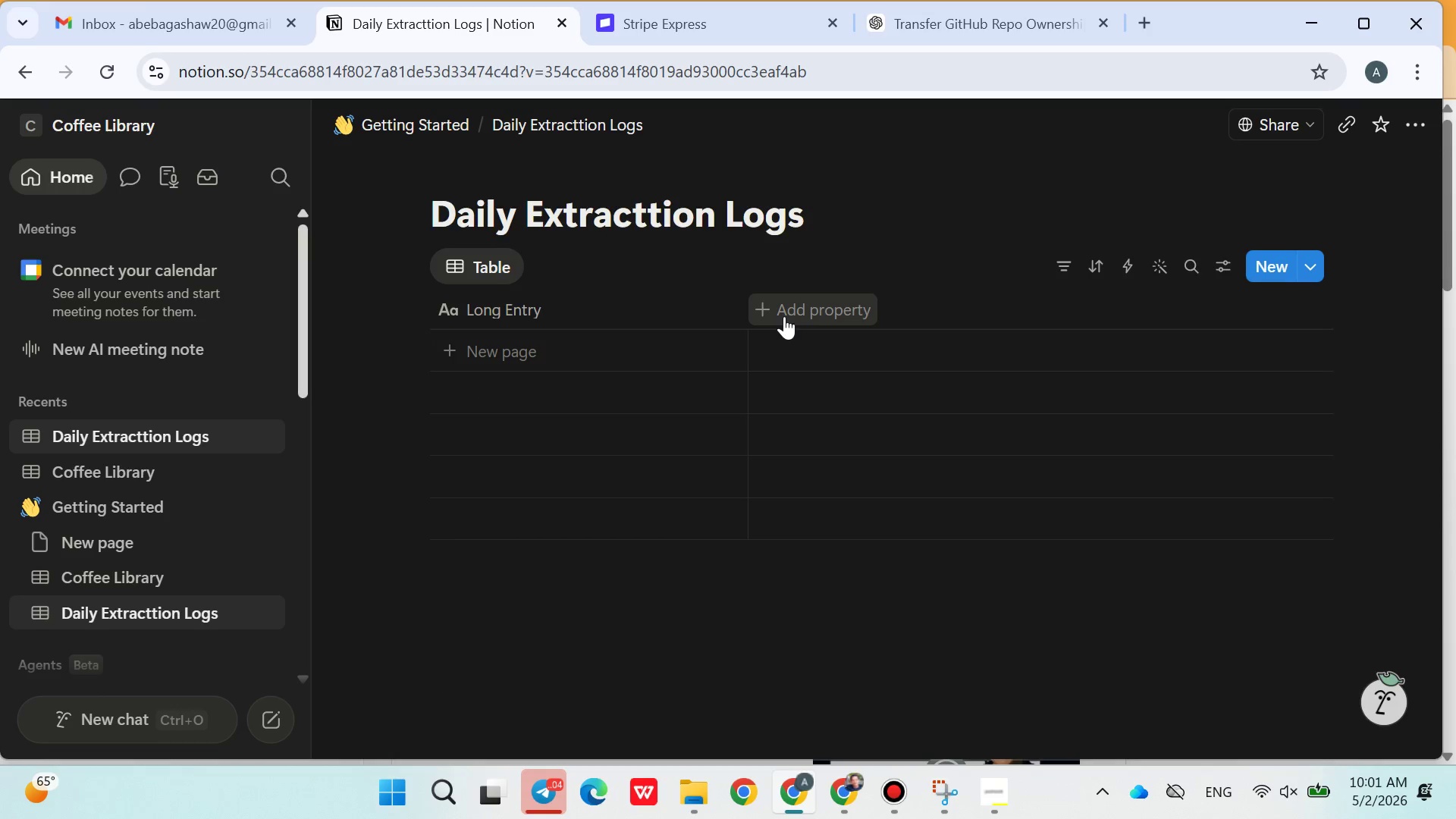 
left_click([784, 316])
 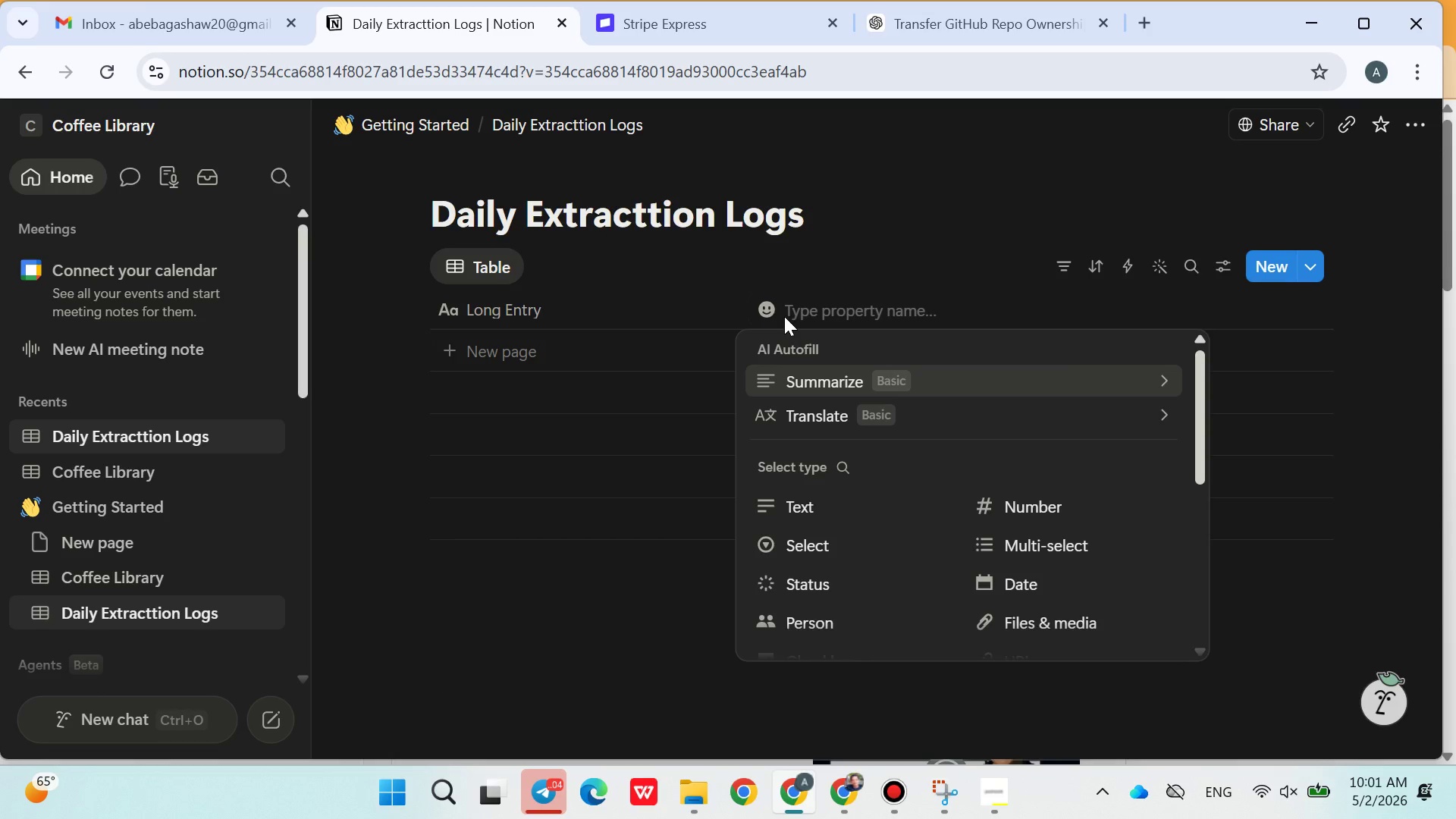 
type(Bean)
 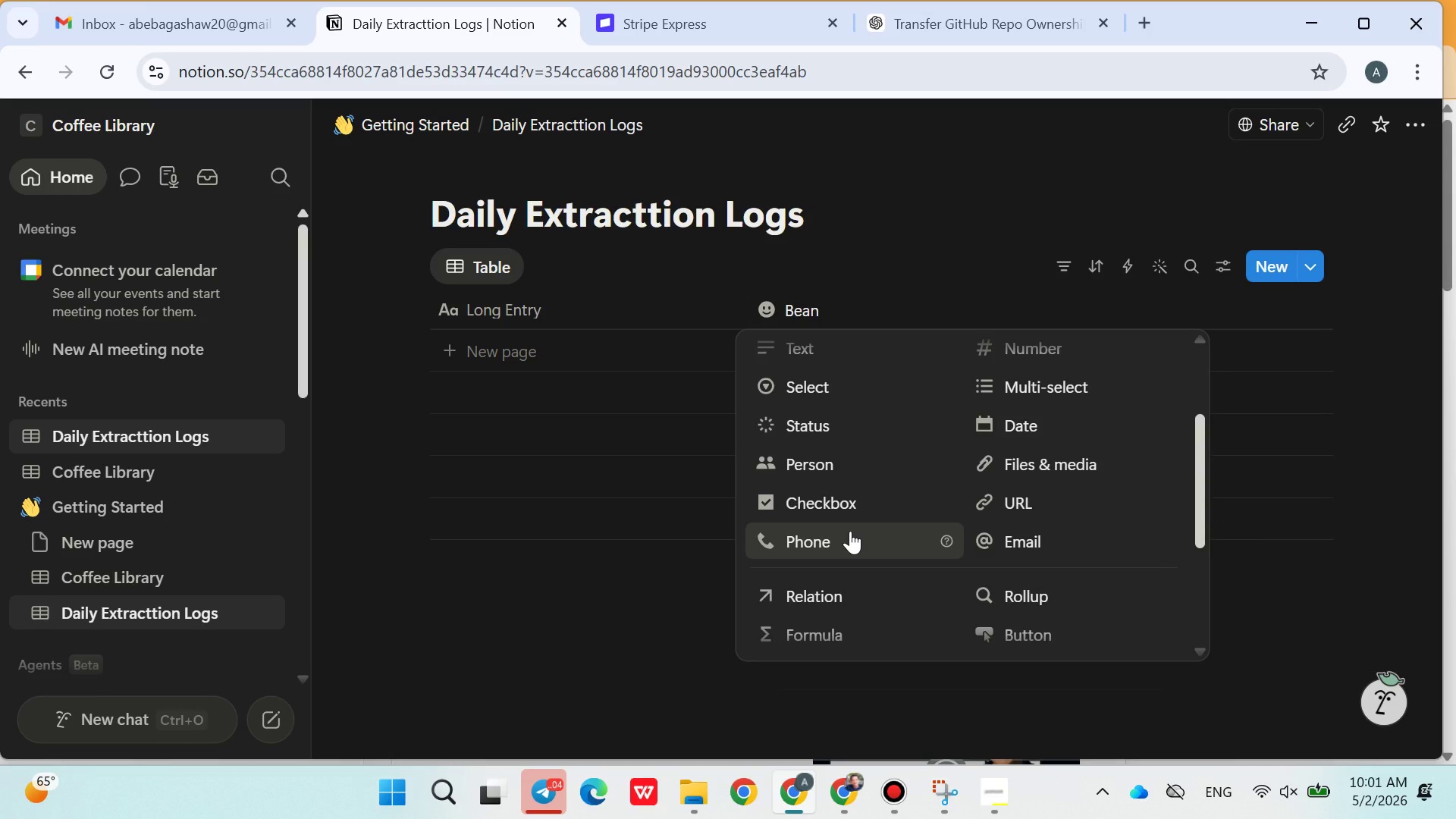 
wait(5.38)
 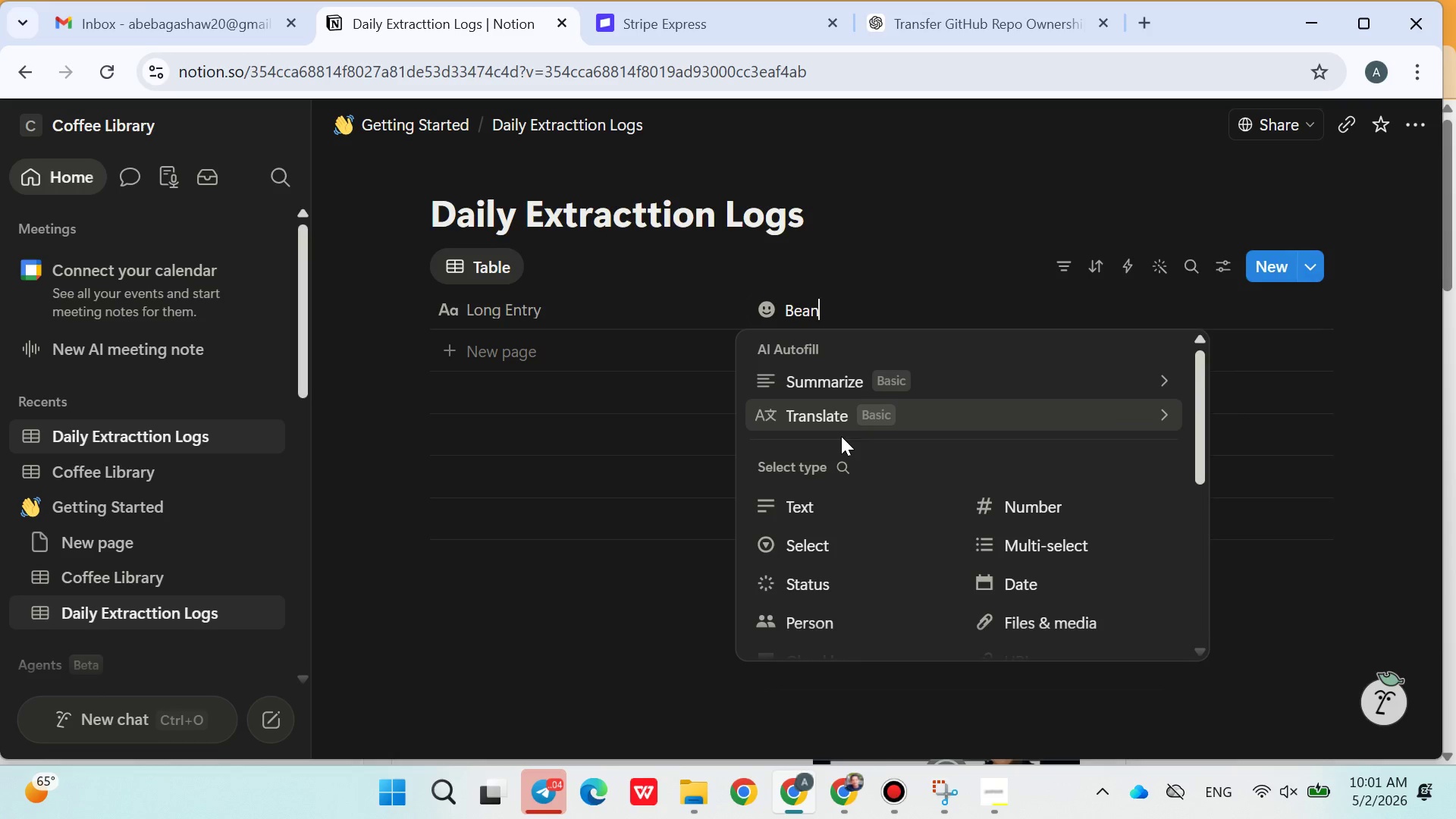 
left_click([834, 515])
 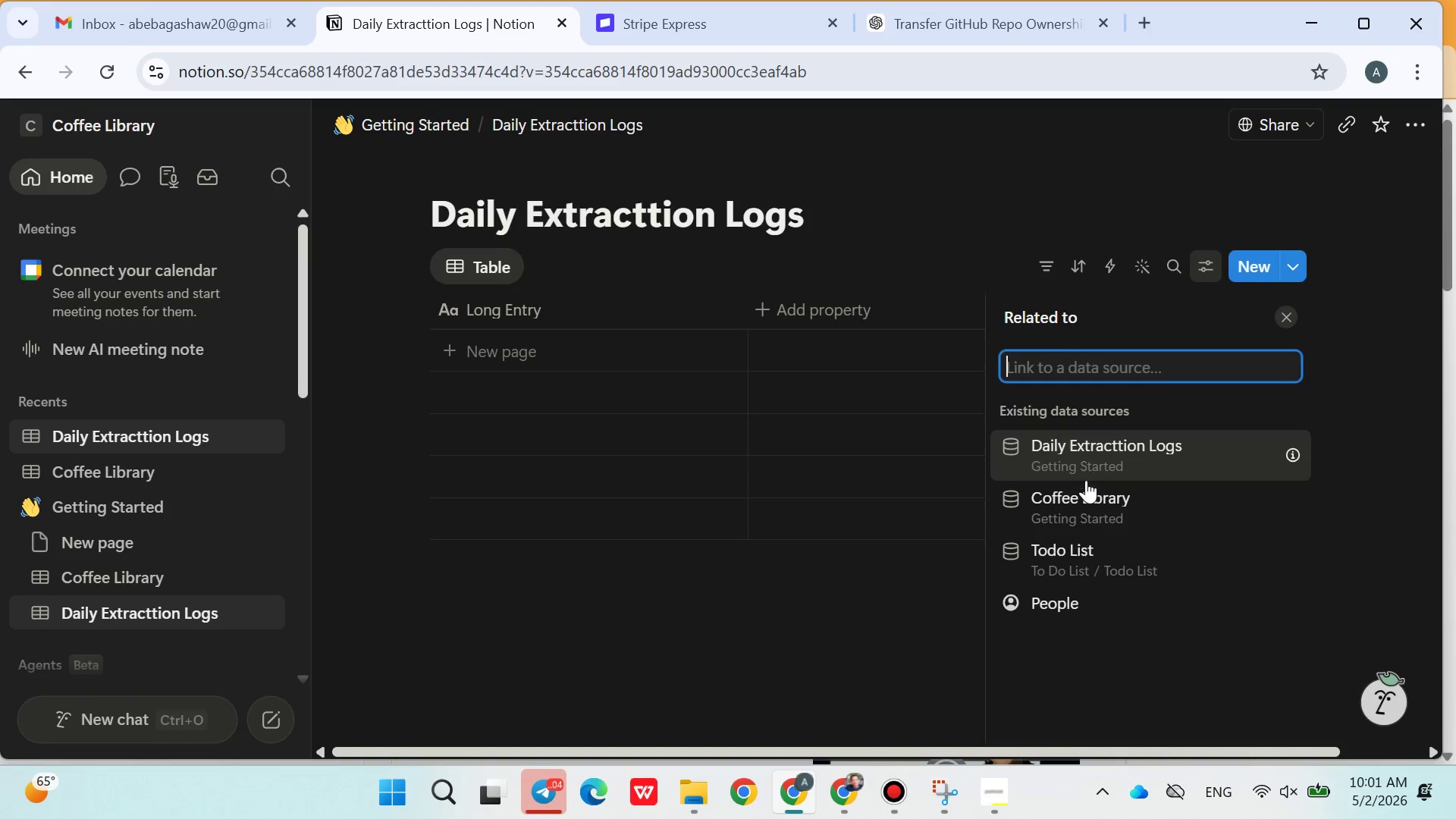 
left_click([1078, 496])
 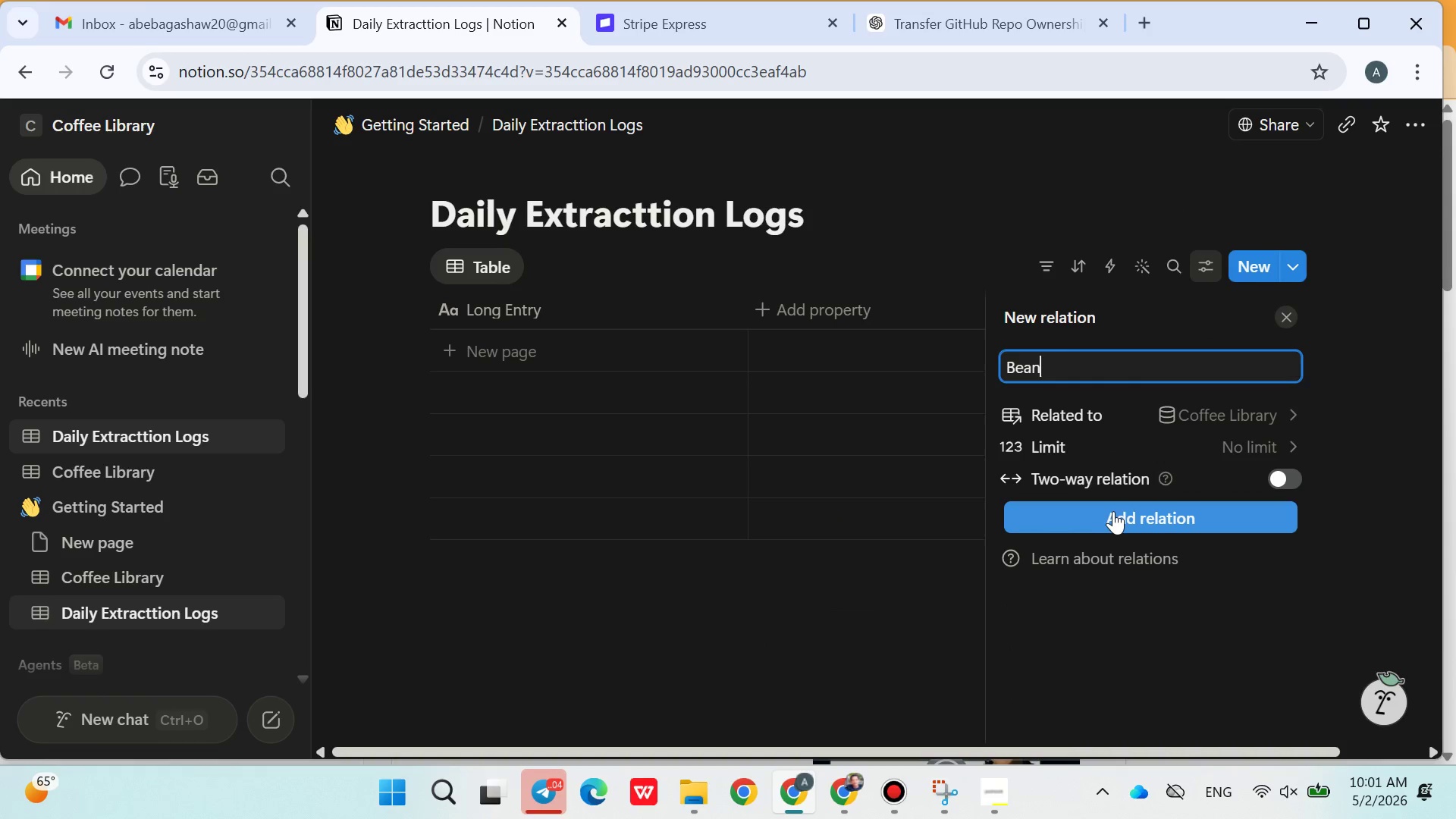 
left_click([1116, 513])
 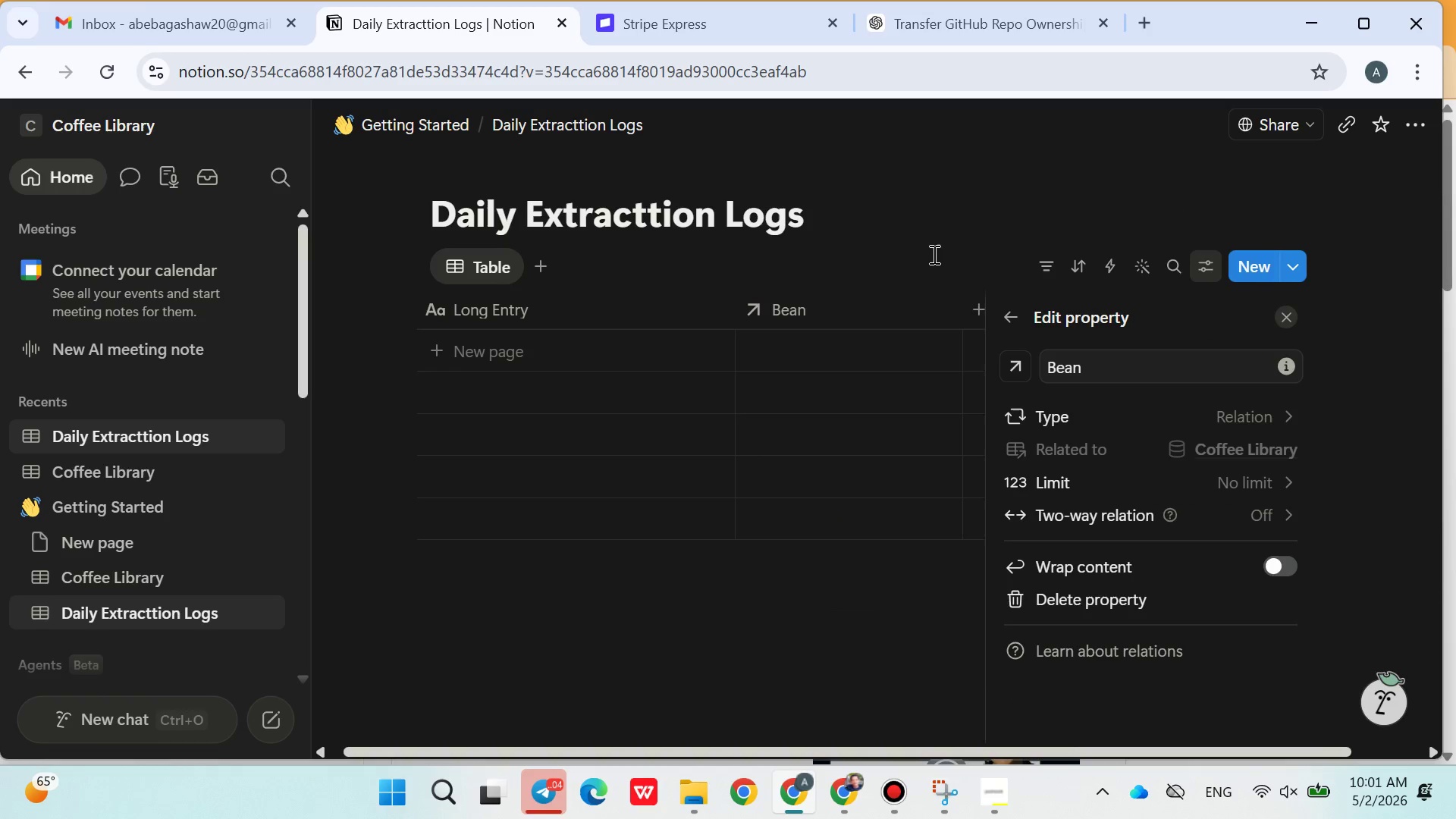 
left_click([933, 254])
 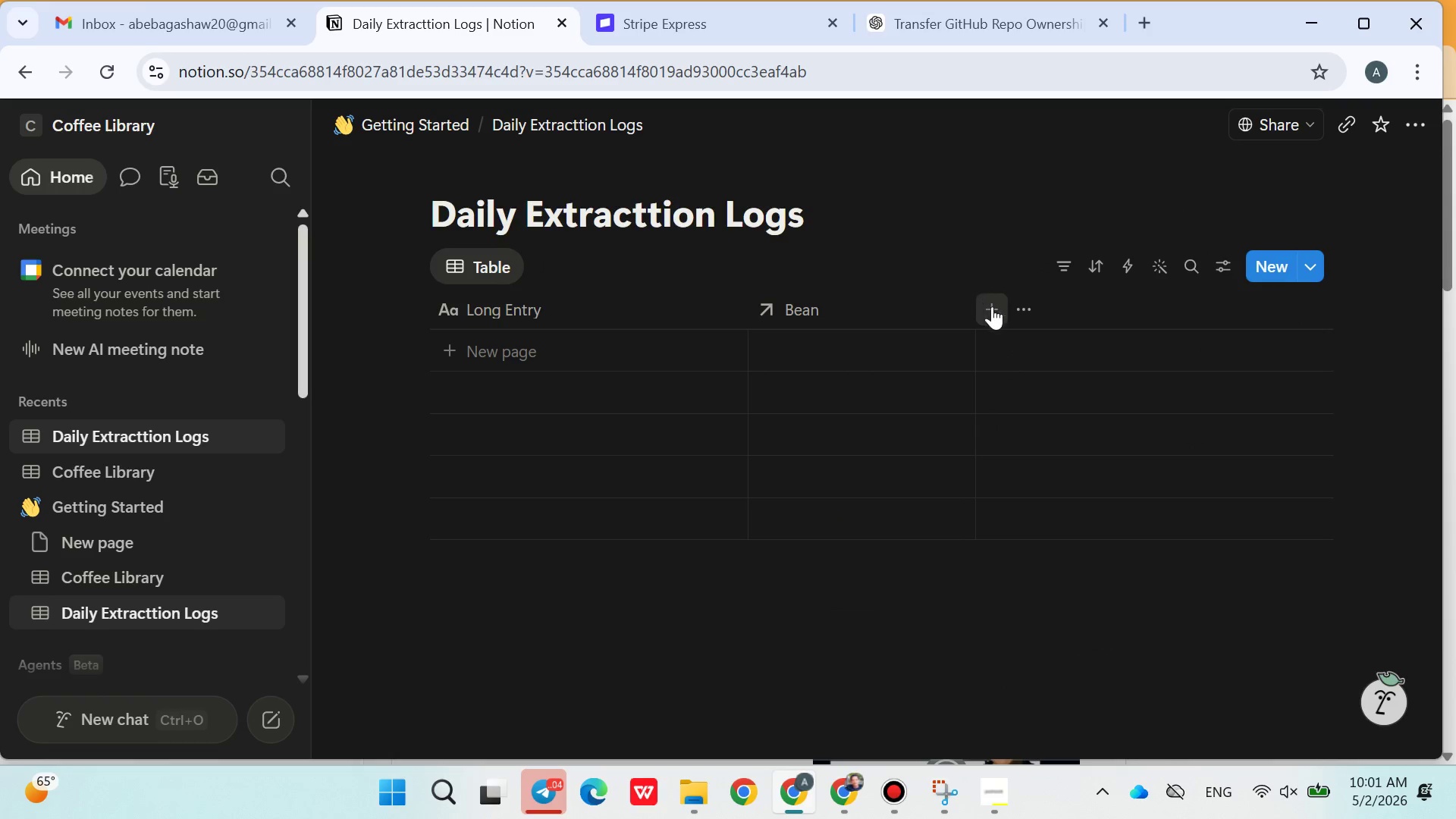 
left_click([998, 316])
 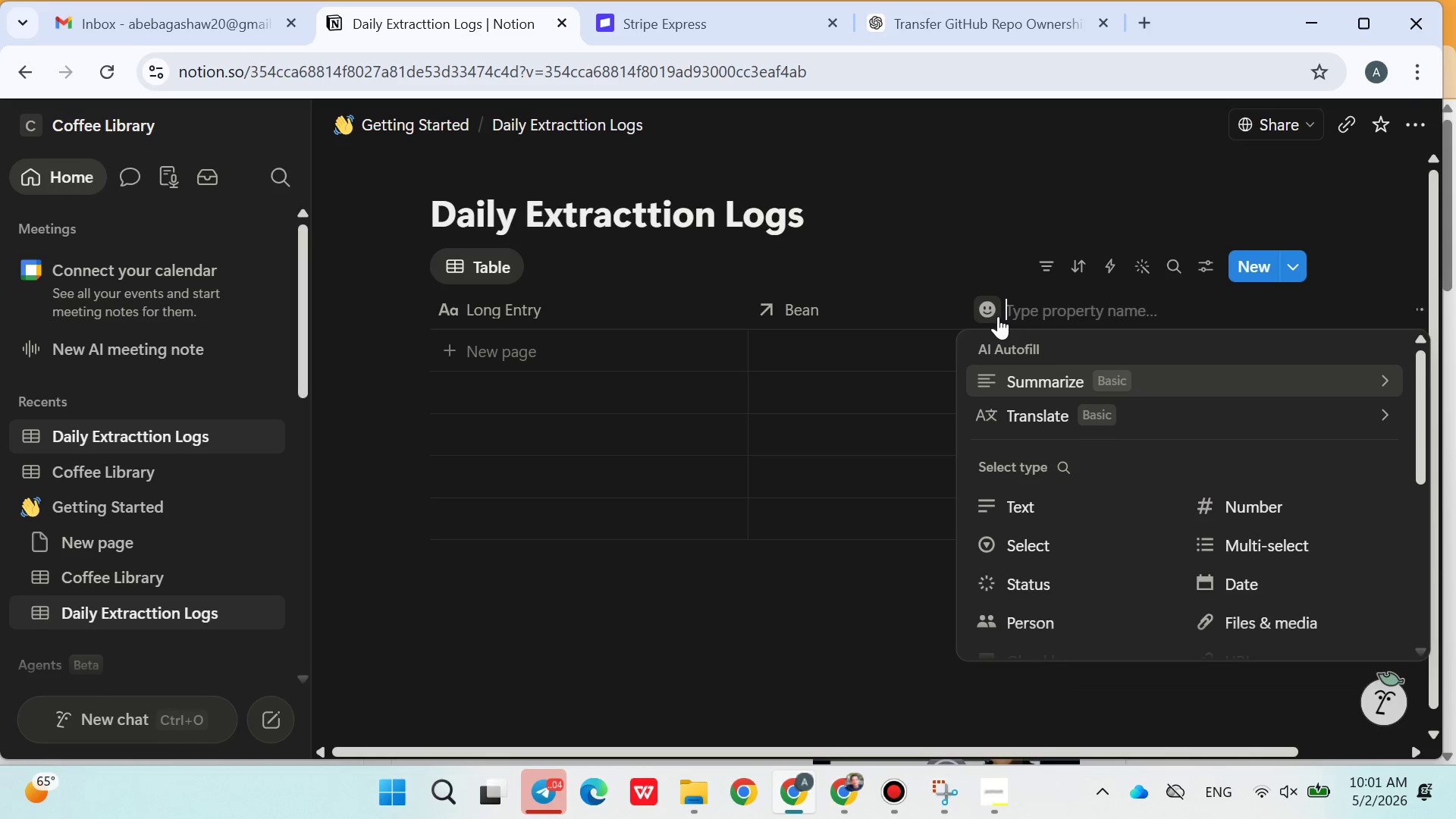 
type(Date)
 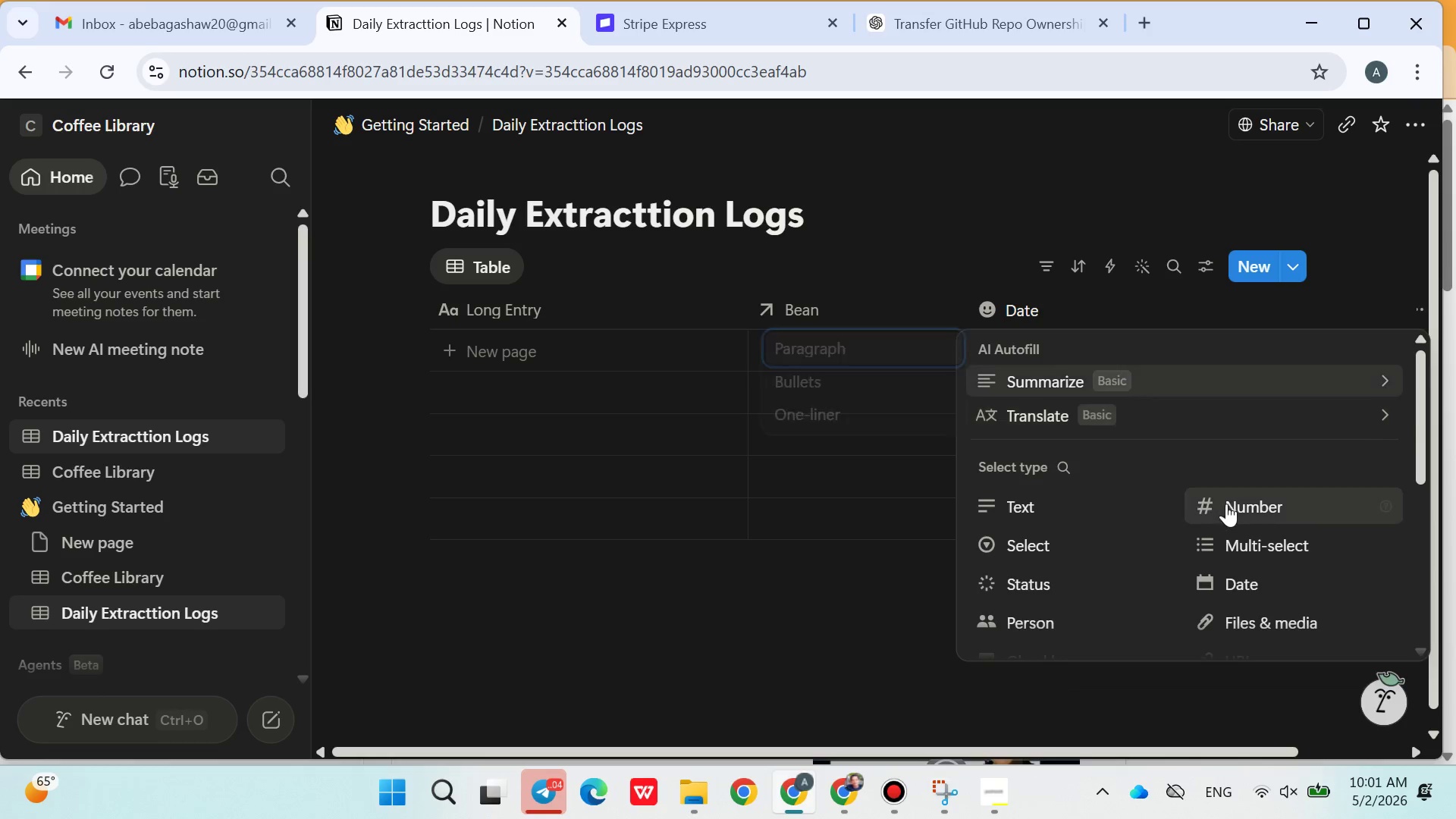 
left_click([1241, 580])
 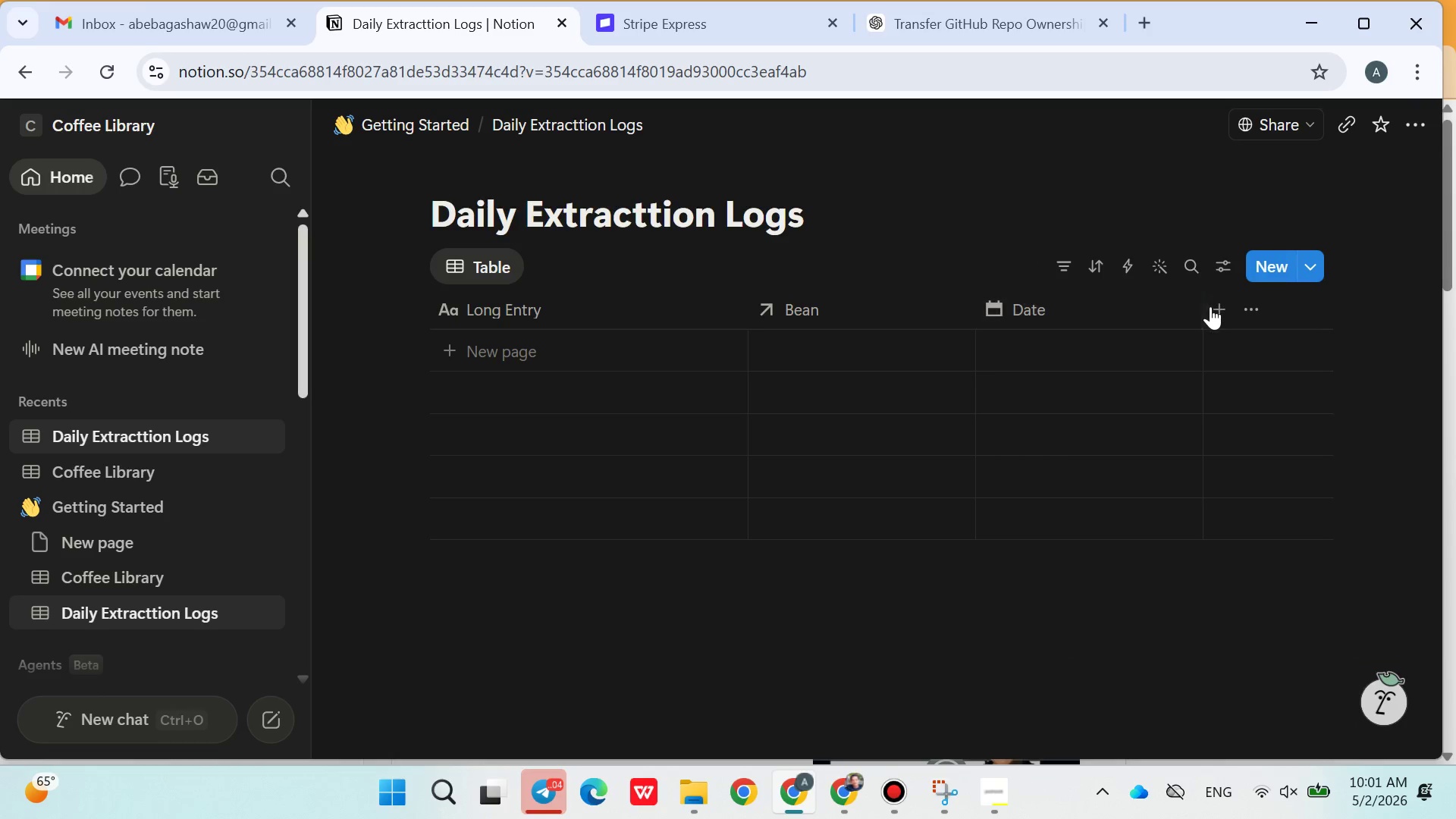 
left_click([1219, 311])
 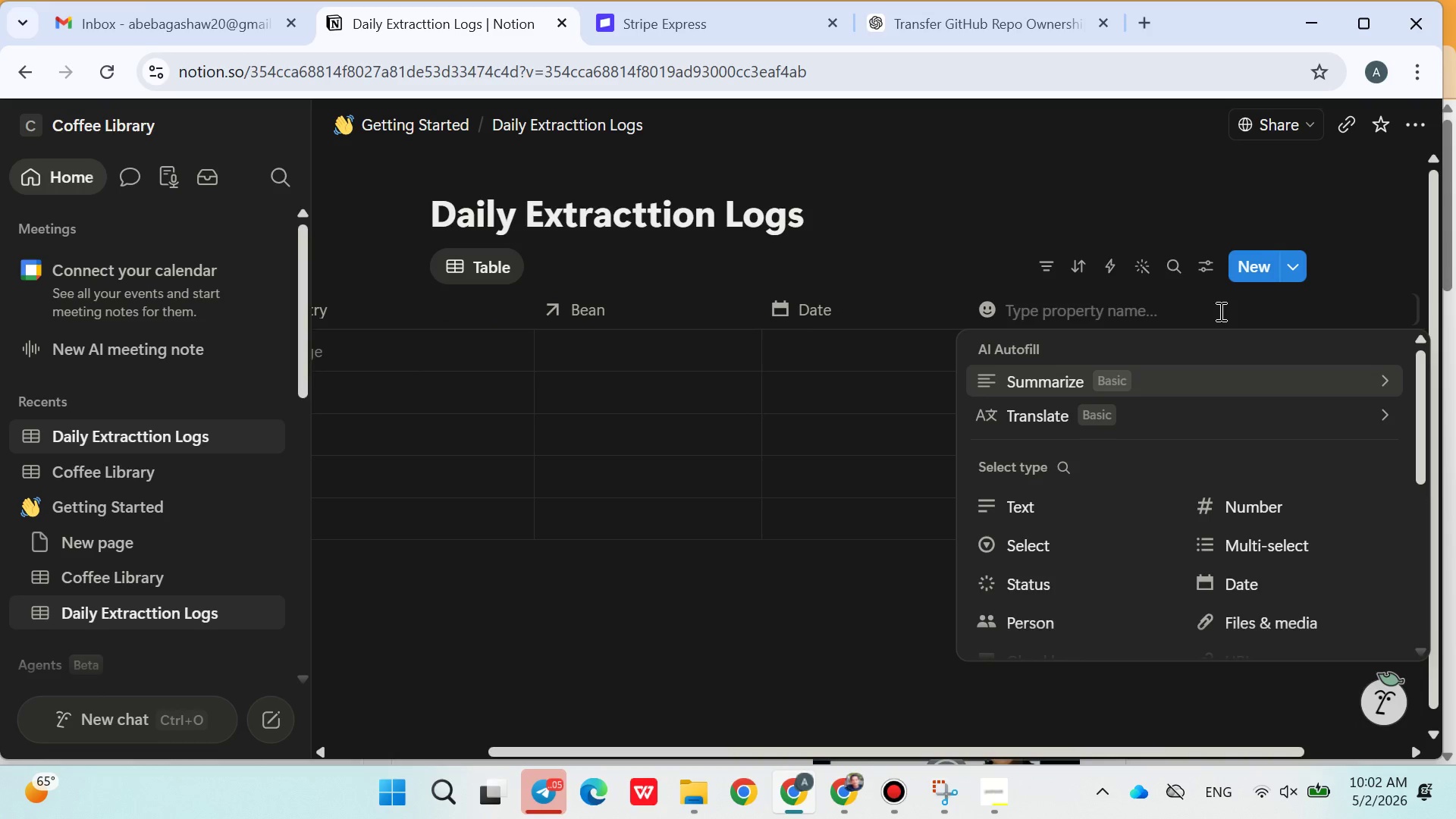 
wait(5.34)
 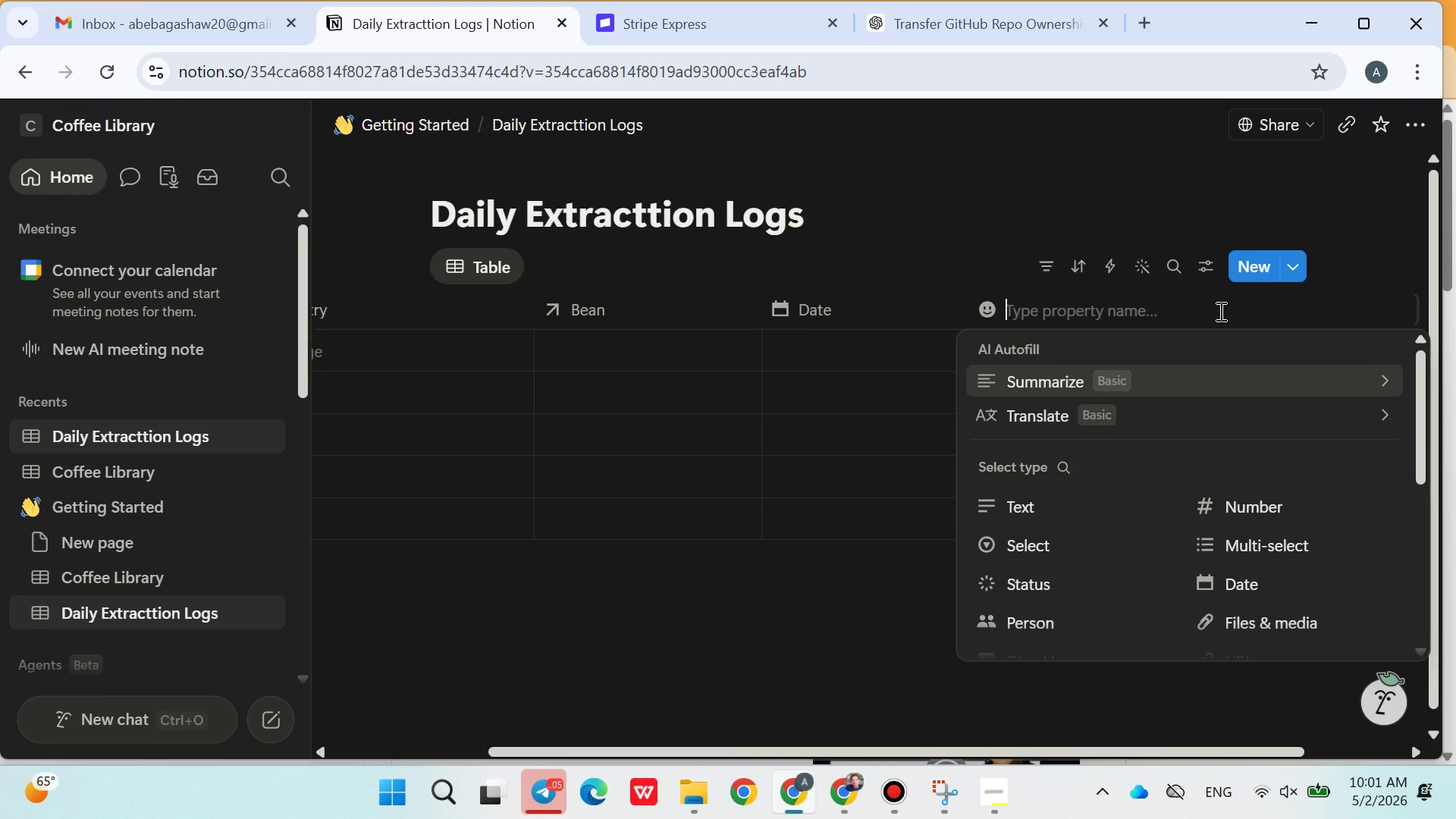 
type(Barista)
 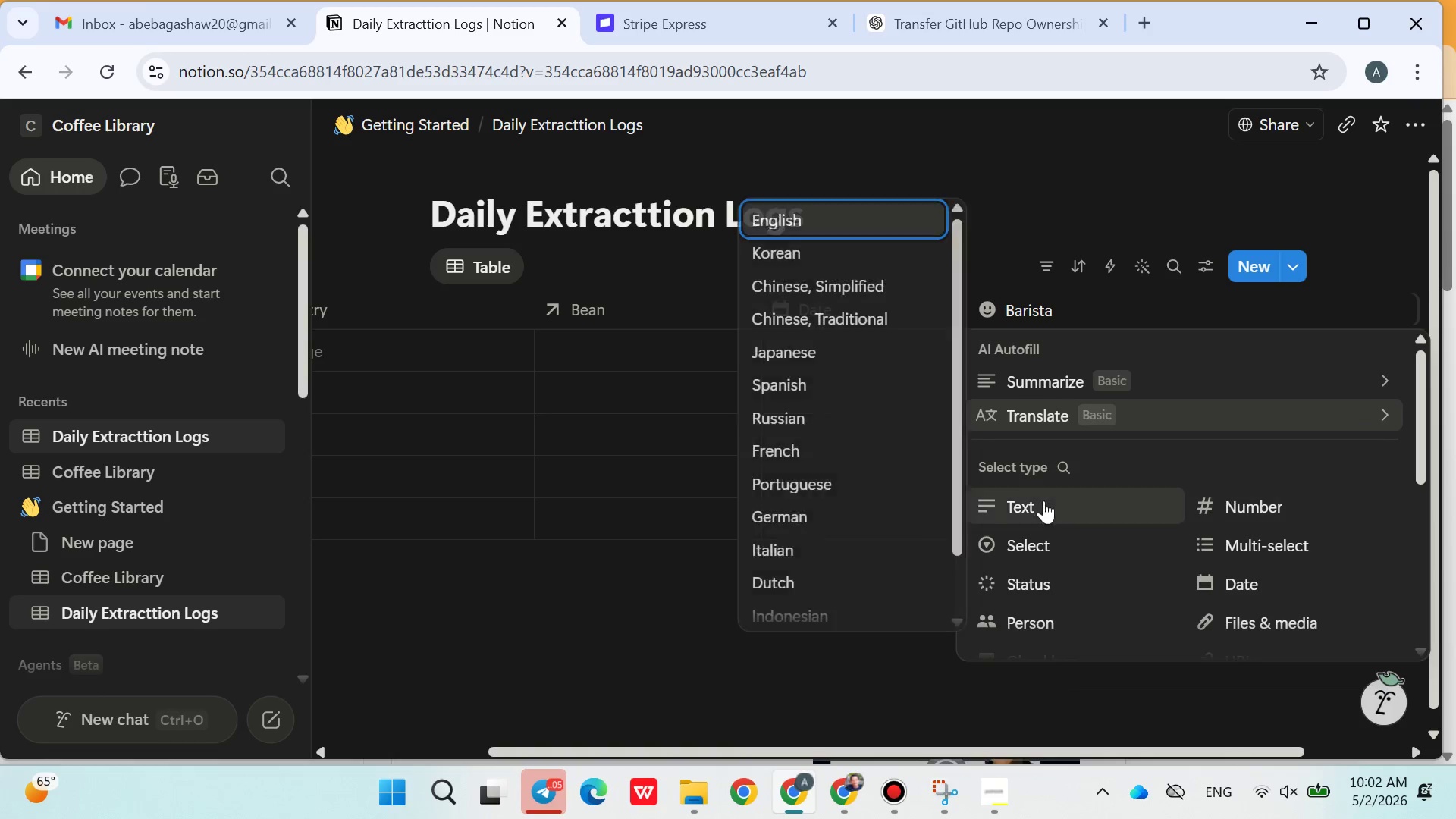 
left_click([1010, 492])
 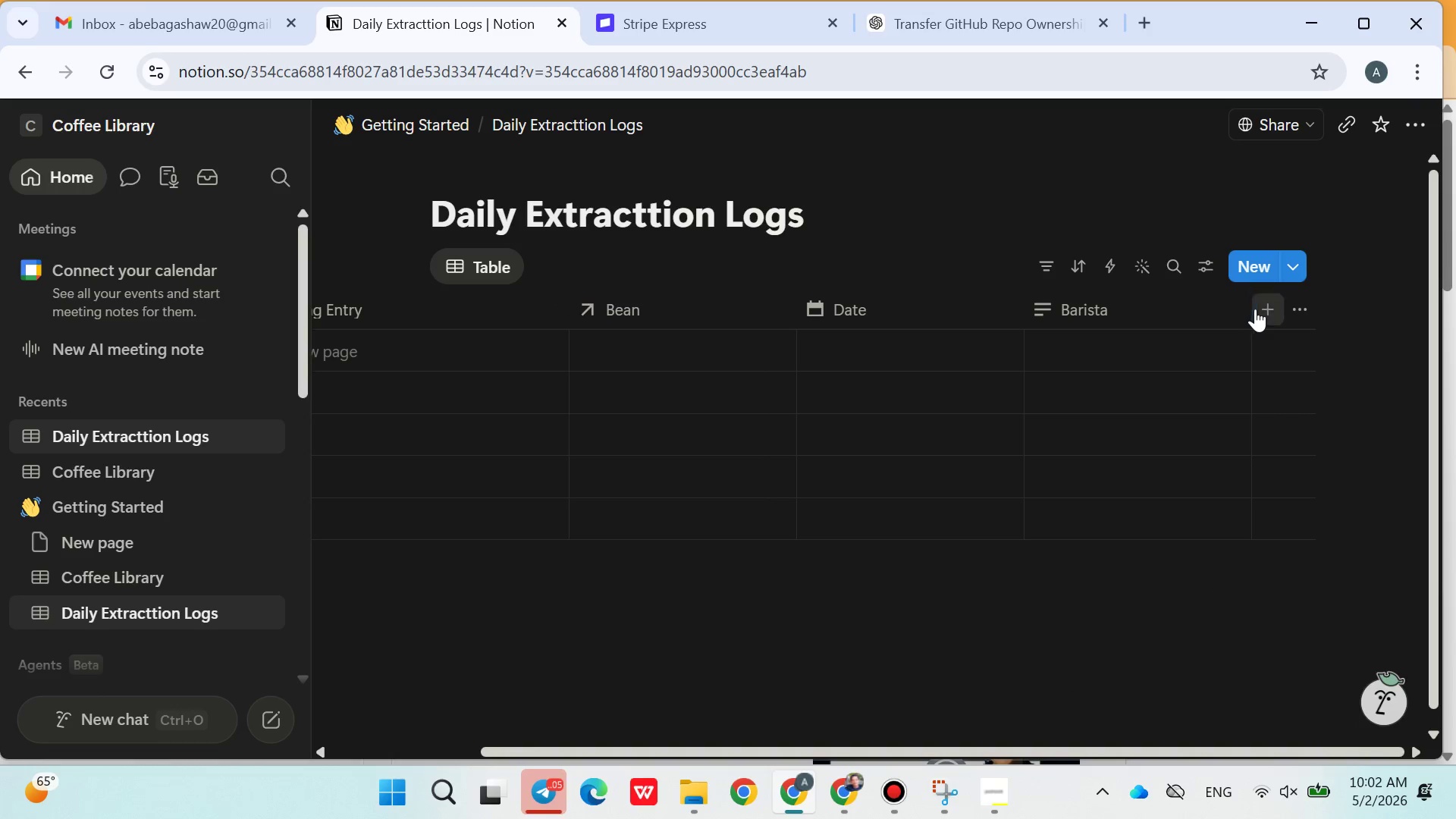 
left_click([1269, 309])
 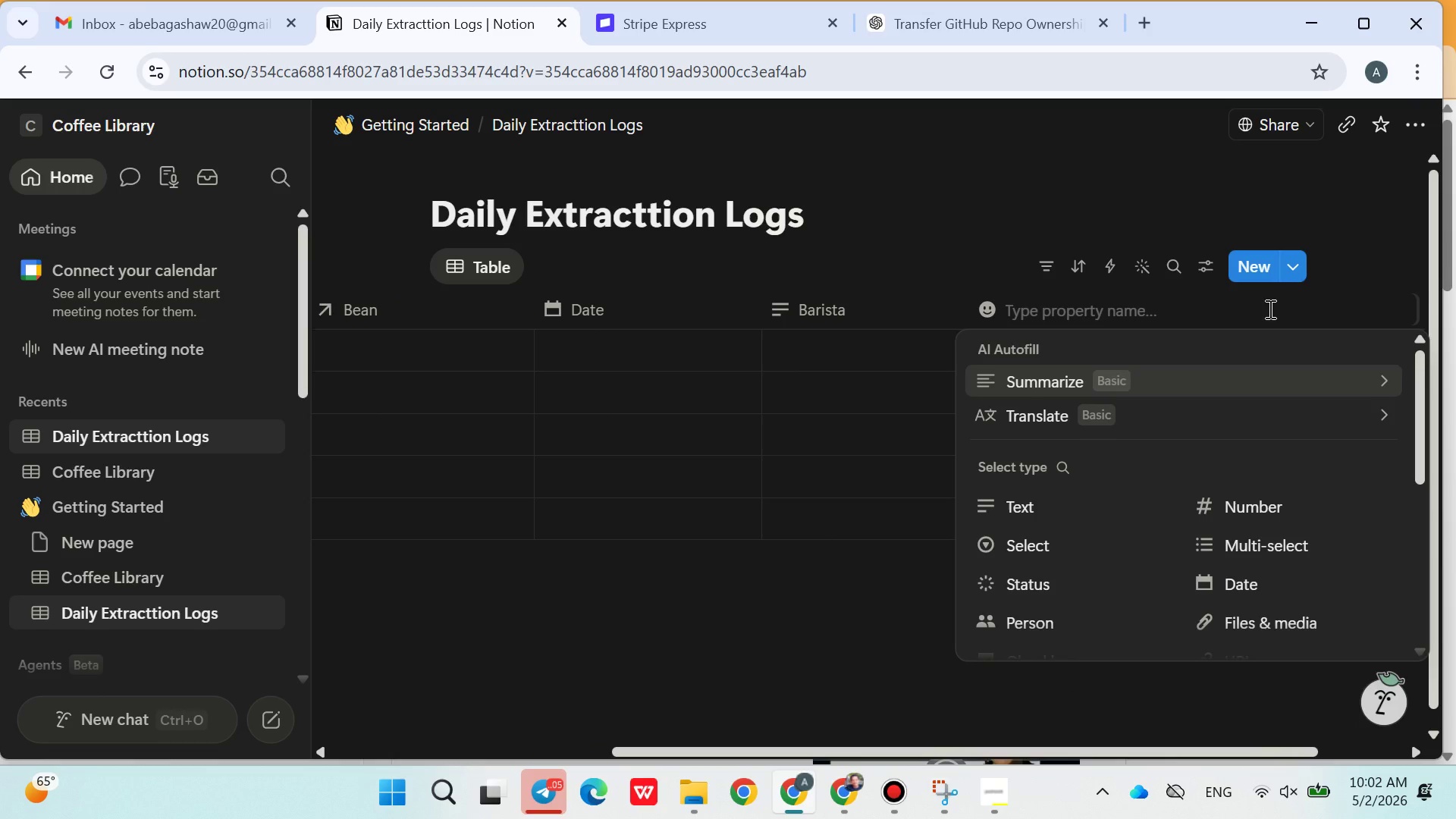 
type(Location)
 